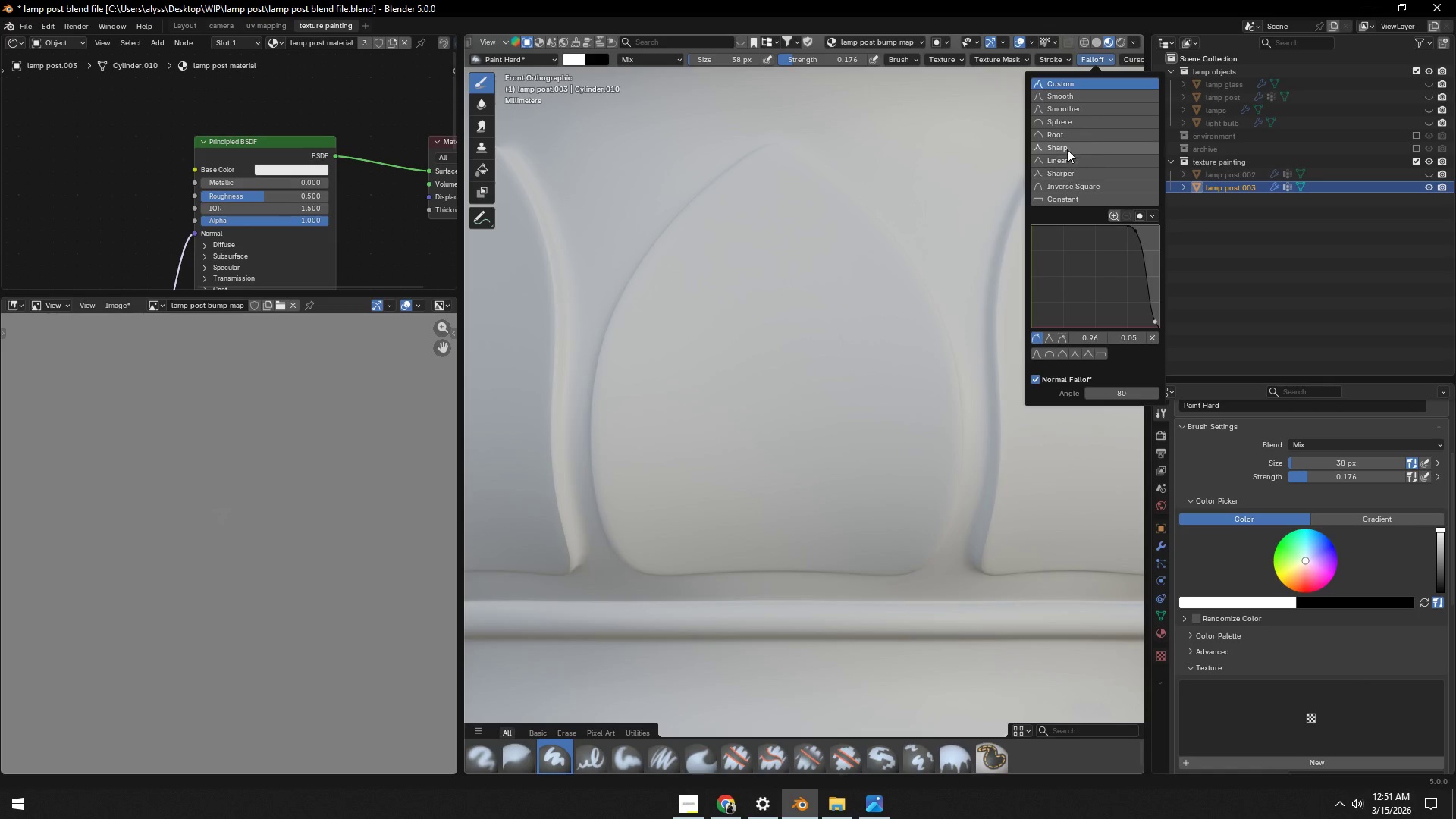 
wait(6.0)
 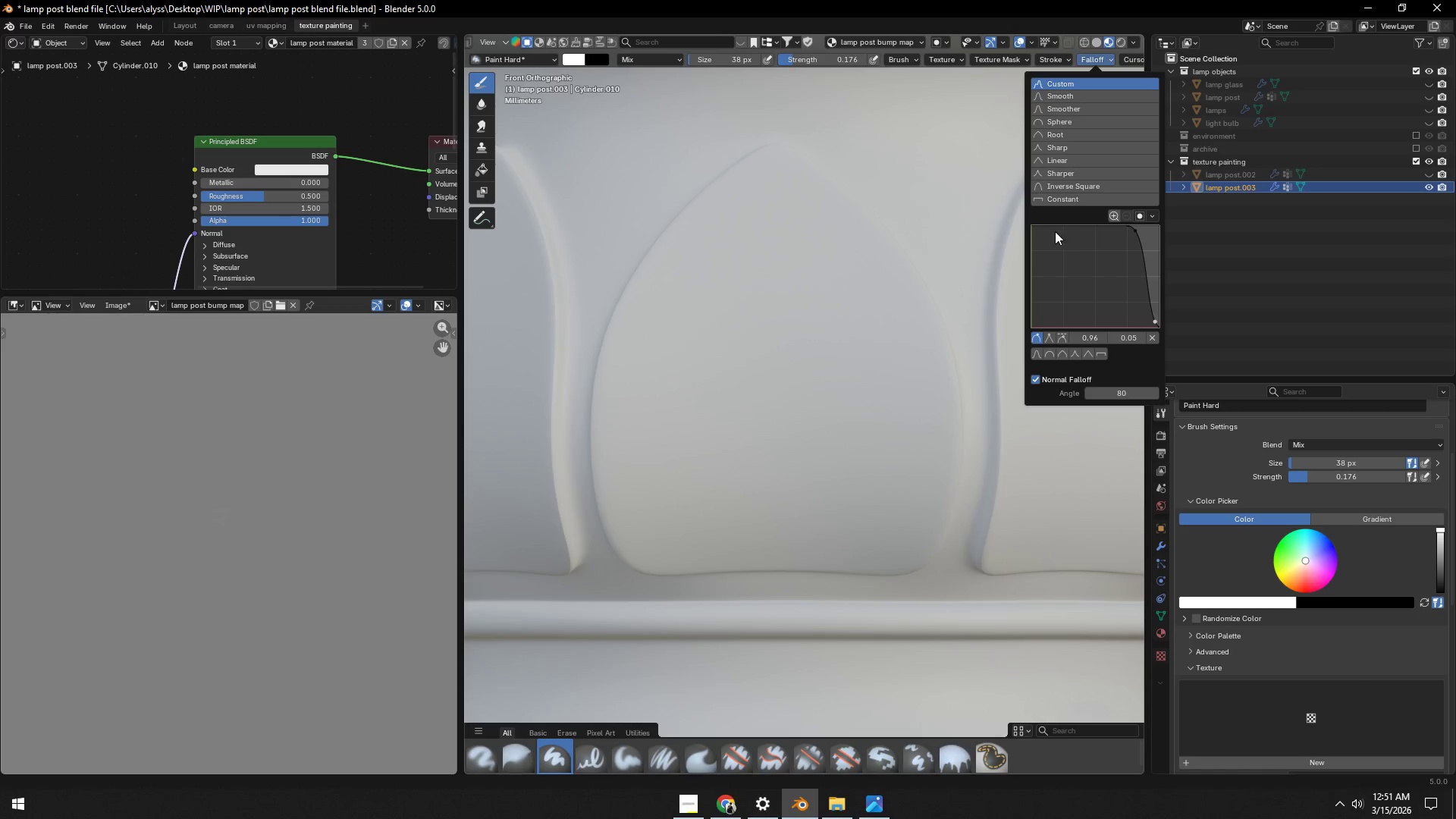 
left_click([1072, 137])
 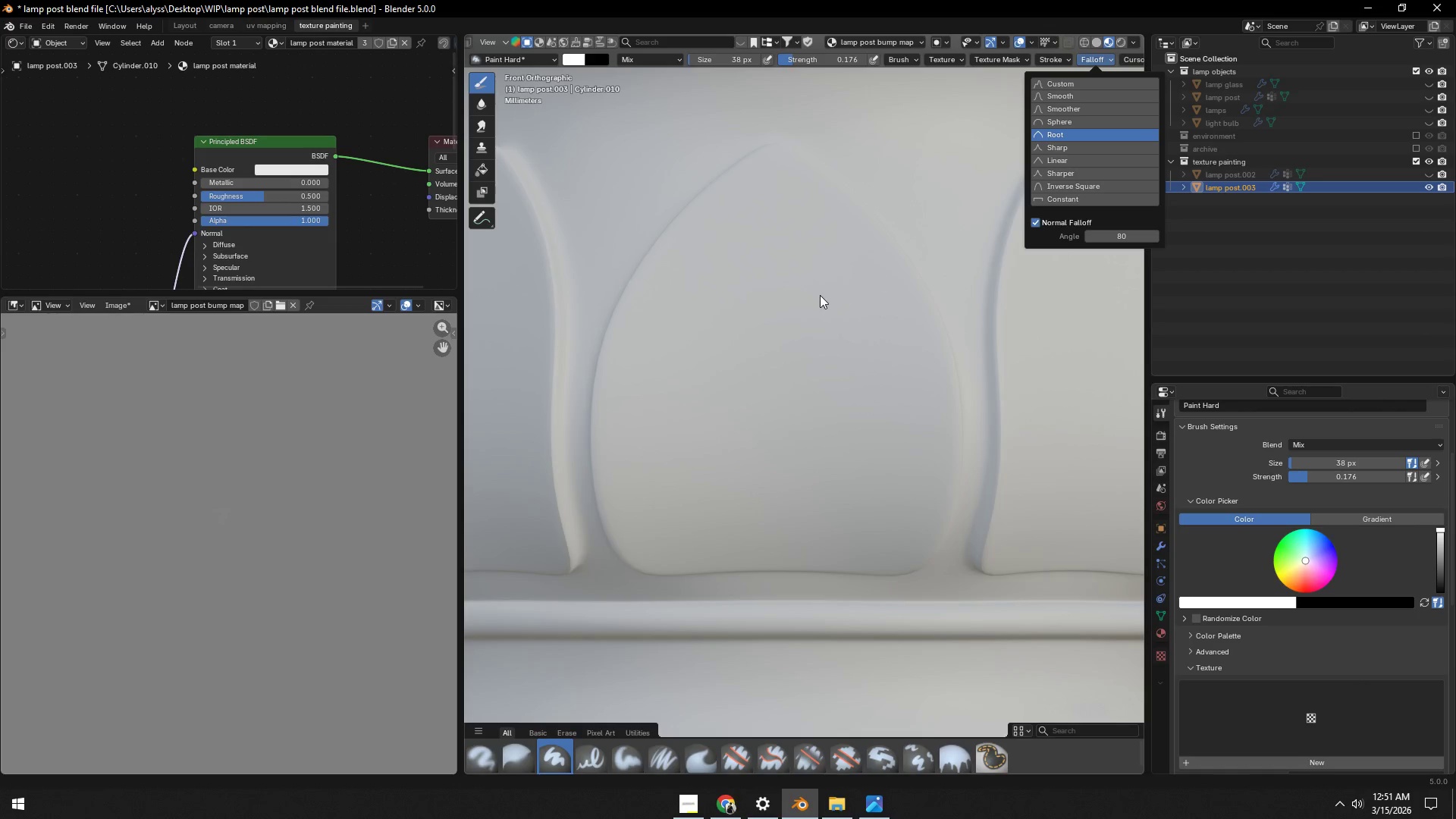 
left_click([819, 295])
 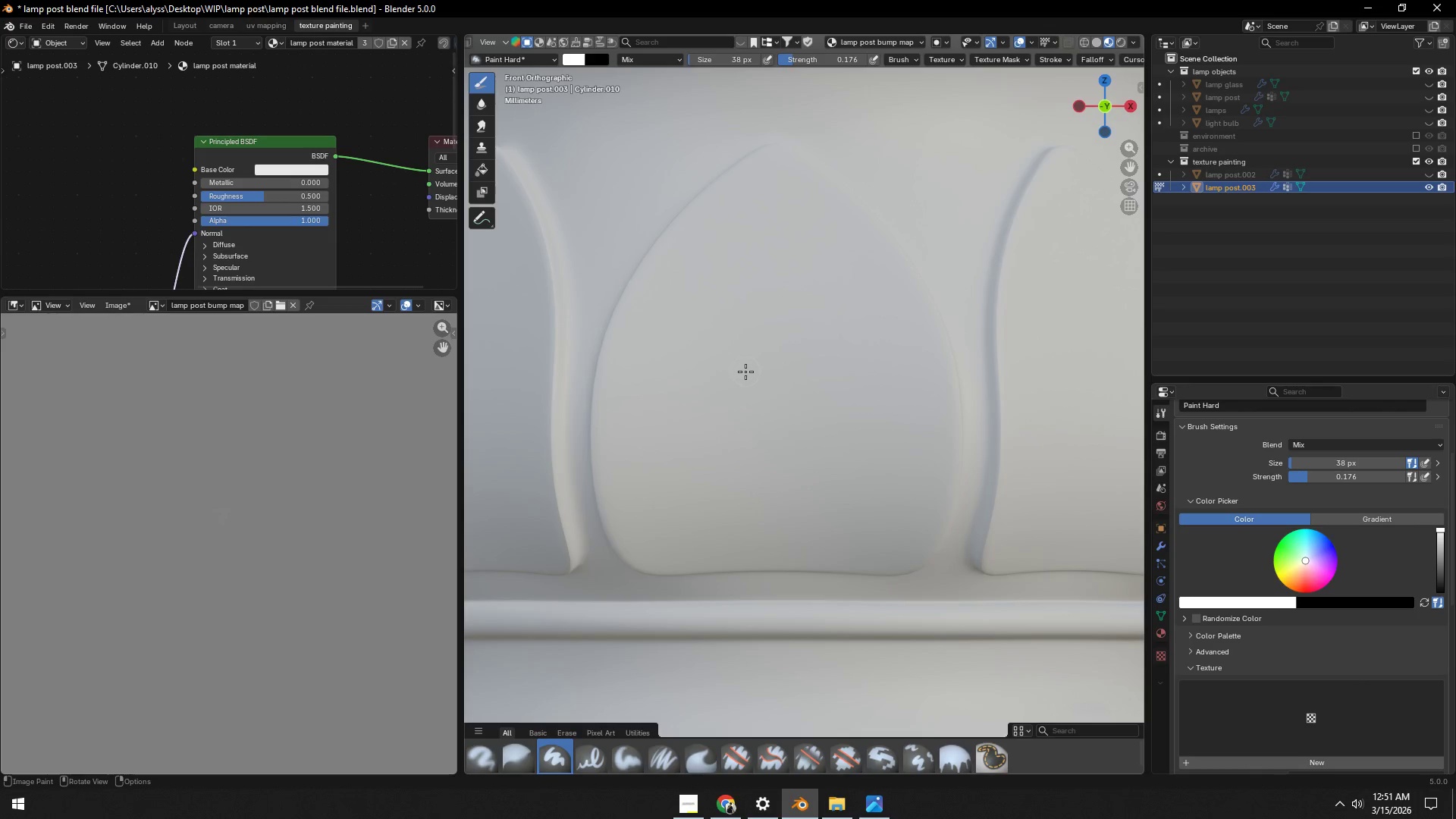 
left_click_drag(start_coordinate=[745, 375], to_coordinate=[841, 315])
 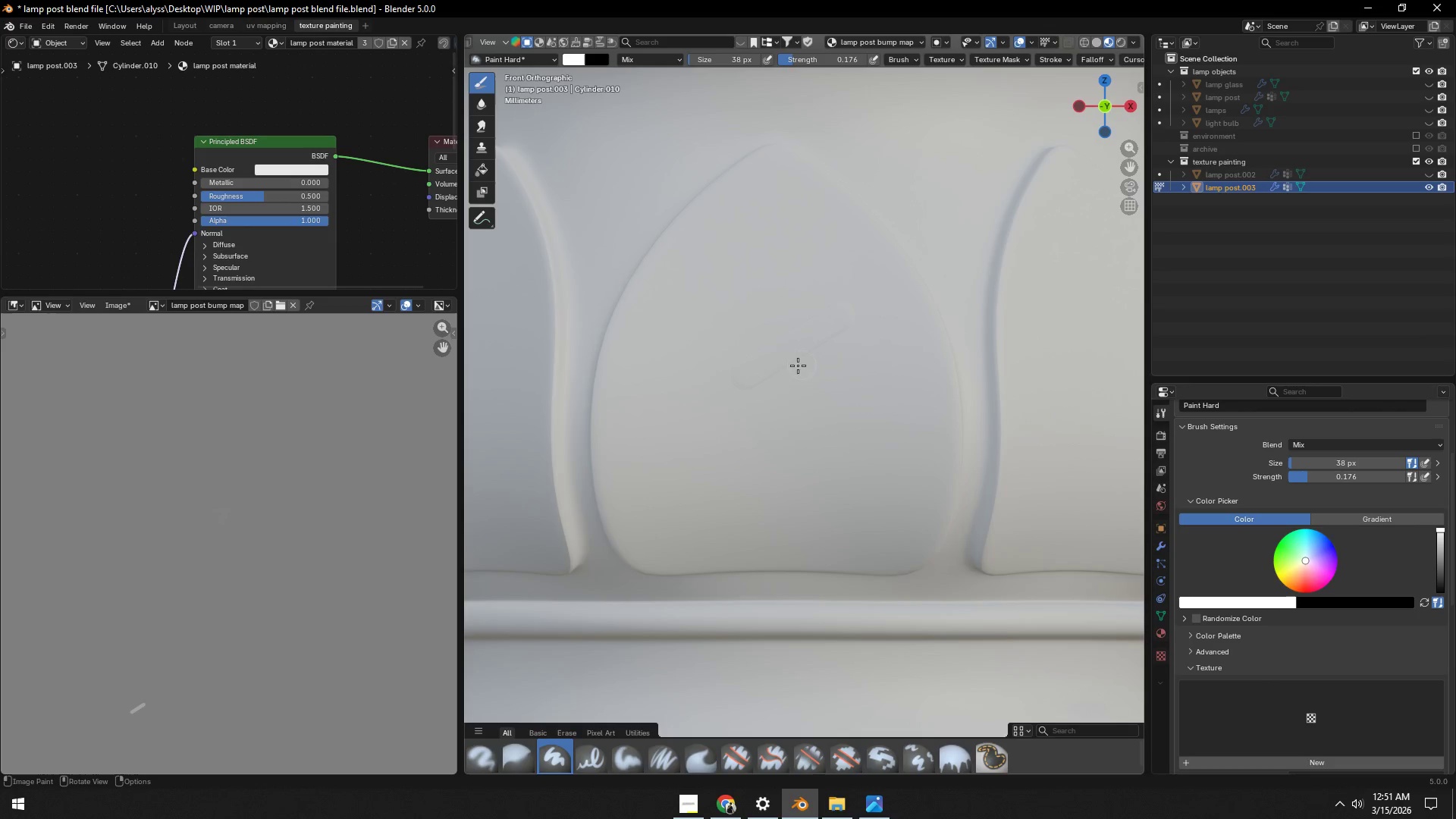 
left_click_drag(start_coordinate=[773, 356], to_coordinate=[833, 410])
 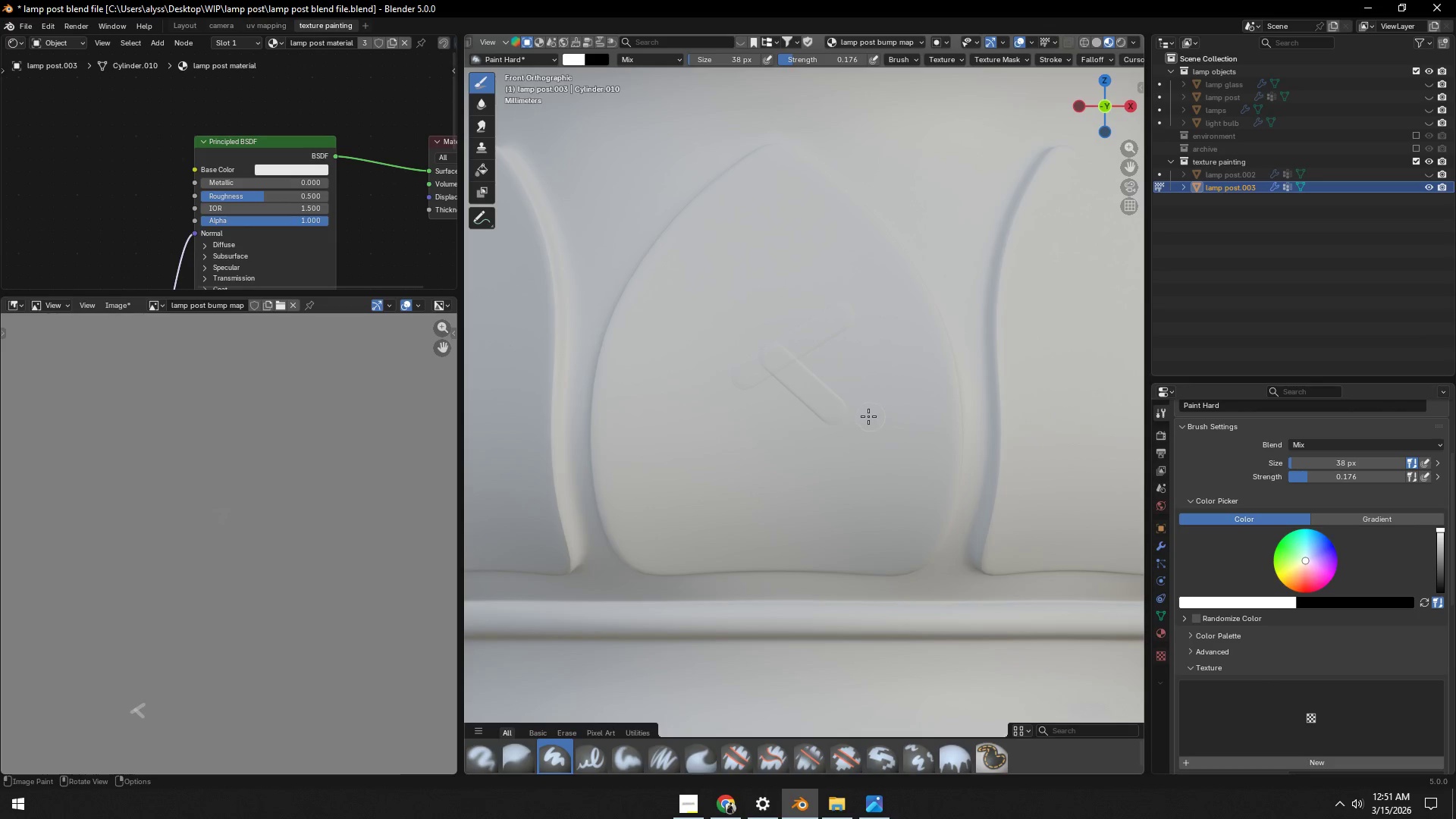 
scroll: coordinate [811, 400], scroll_direction: up, amount: 5.0
 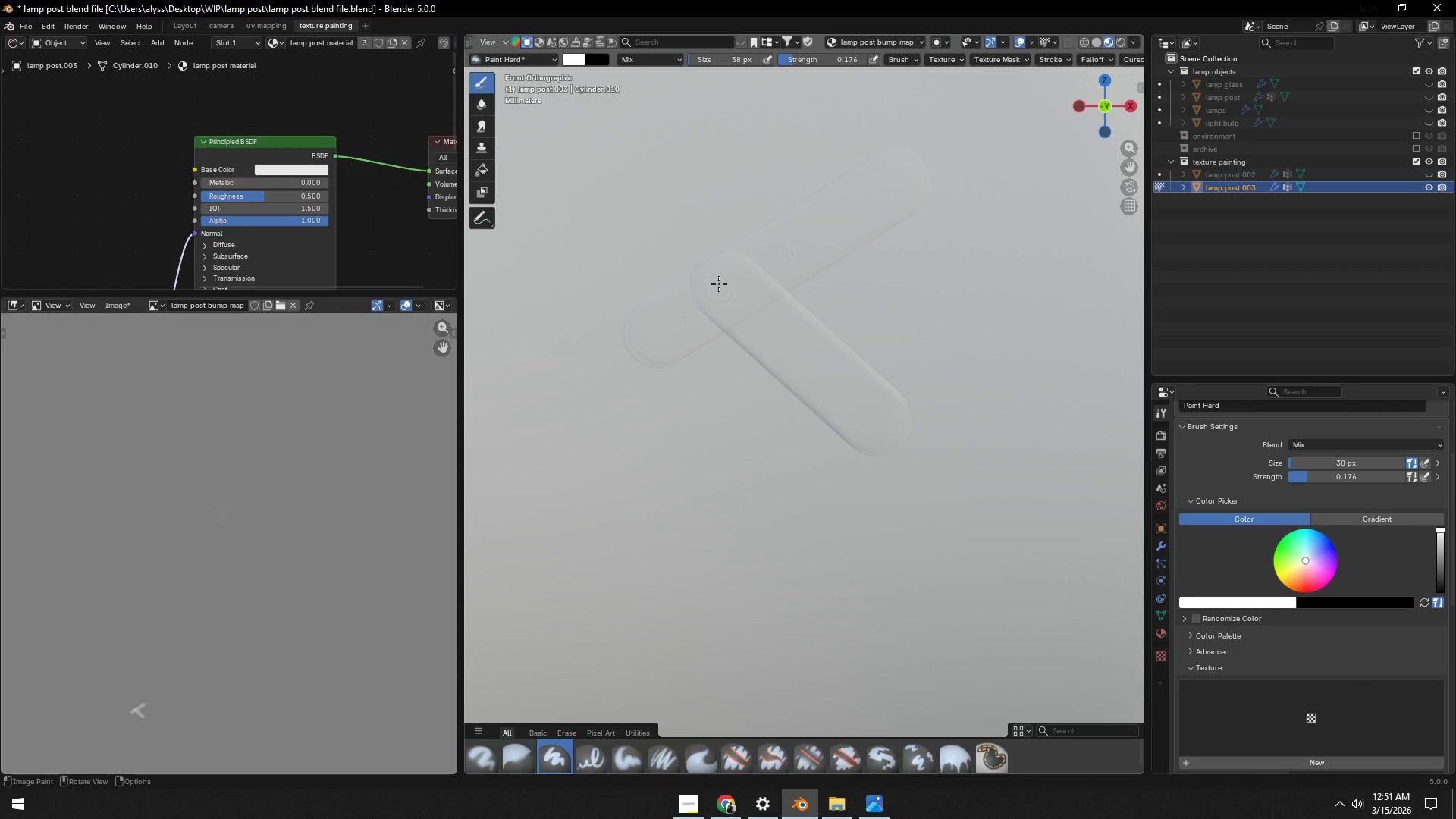 
left_click_drag(start_coordinate=[720, 280], to_coordinate=[846, 372])
 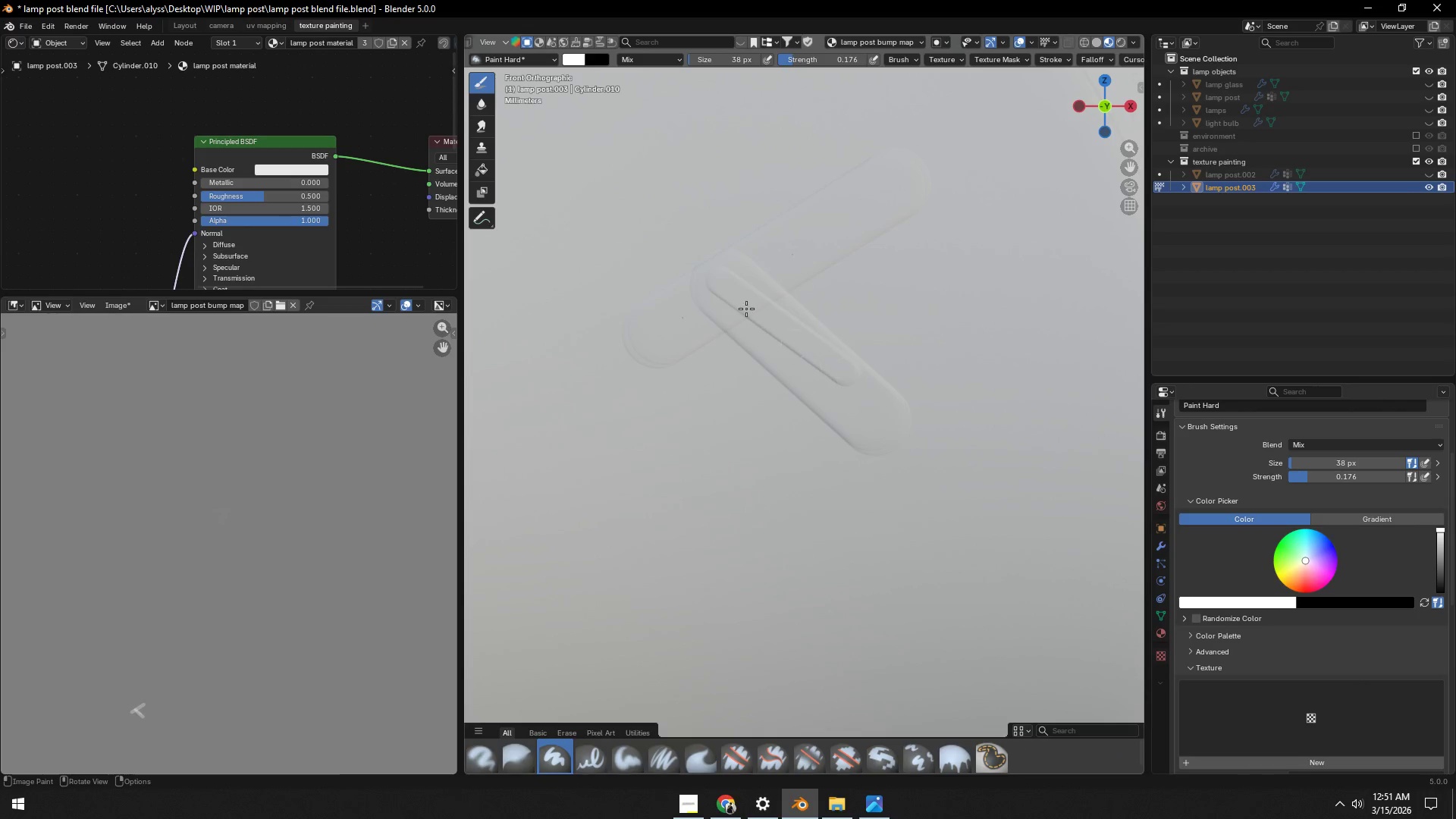 
left_click_drag(start_coordinate=[726, 289], to_coordinate=[816, 353])
 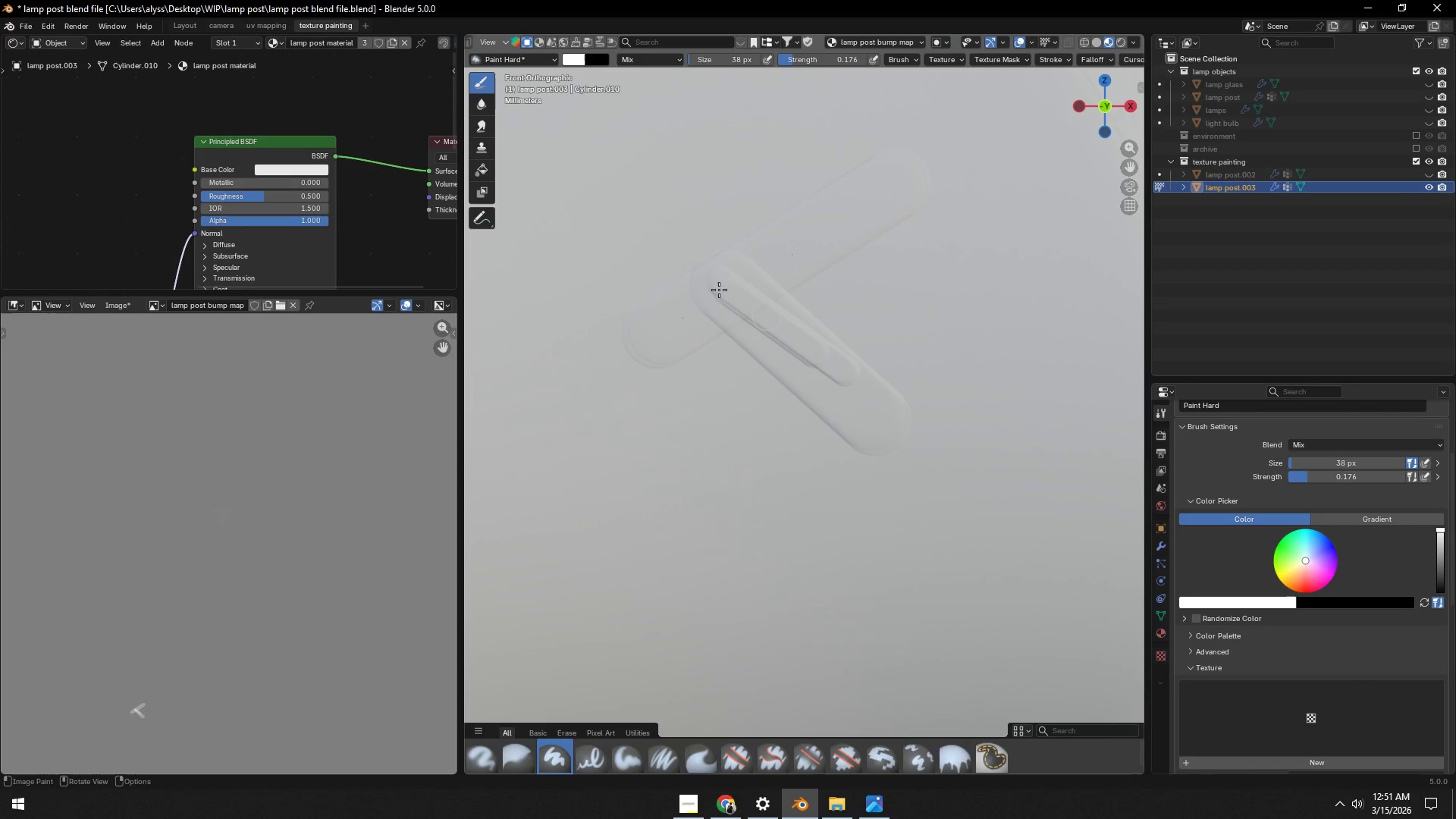 
left_click_drag(start_coordinate=[720, 288], to_coordinate=[830, 368])
 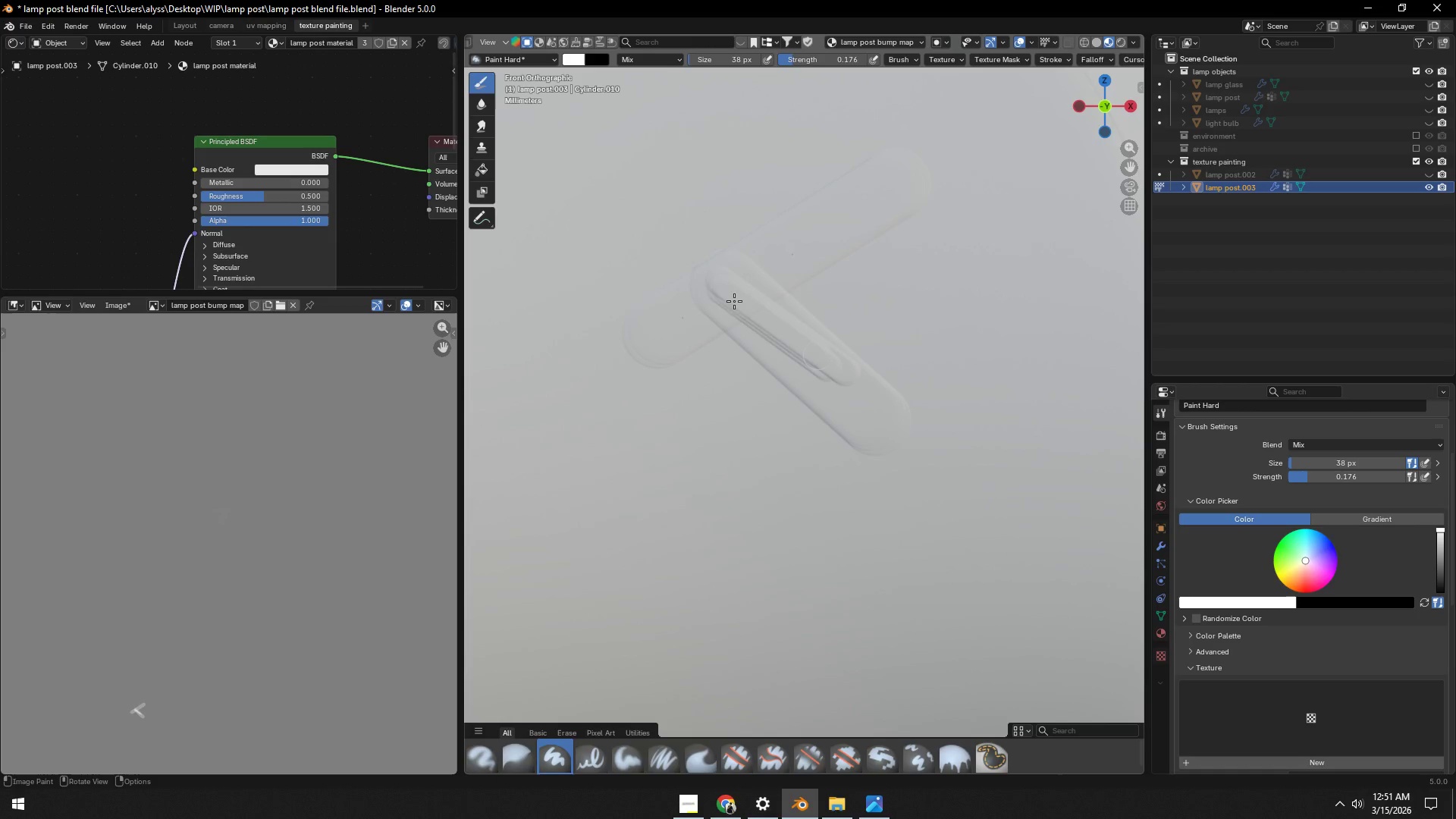 
left_click_drag(start_coordinate=[723, 288], to_coordinate=[824, 372])
 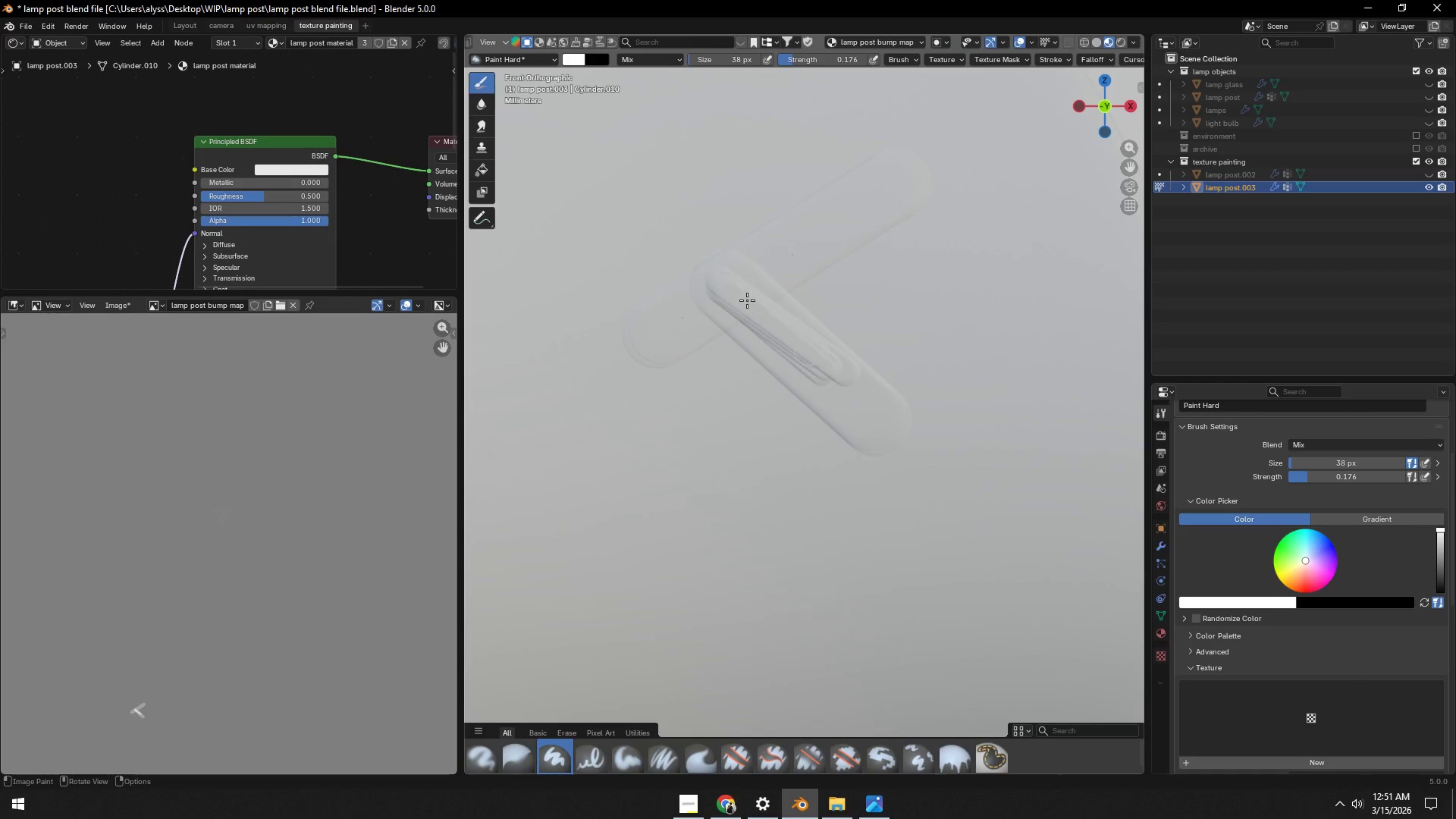 
left_click_drag(start_coordinate=[730, 287], to_coordinate=[832, 369])
 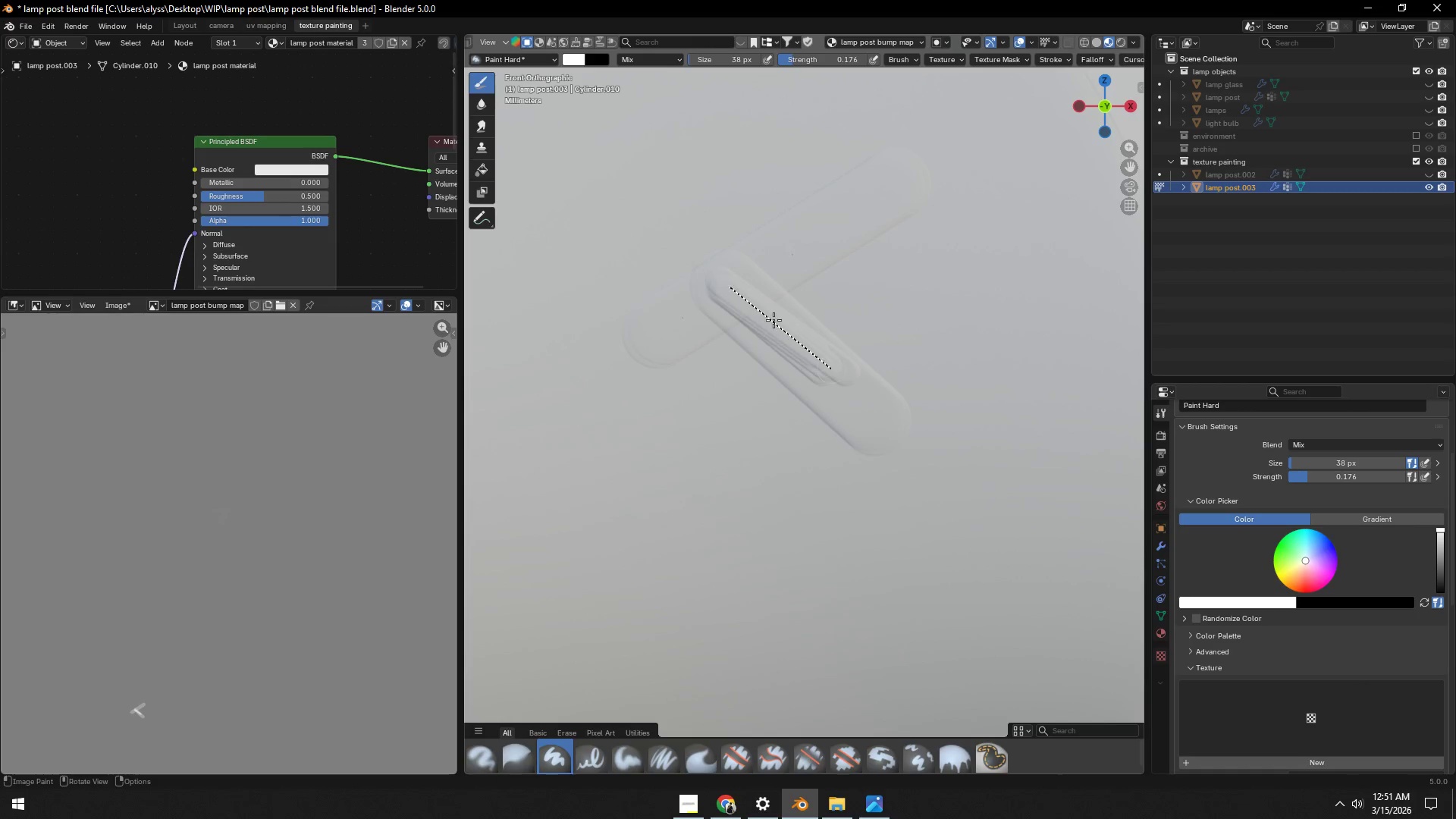 
left_click_drag(start_coordinate=[726, 278], to_coordinate=[829, 375])
 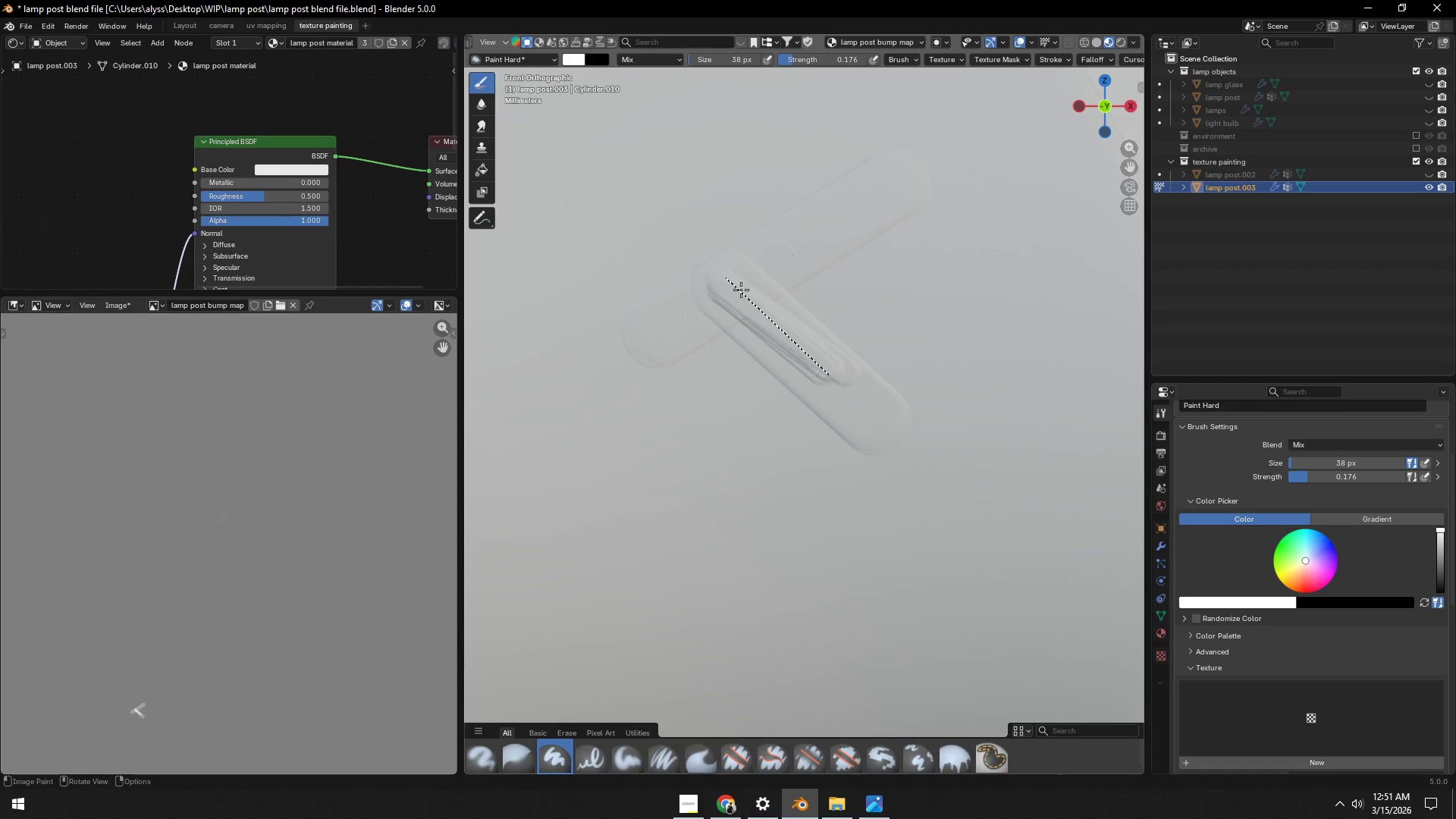 
left_click_drag(start_coordinate=[733, 281], to_coordinate=[830, 375])
 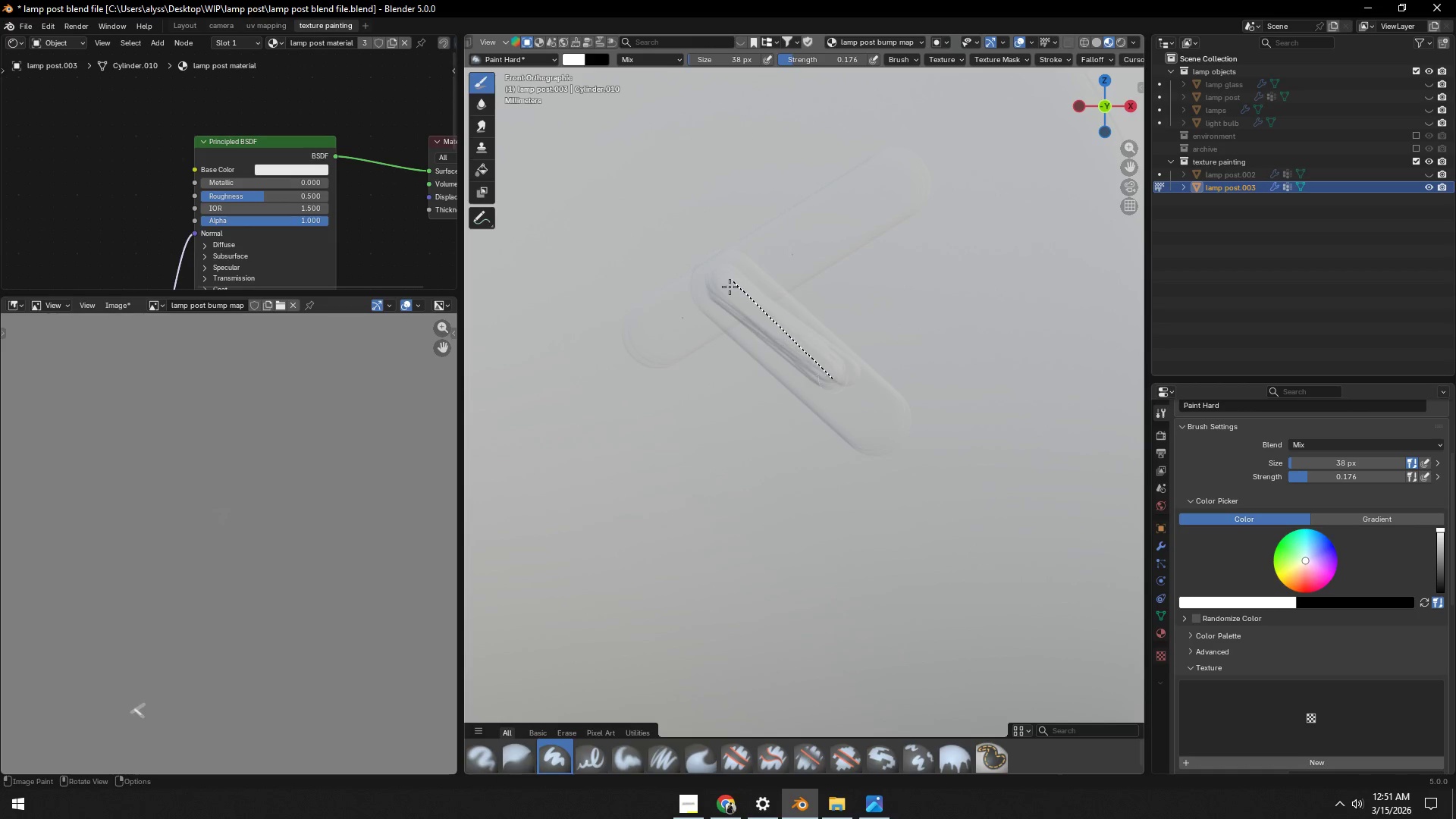 
left_click_drag(start_coordinate=[720, 278], to_coordinate=[841, 378])
 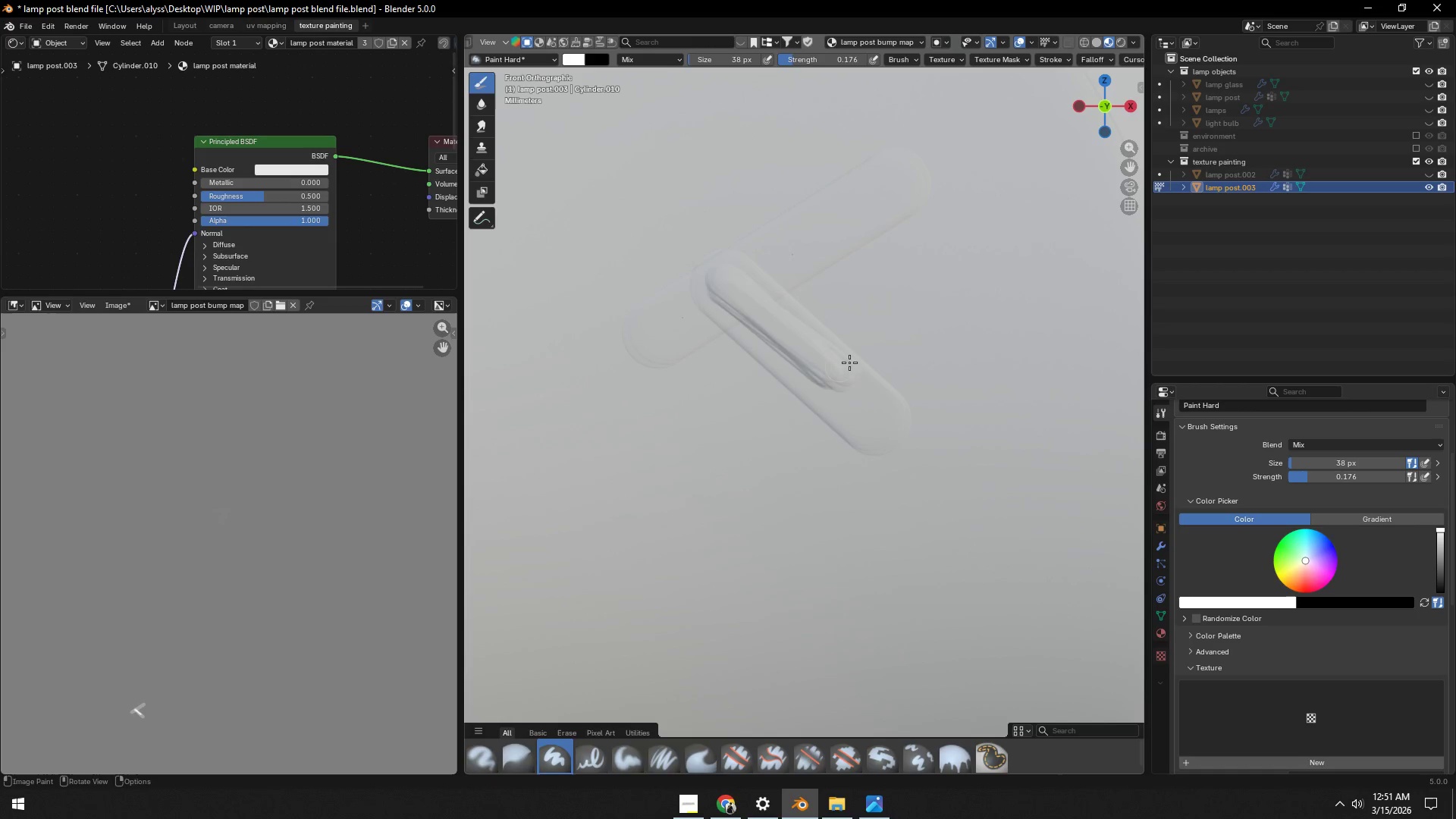 
key(Control+ControlLeft)
 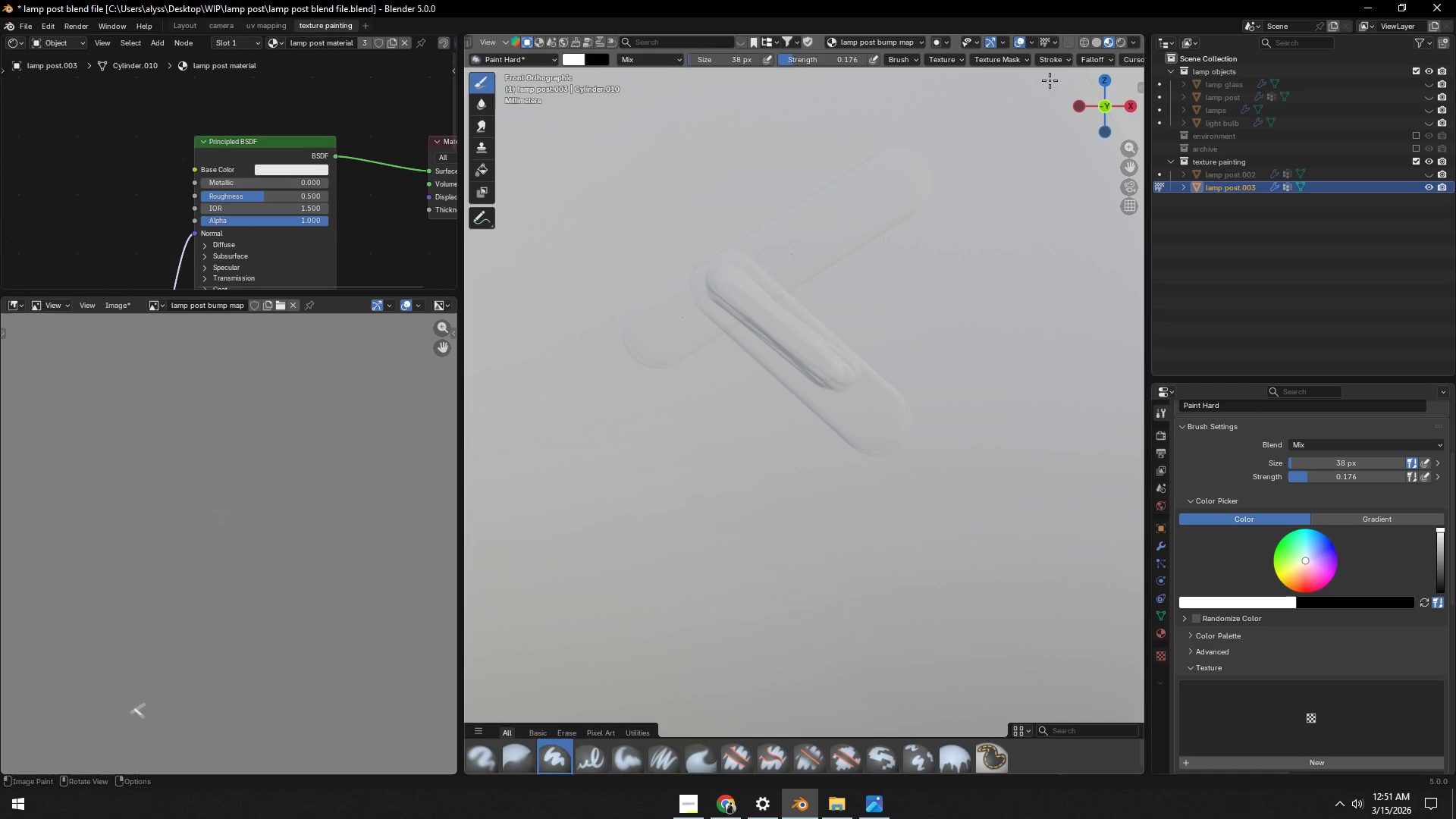 
double_click([1064, 61])
 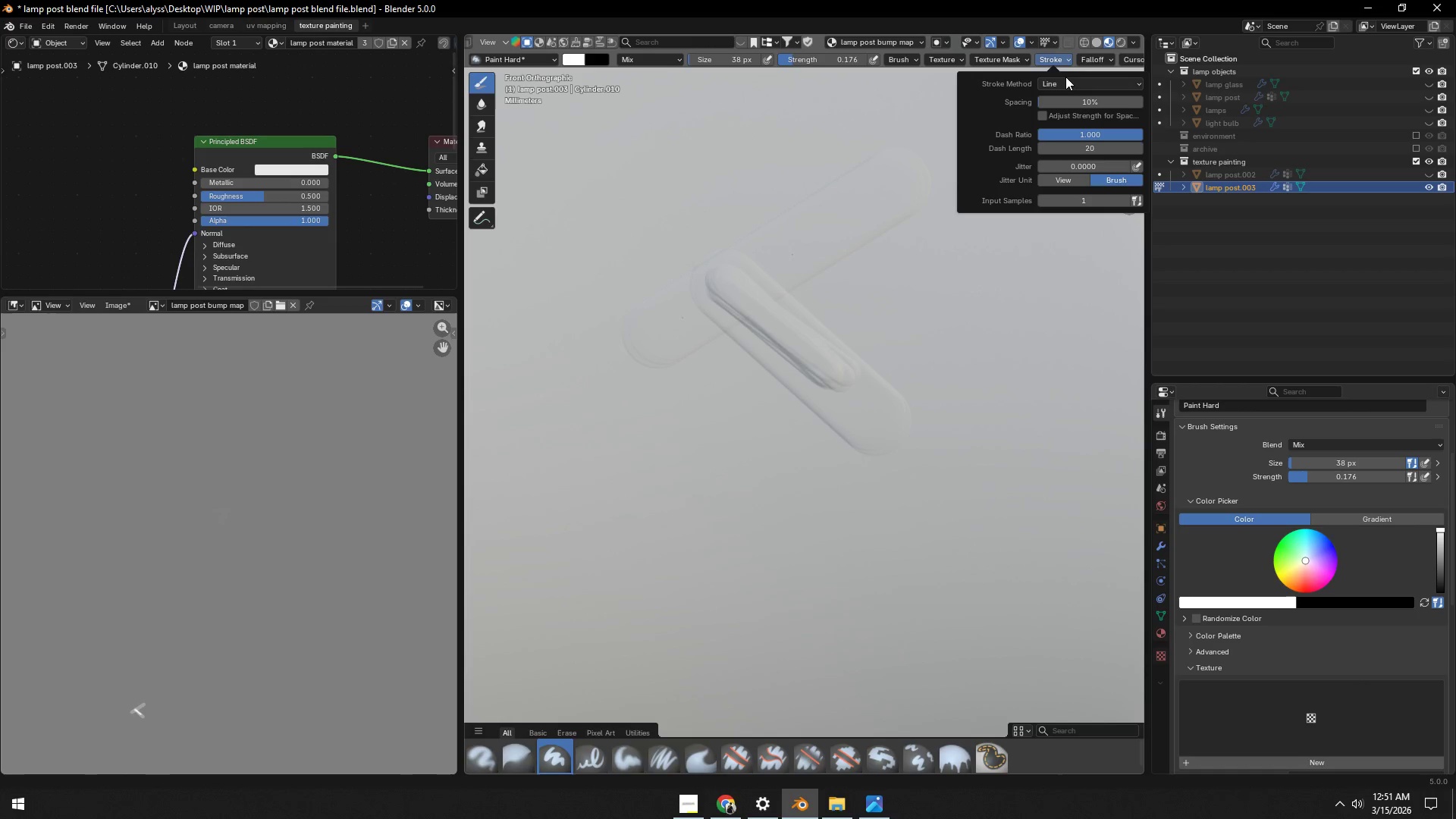 
left_click([1068, 80])
 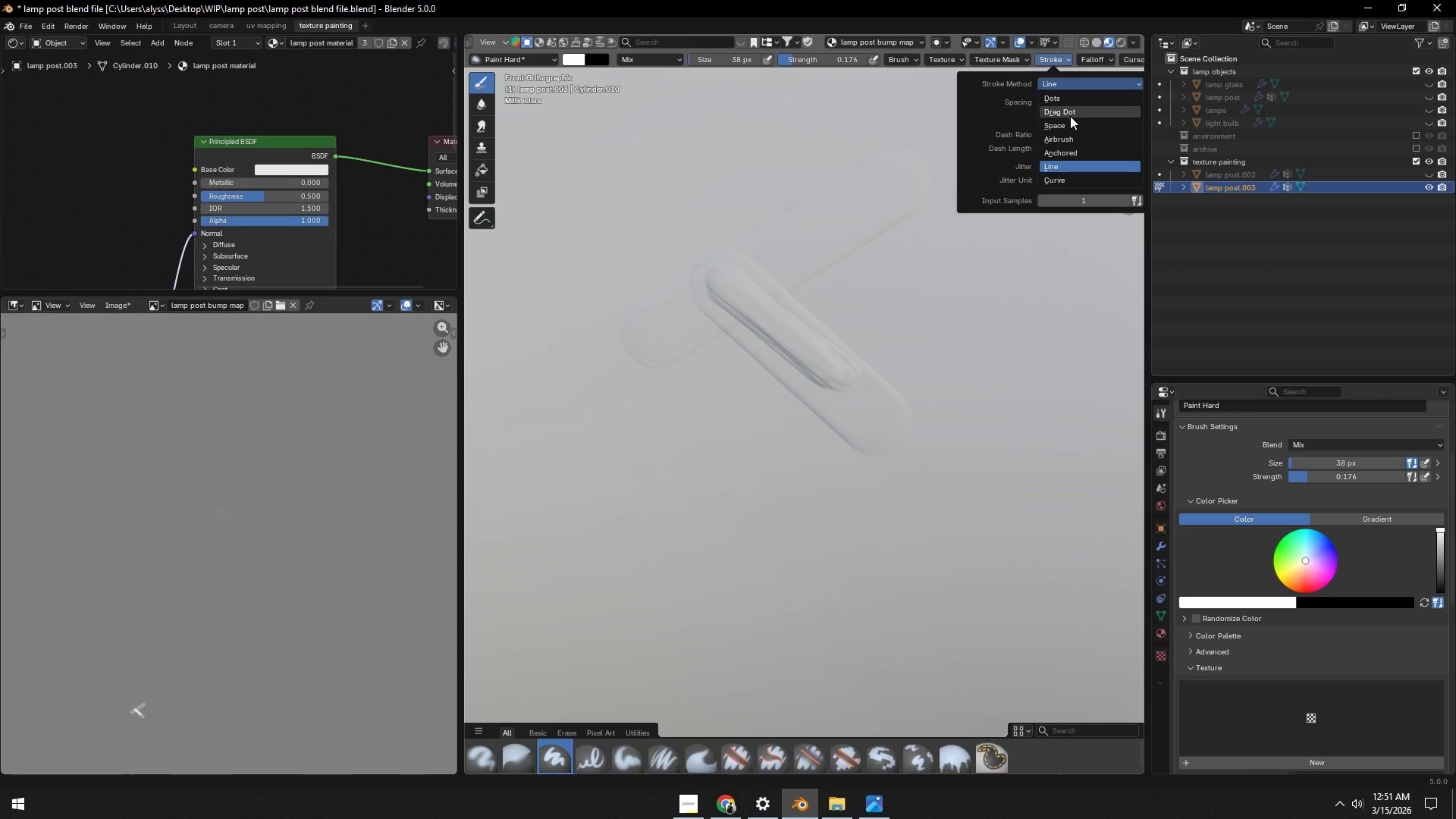 
left_click([1067, 121])
 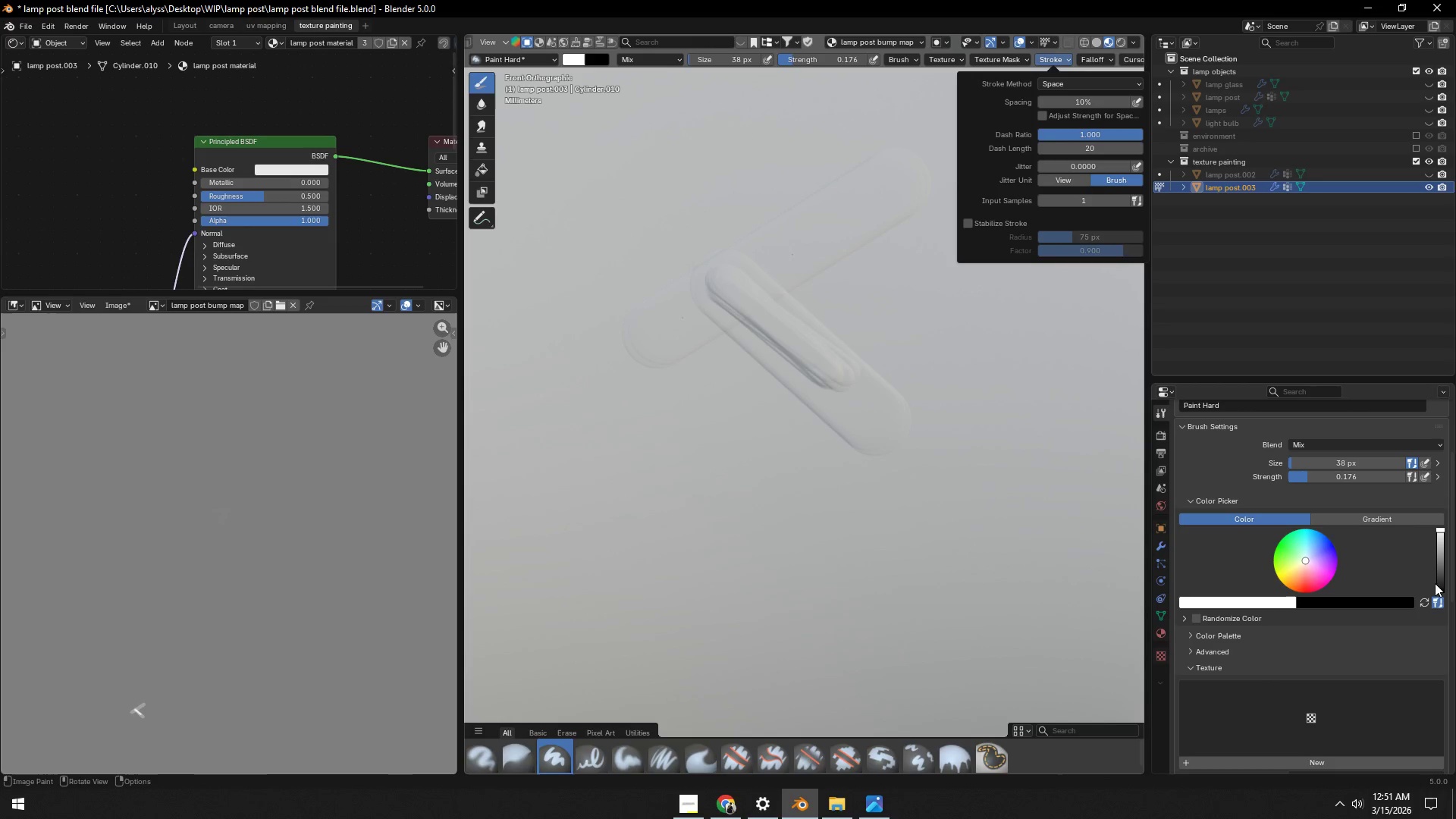 
double_click([1228, 603])
 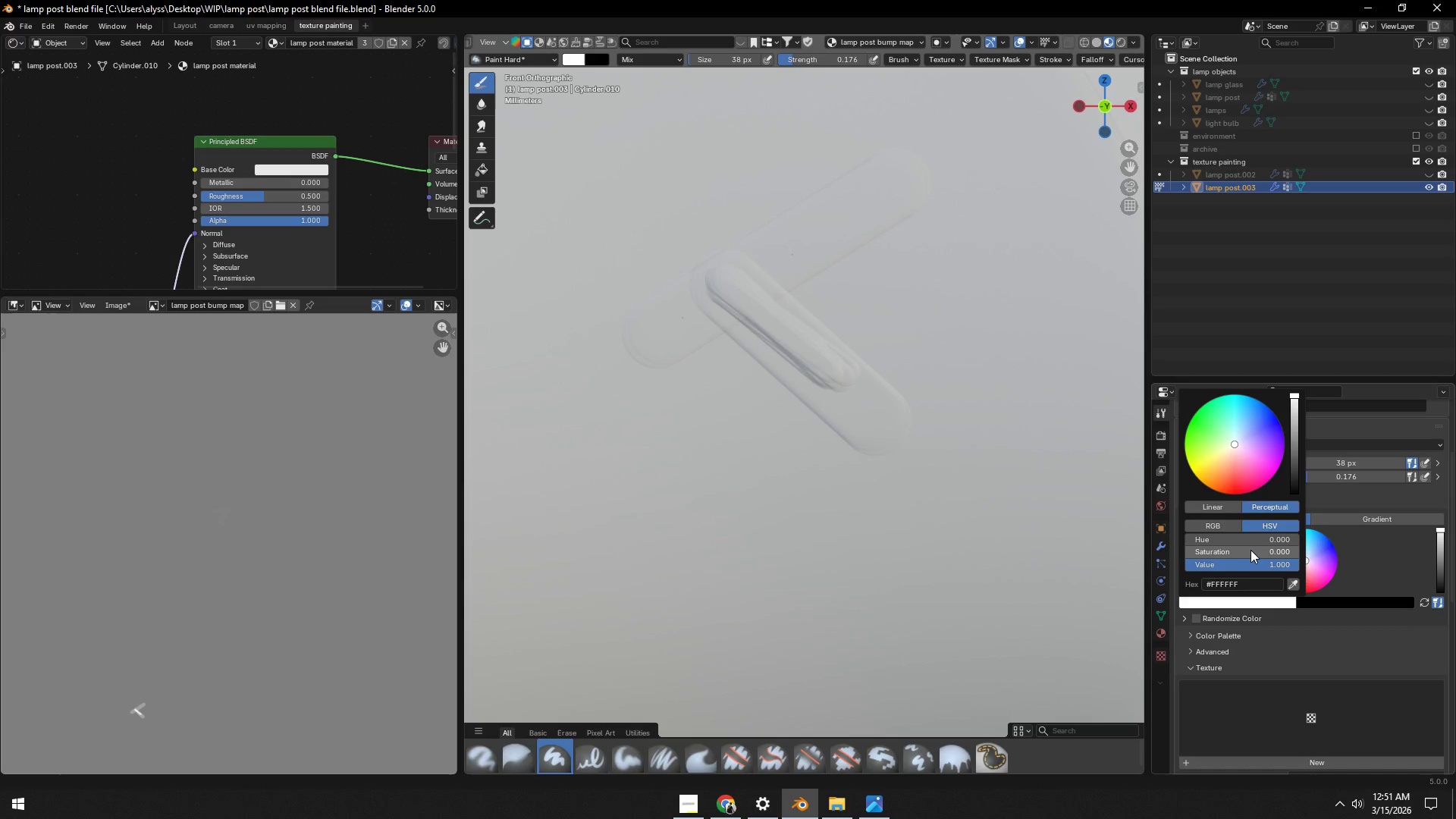 
left_click([1247, 555])
 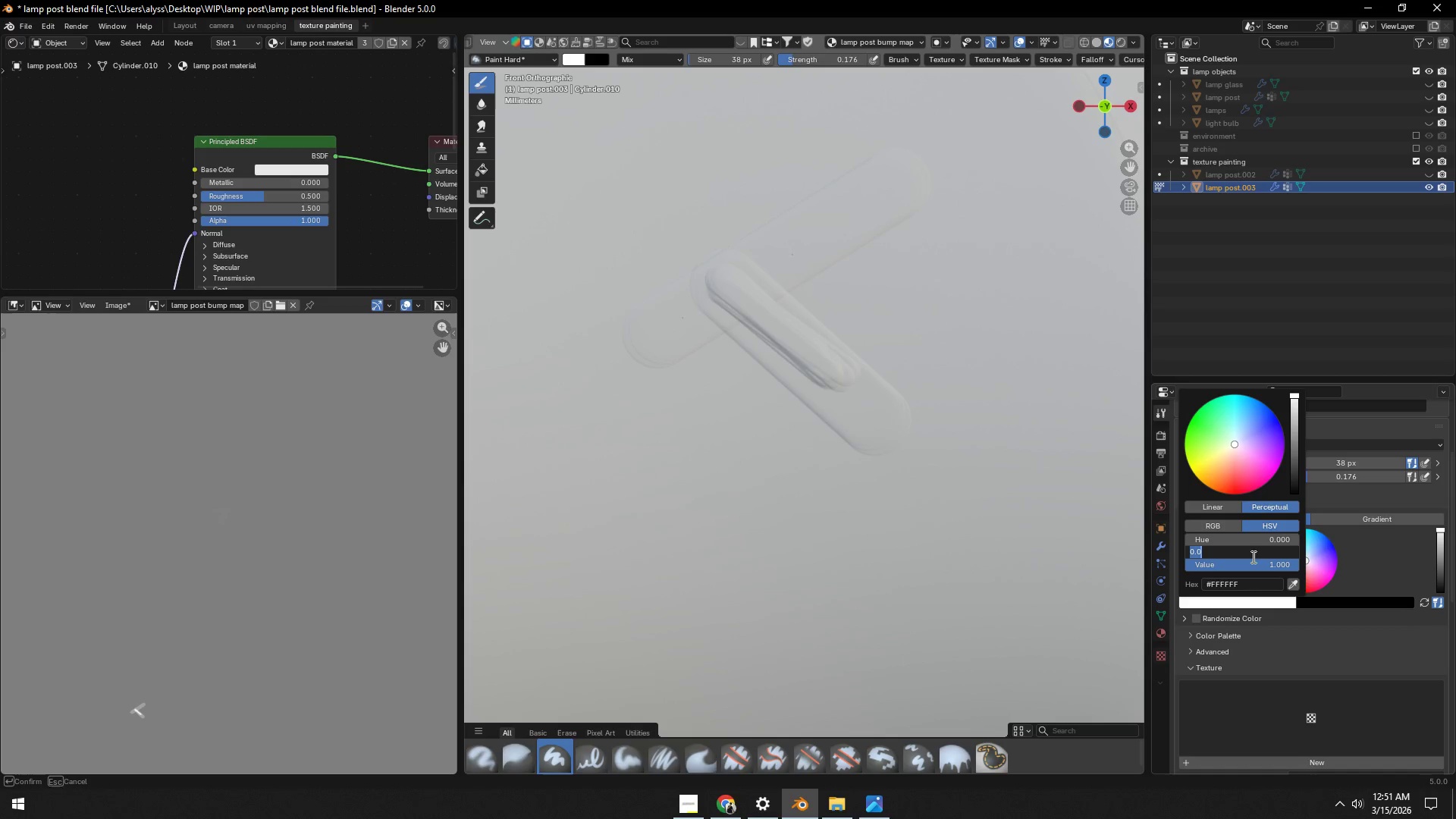 
double_click([1250, 566])
 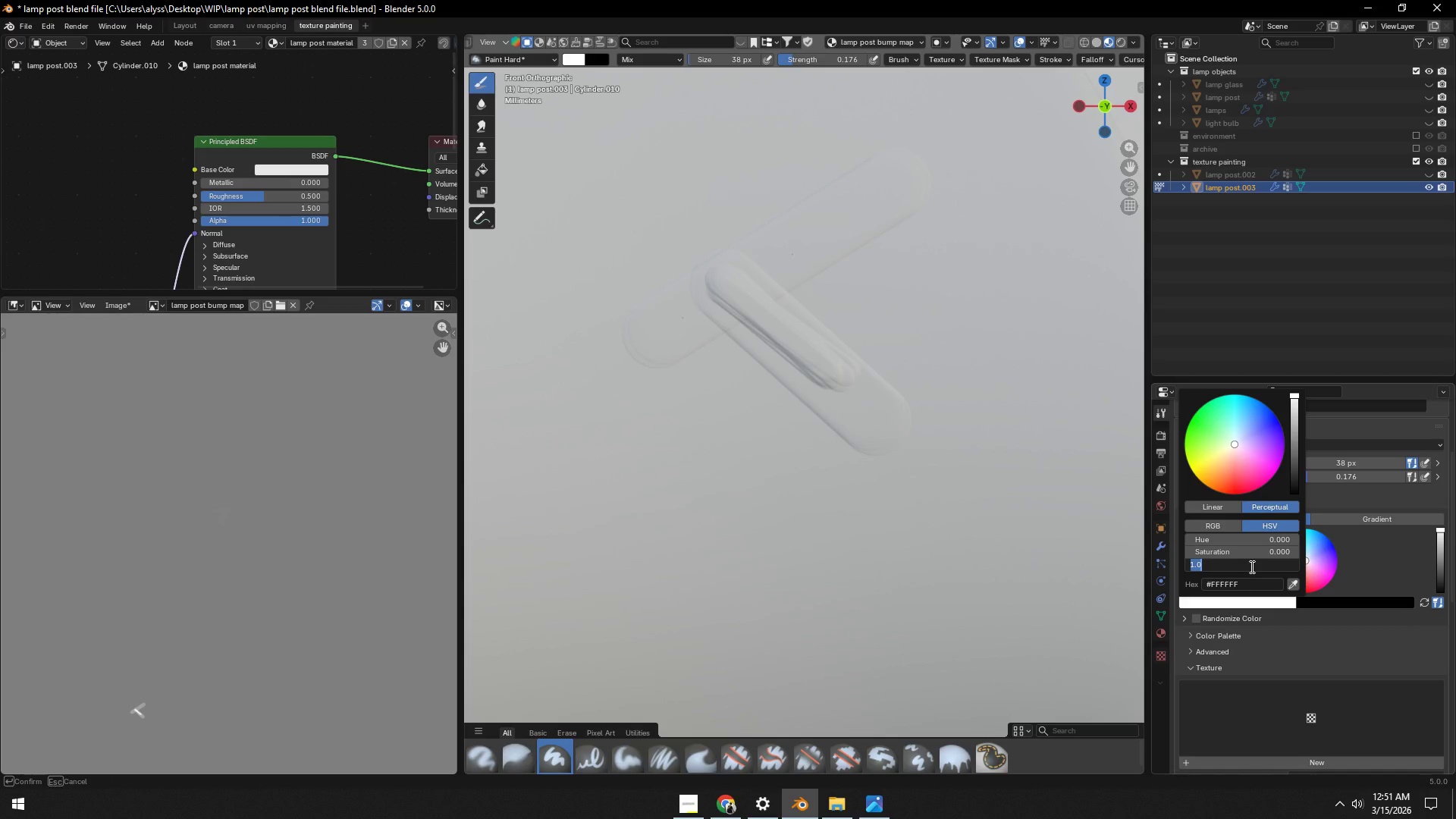 
key(NumpadDecimal)
 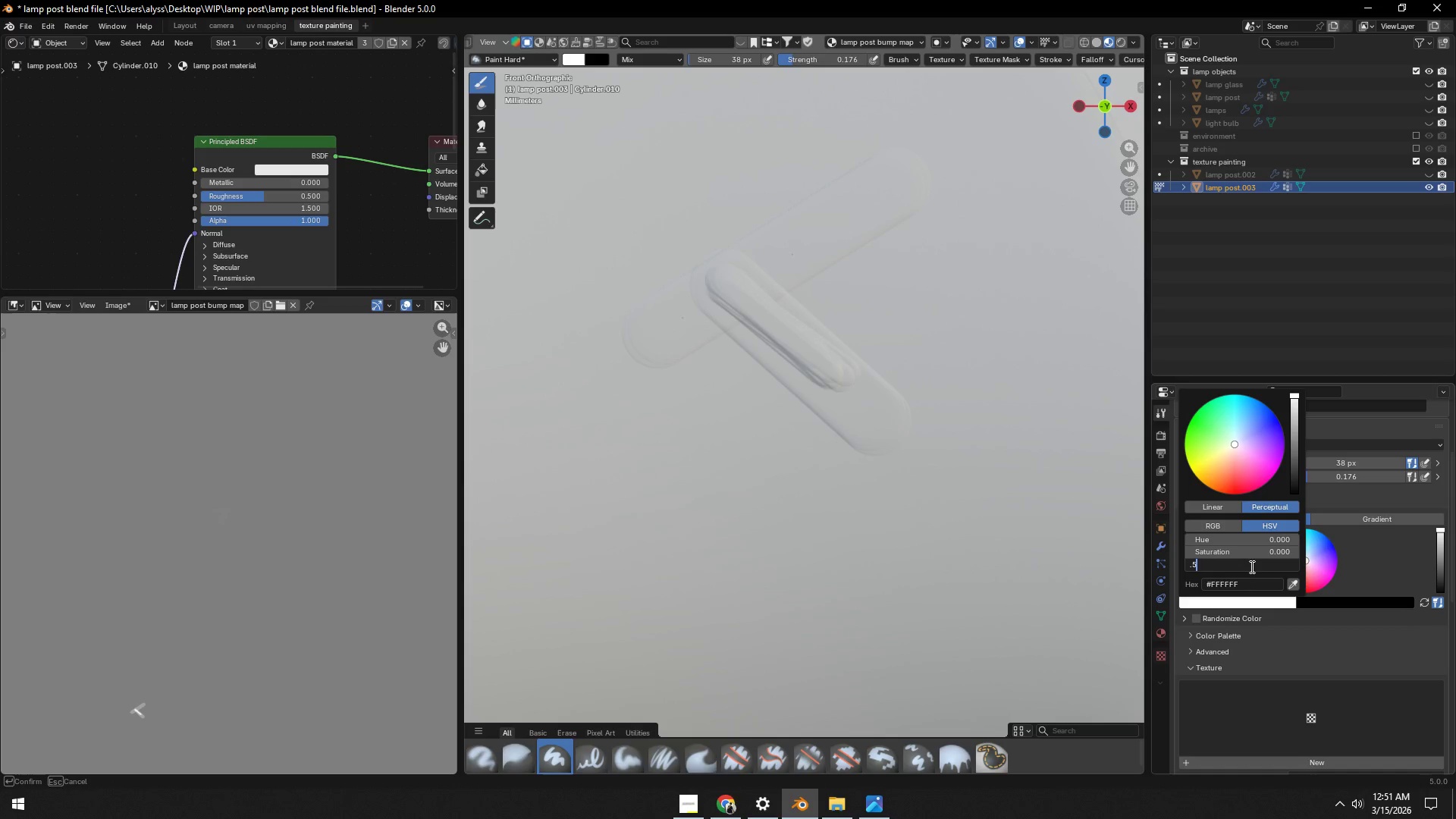 
key(Numpad5)
 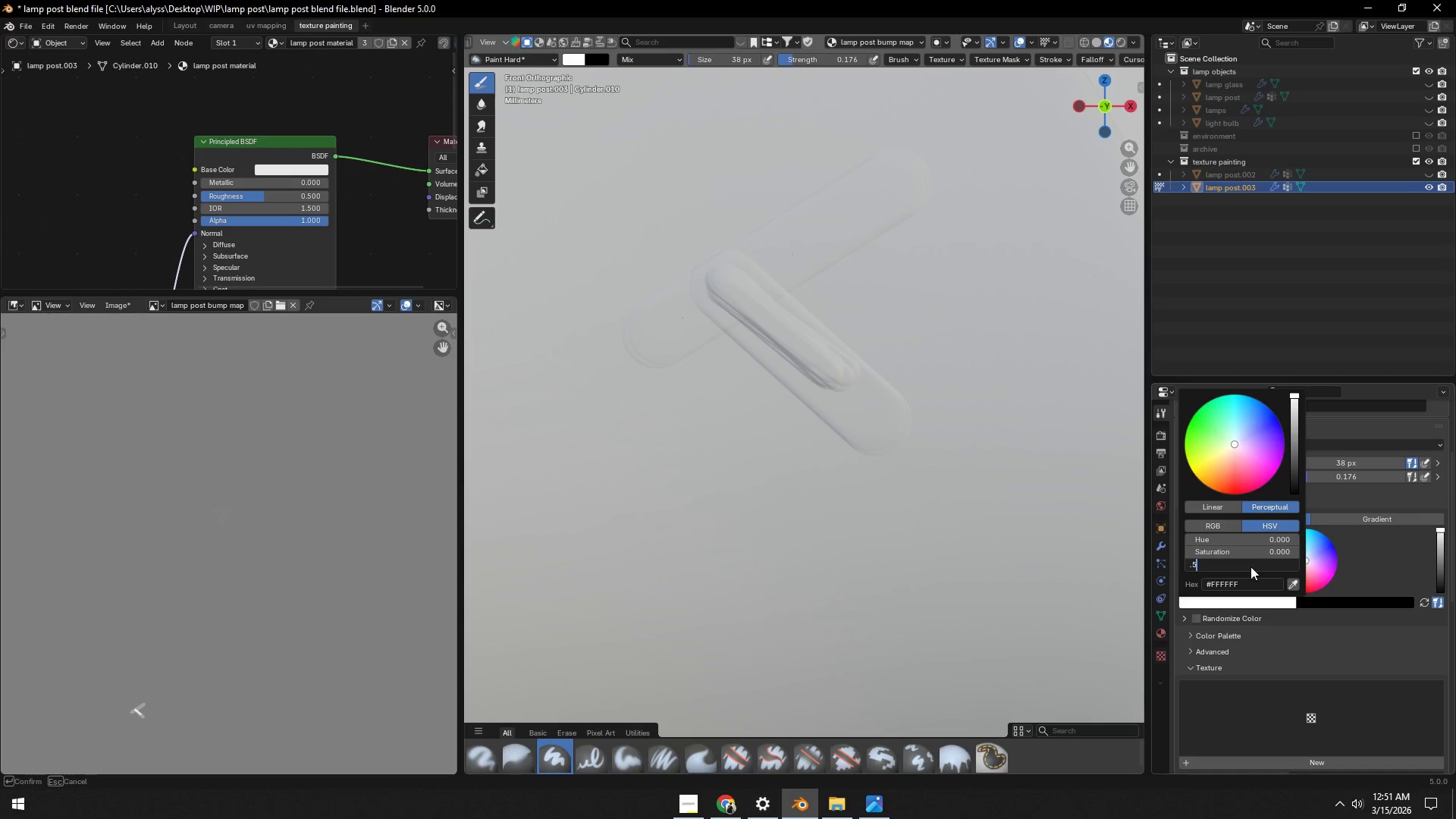 
key(NumpadEnter)
 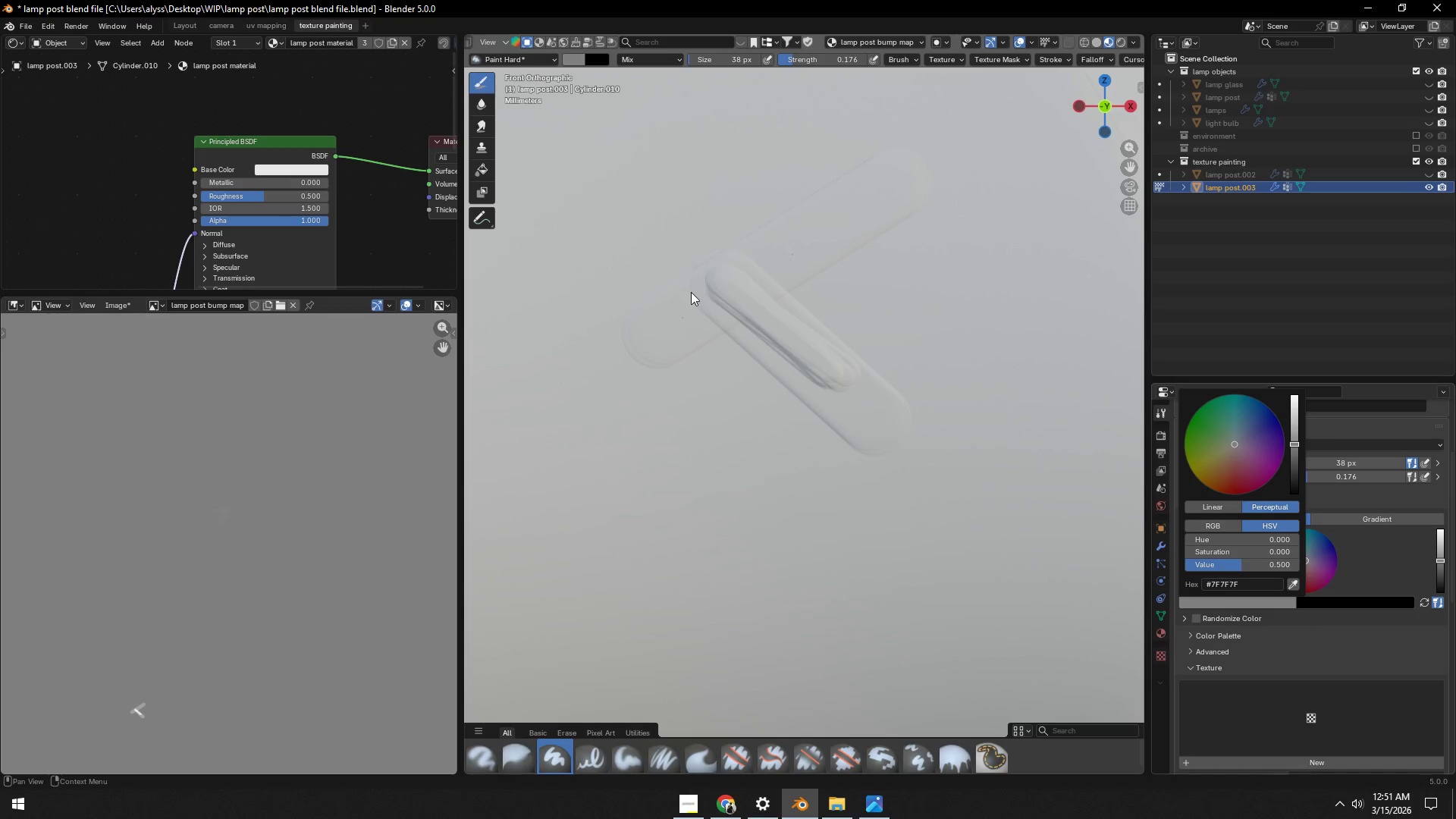 
key(F)
 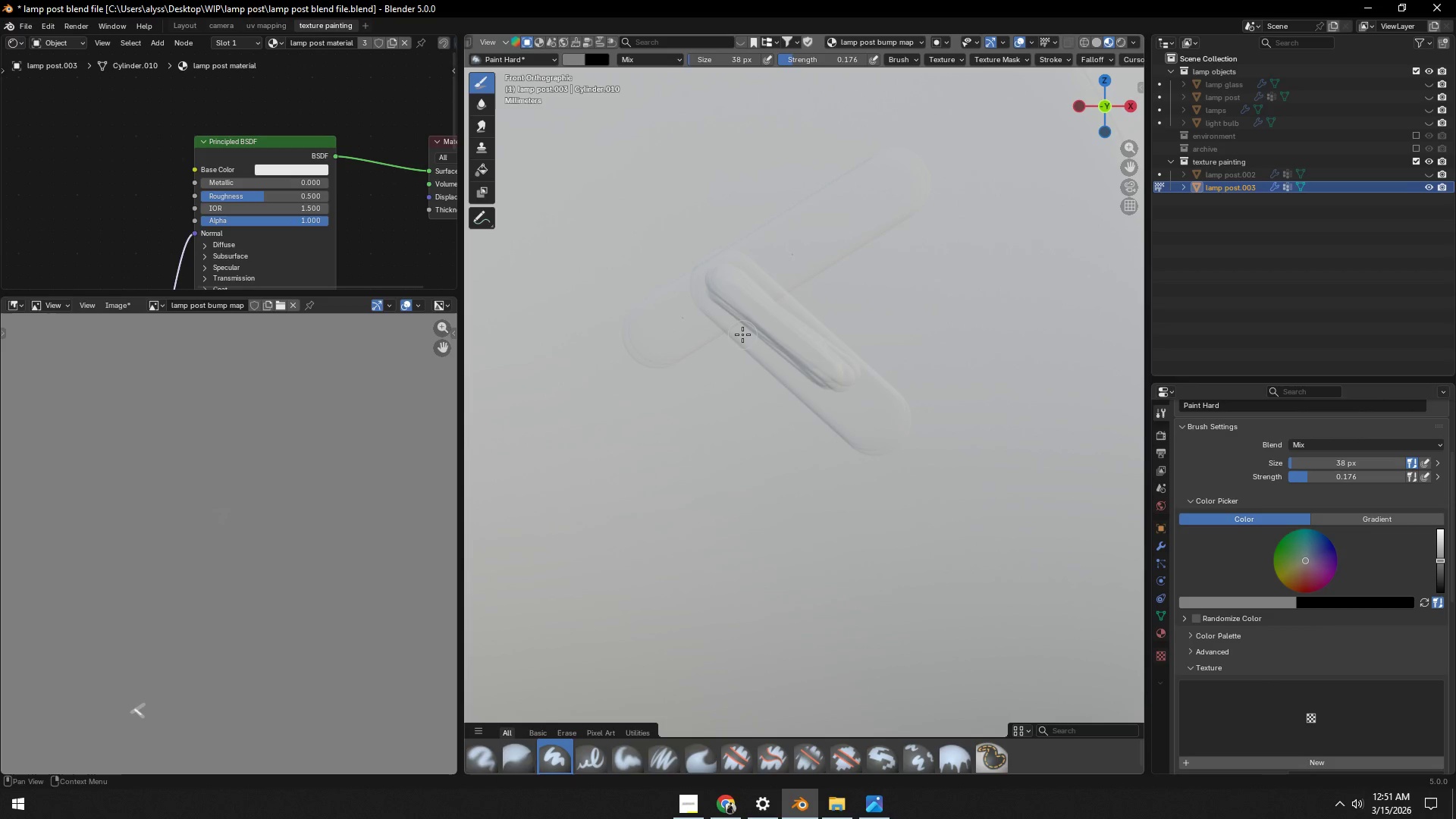 
left_click([742, 334])
 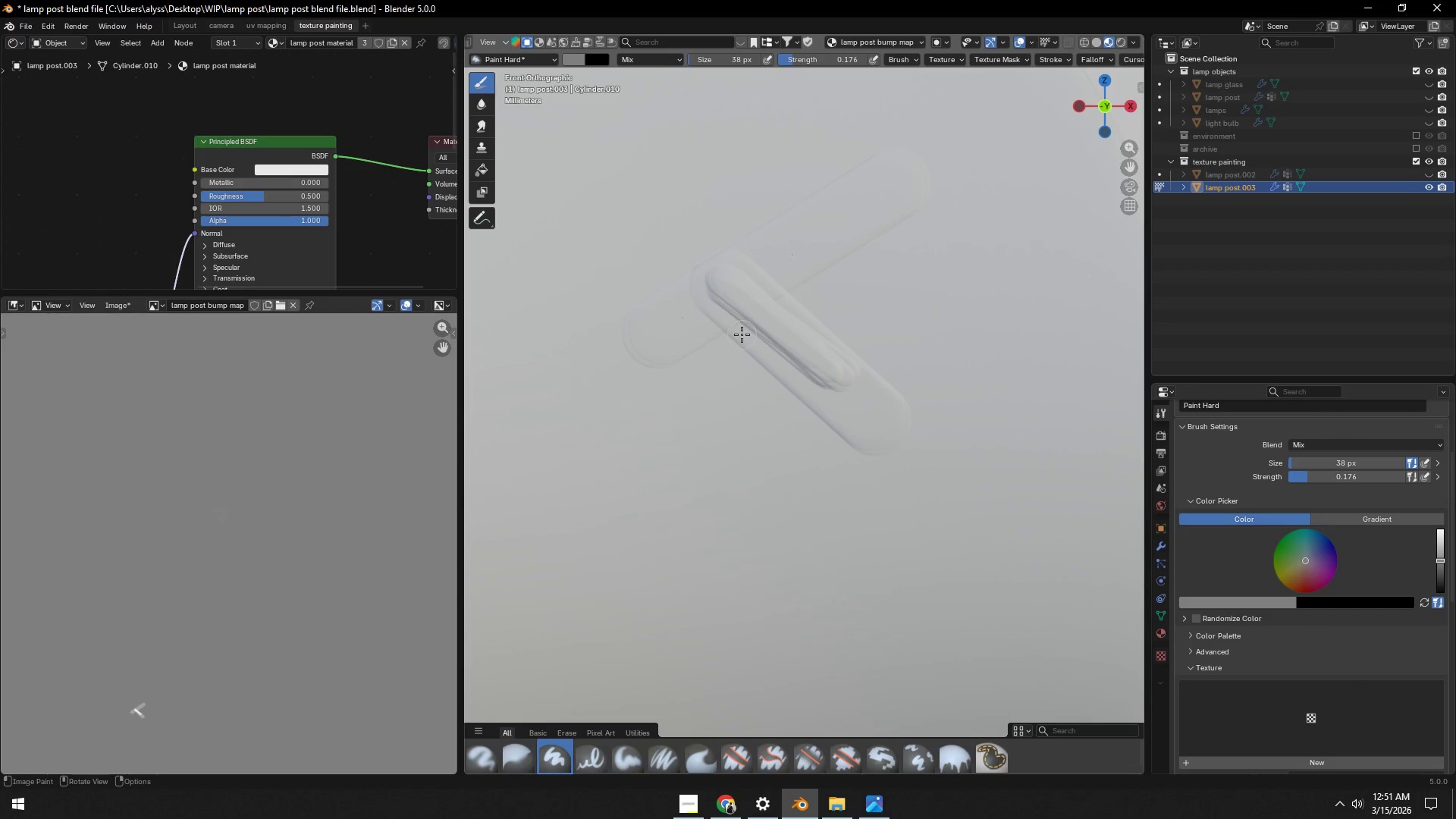 
key(F)
 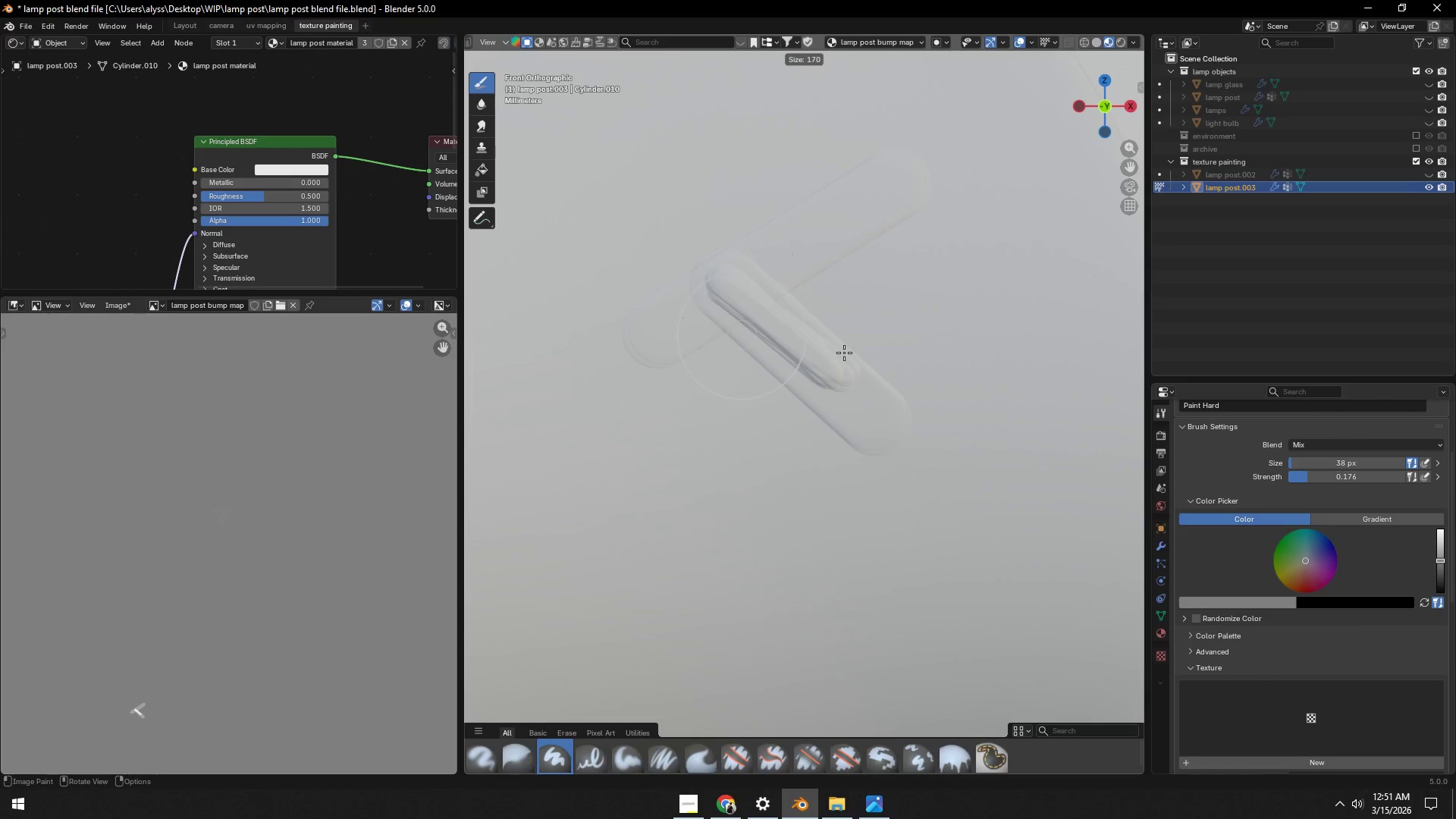 
left_click([845, 353])
 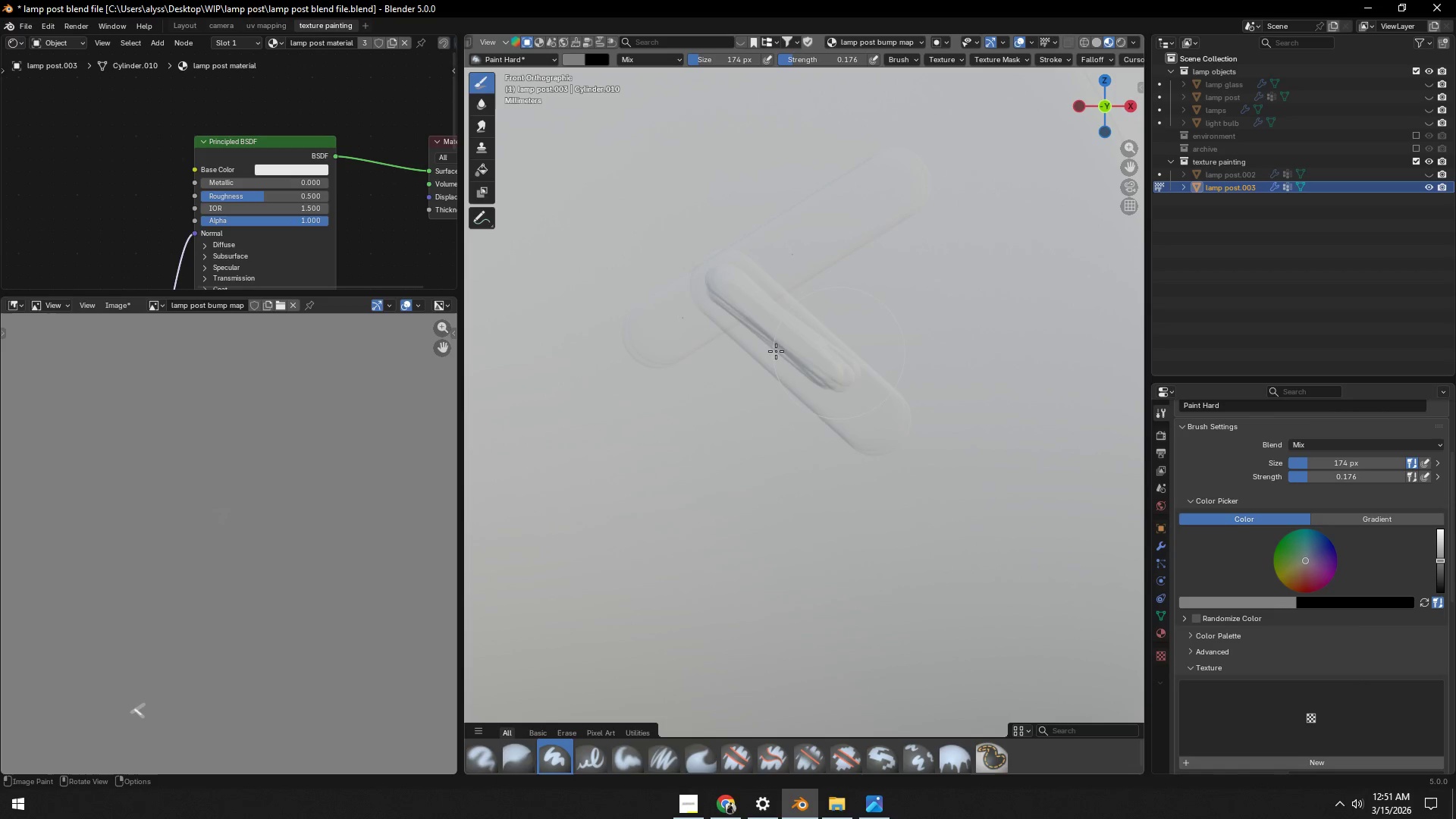 
left_click_drag(start_coordinate=[776, 348], to_coordinate=[751, 309])
 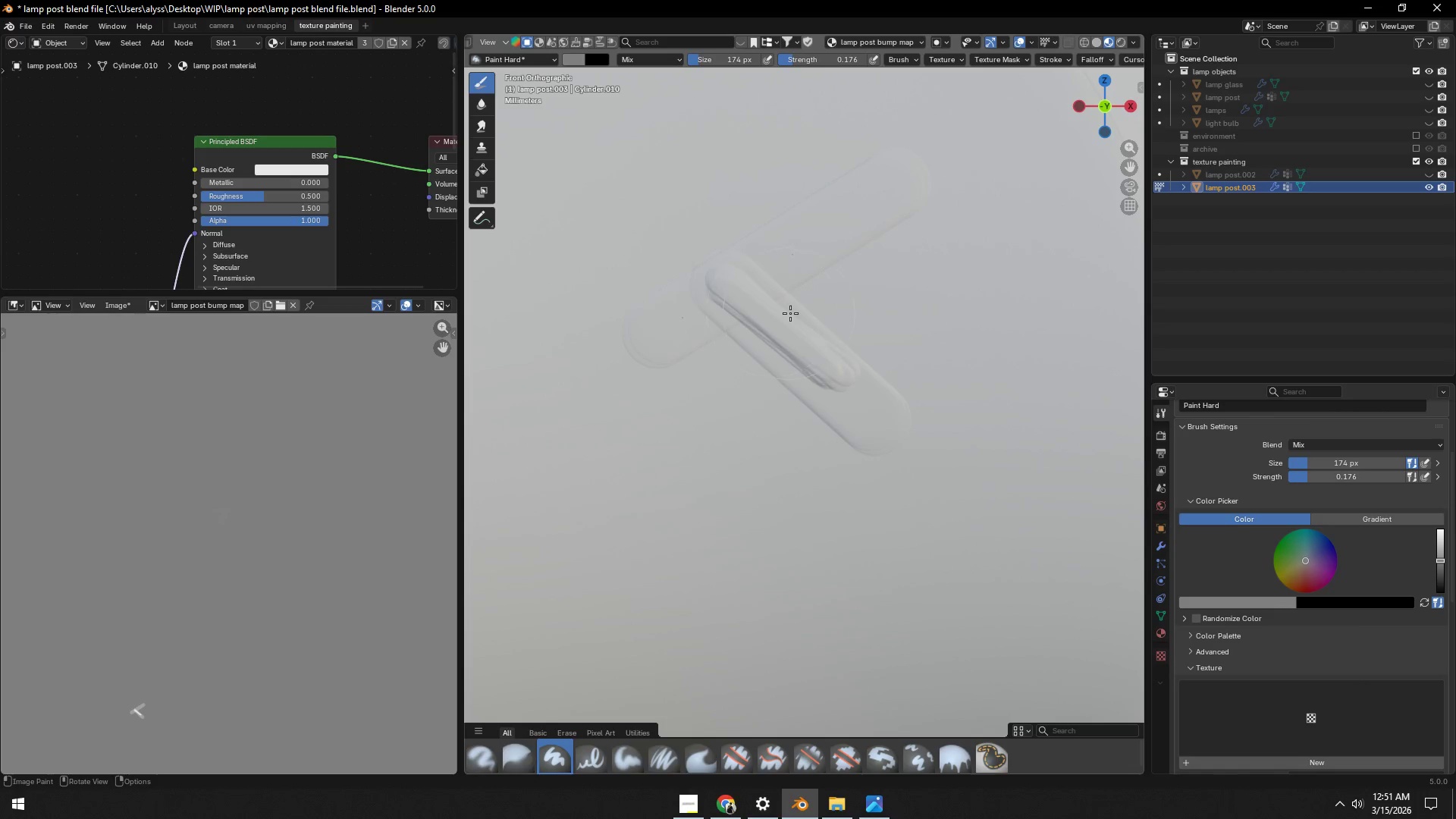 
left_click_drag(start_coordinate=[745, 300], to_coordinate=[786, 356])
 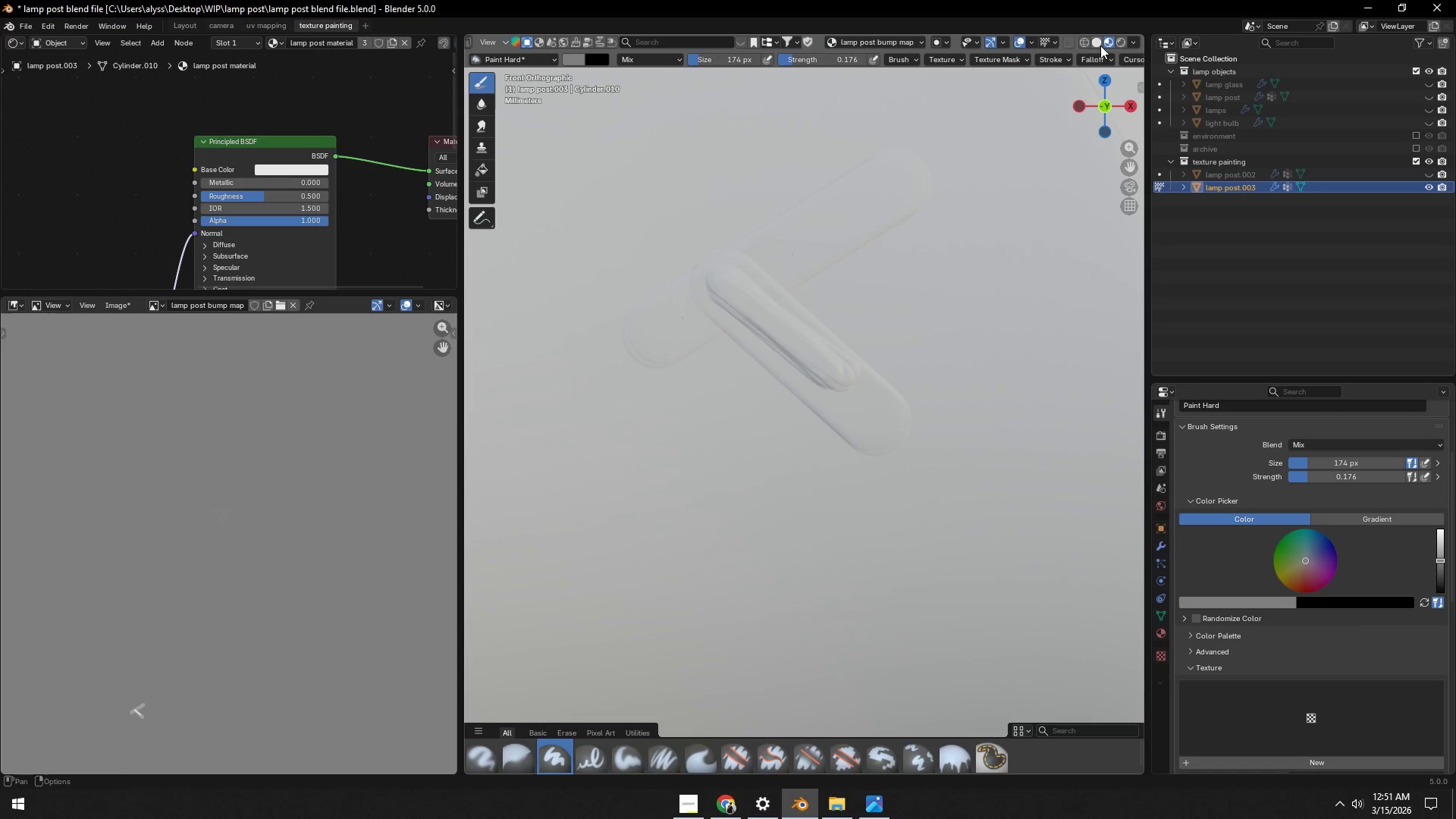 
left_click([1103, 61])
 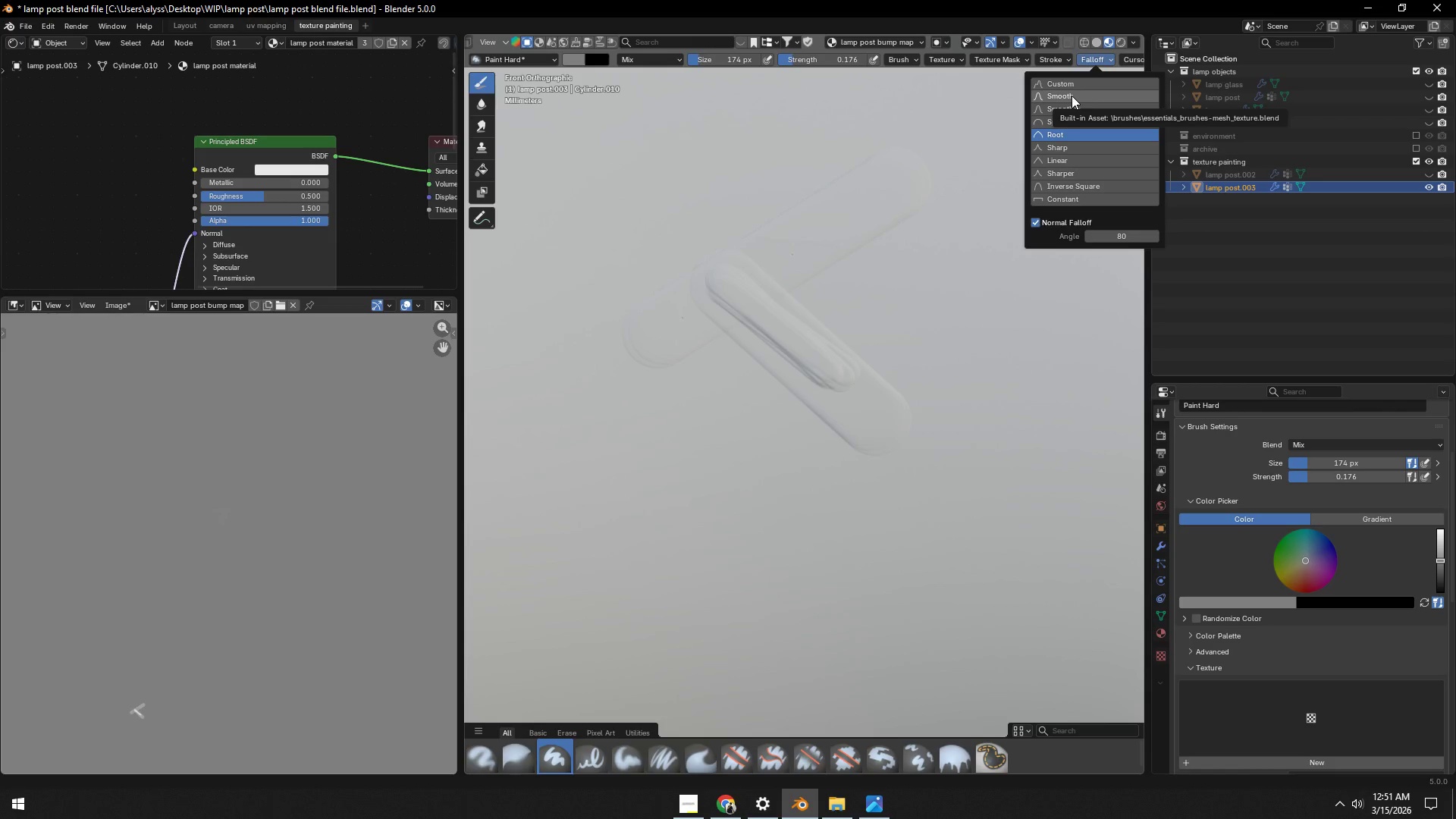 
left_click([1059, 196])
 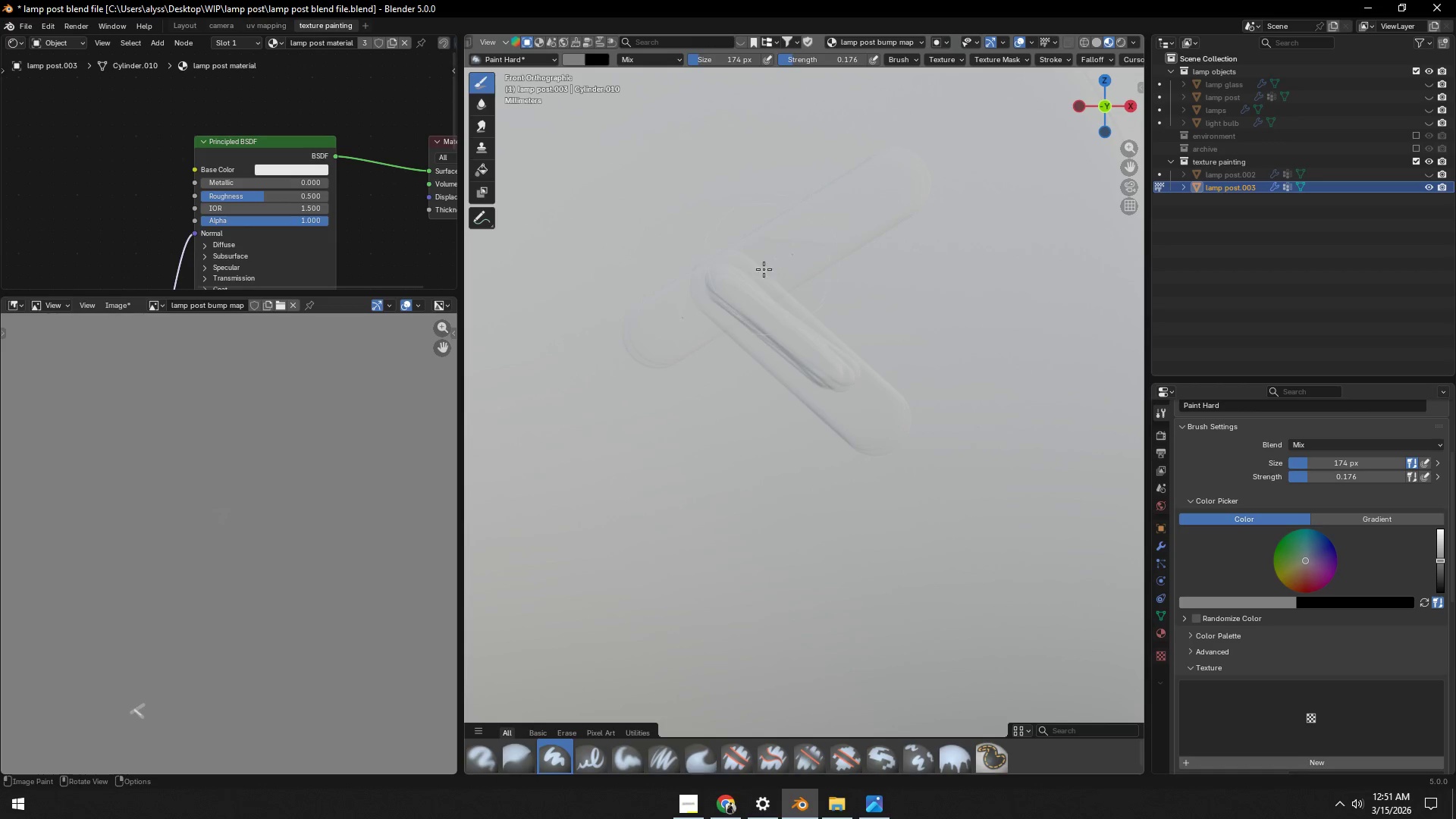 
left_click_drag(start_coordinate=[651, 314], to_coordinate=[843, 300])
 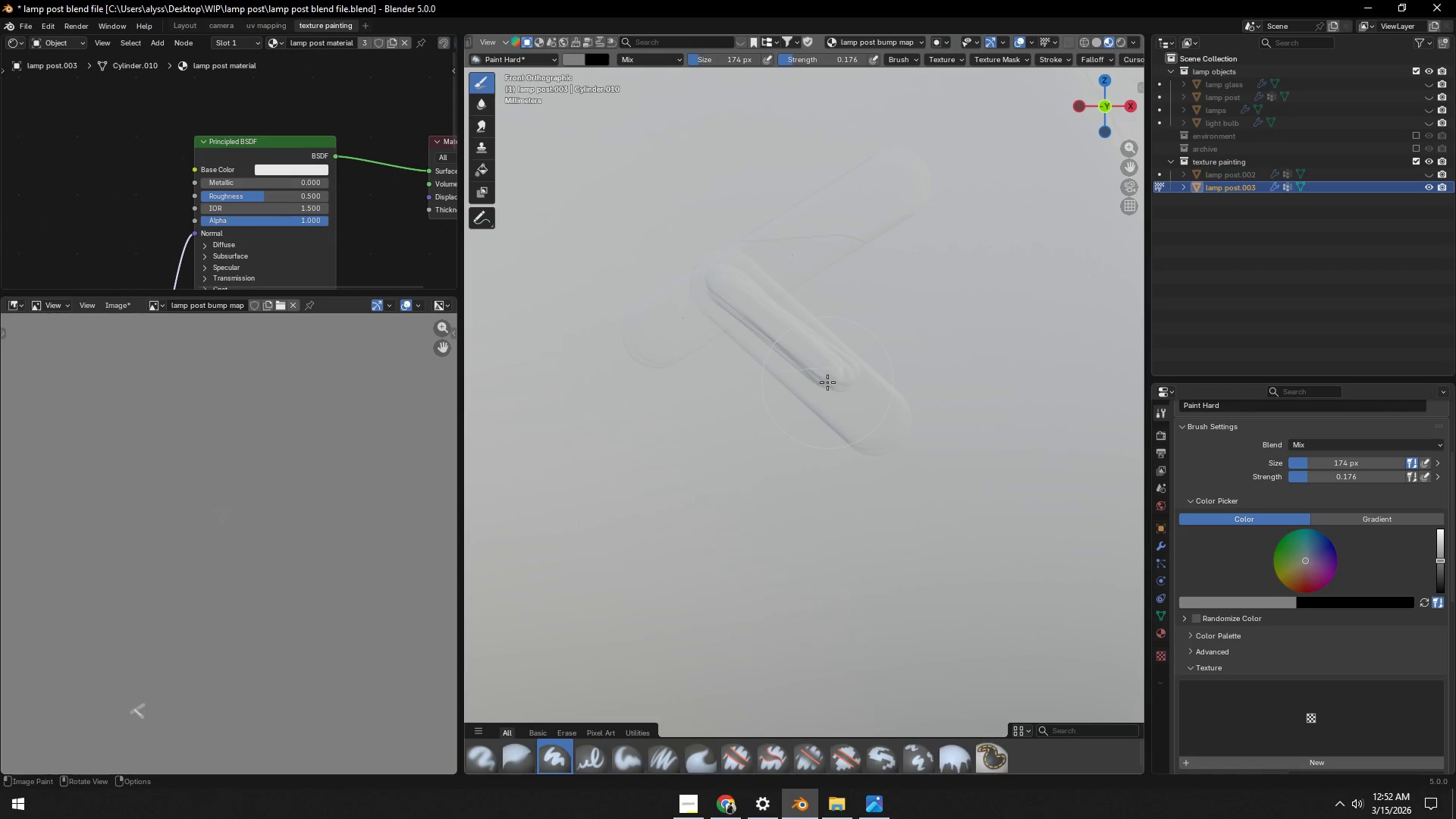 
scroll: coordinate [830, 381], scroll_direction: down, amount: 2.0
 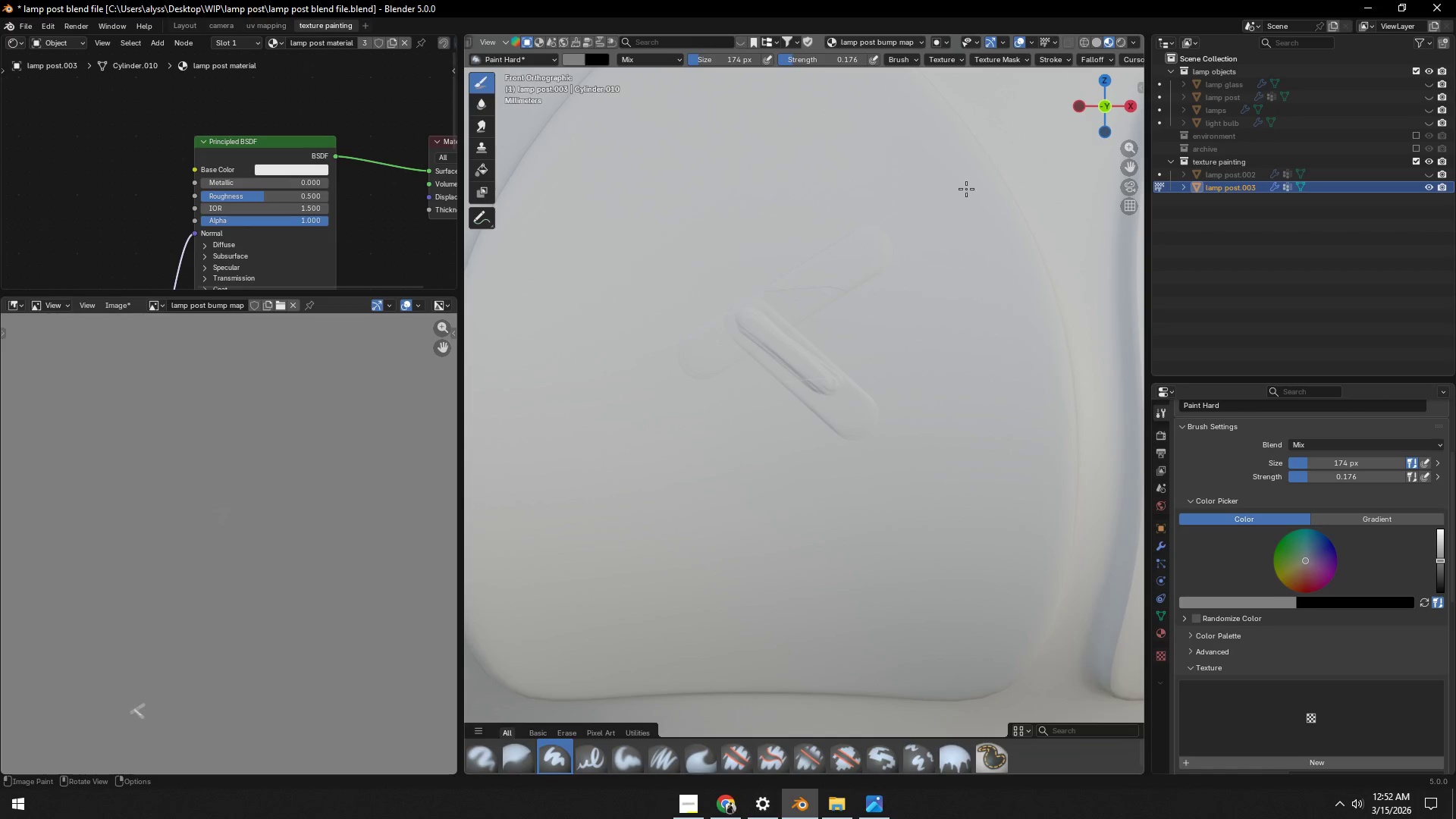 
left_click([1053, 60])
 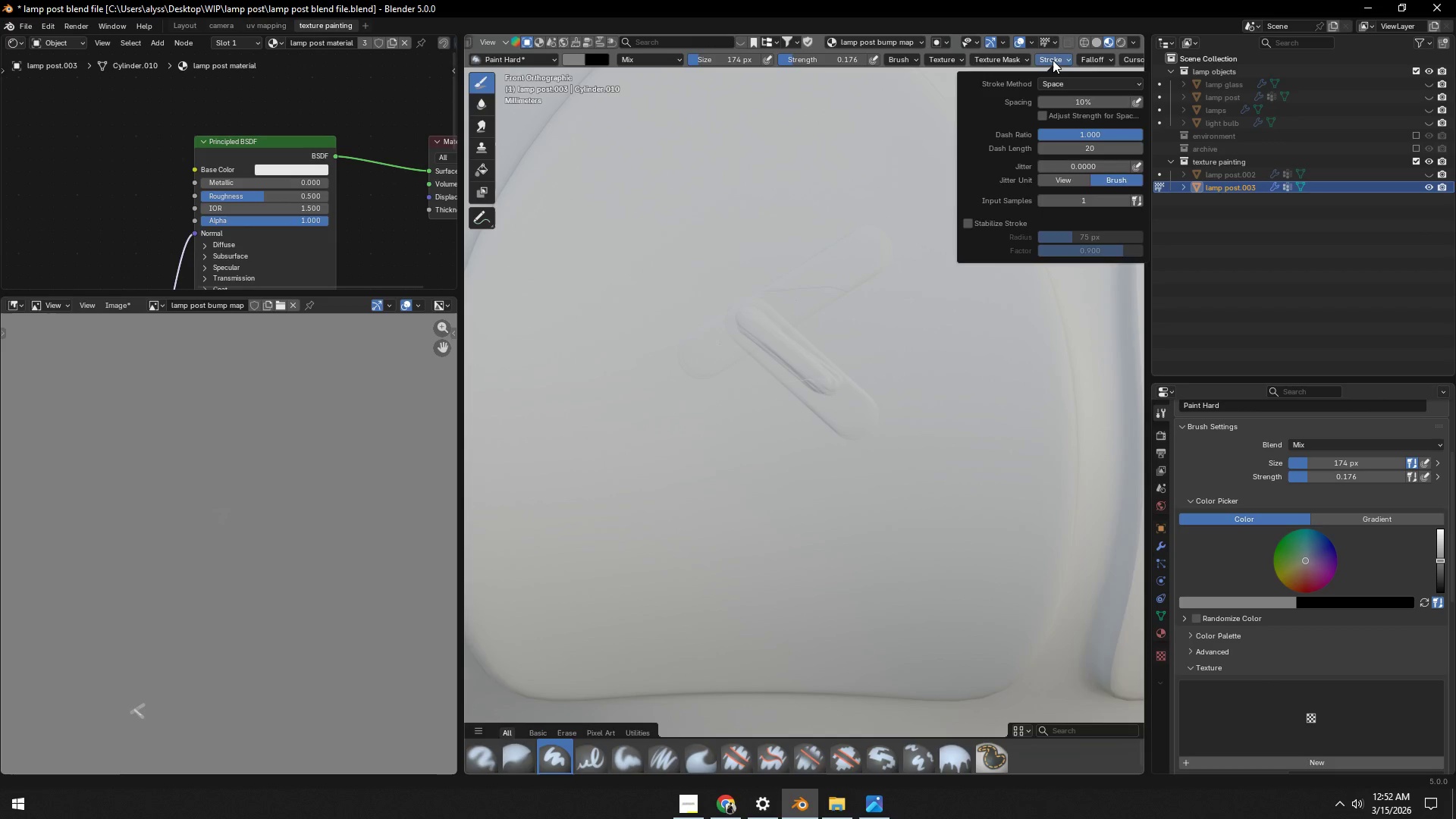 
left_click([1053, 60])
 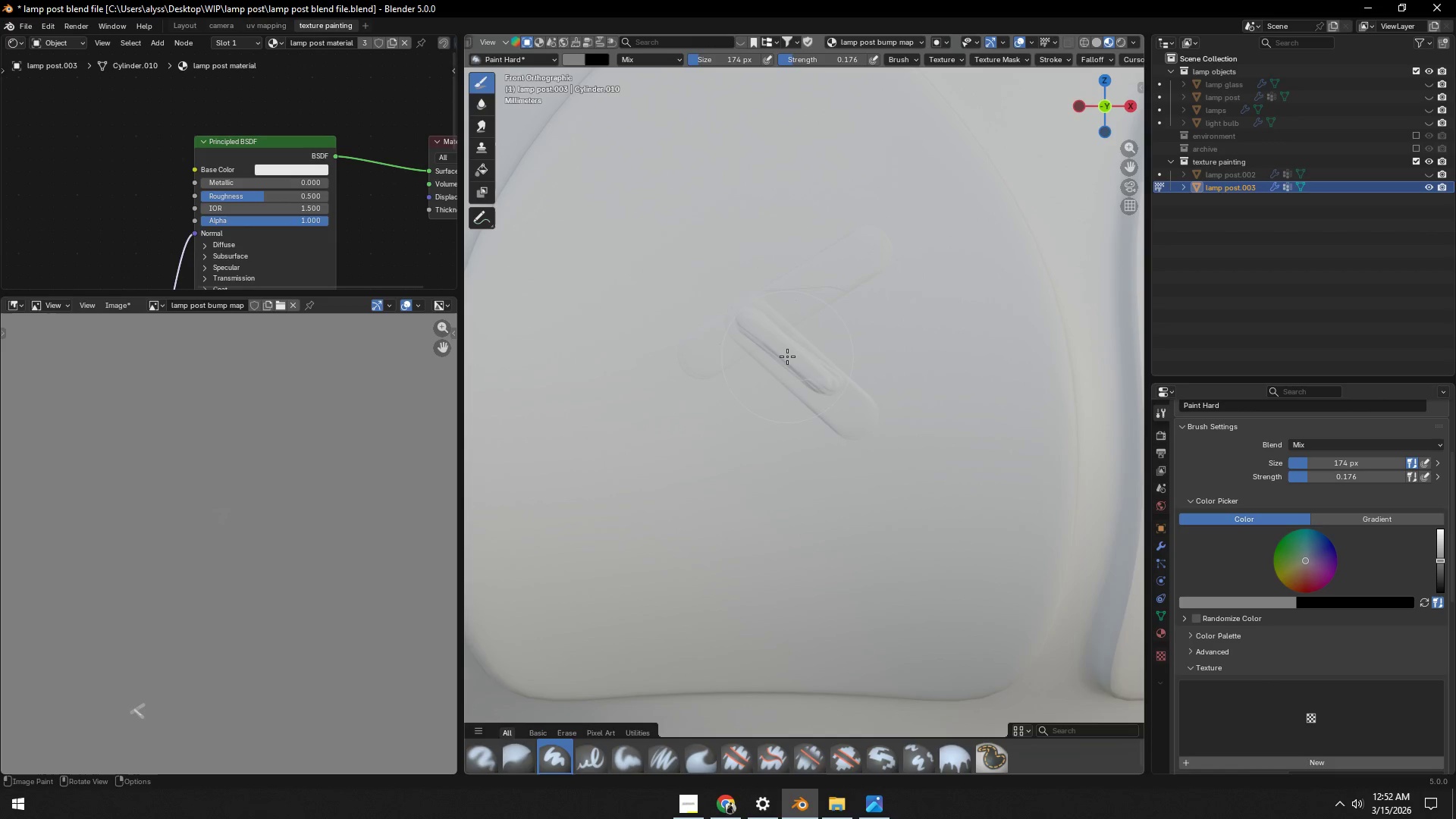 
key(F)
 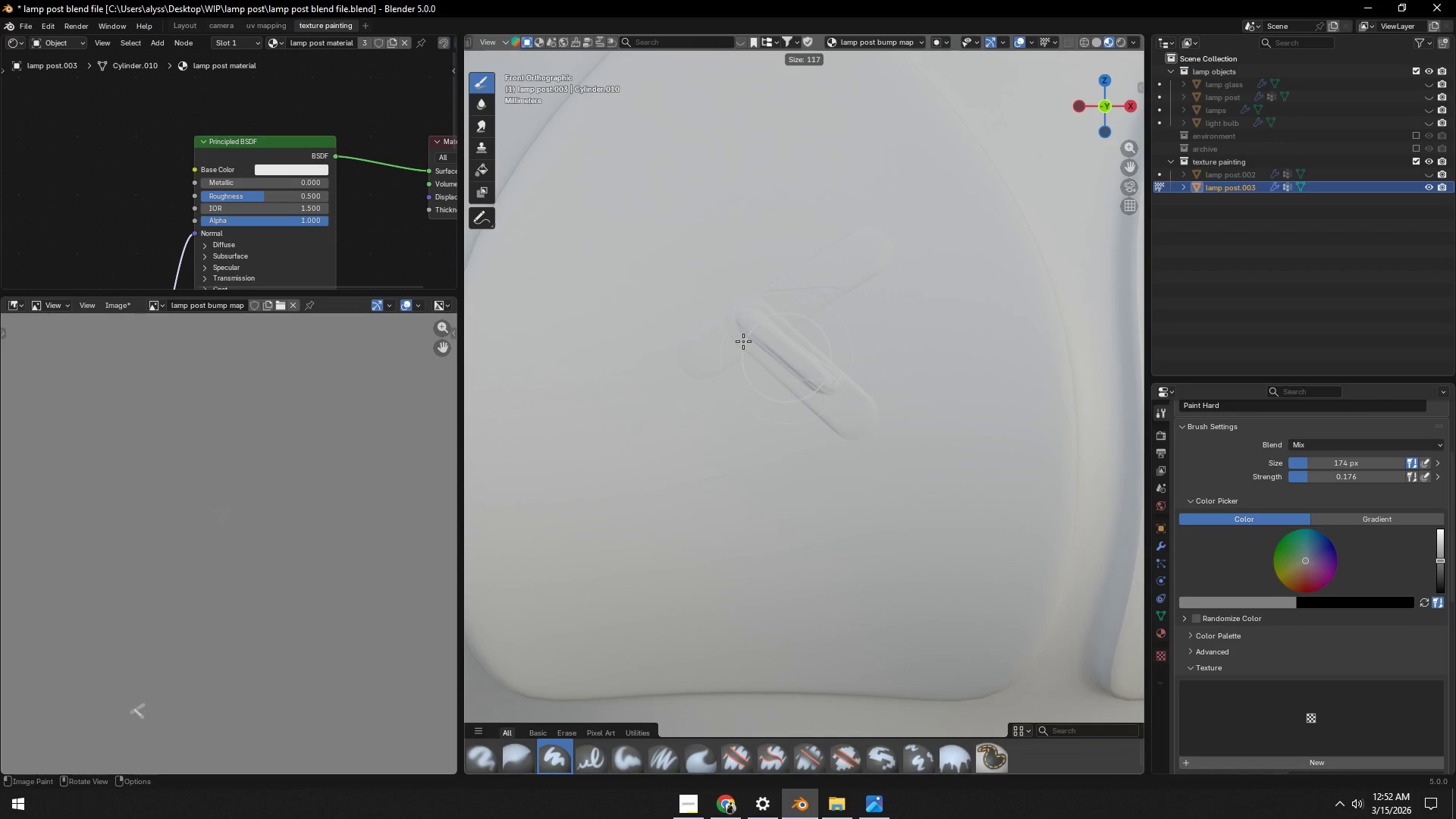 
left_click([743, 341])
 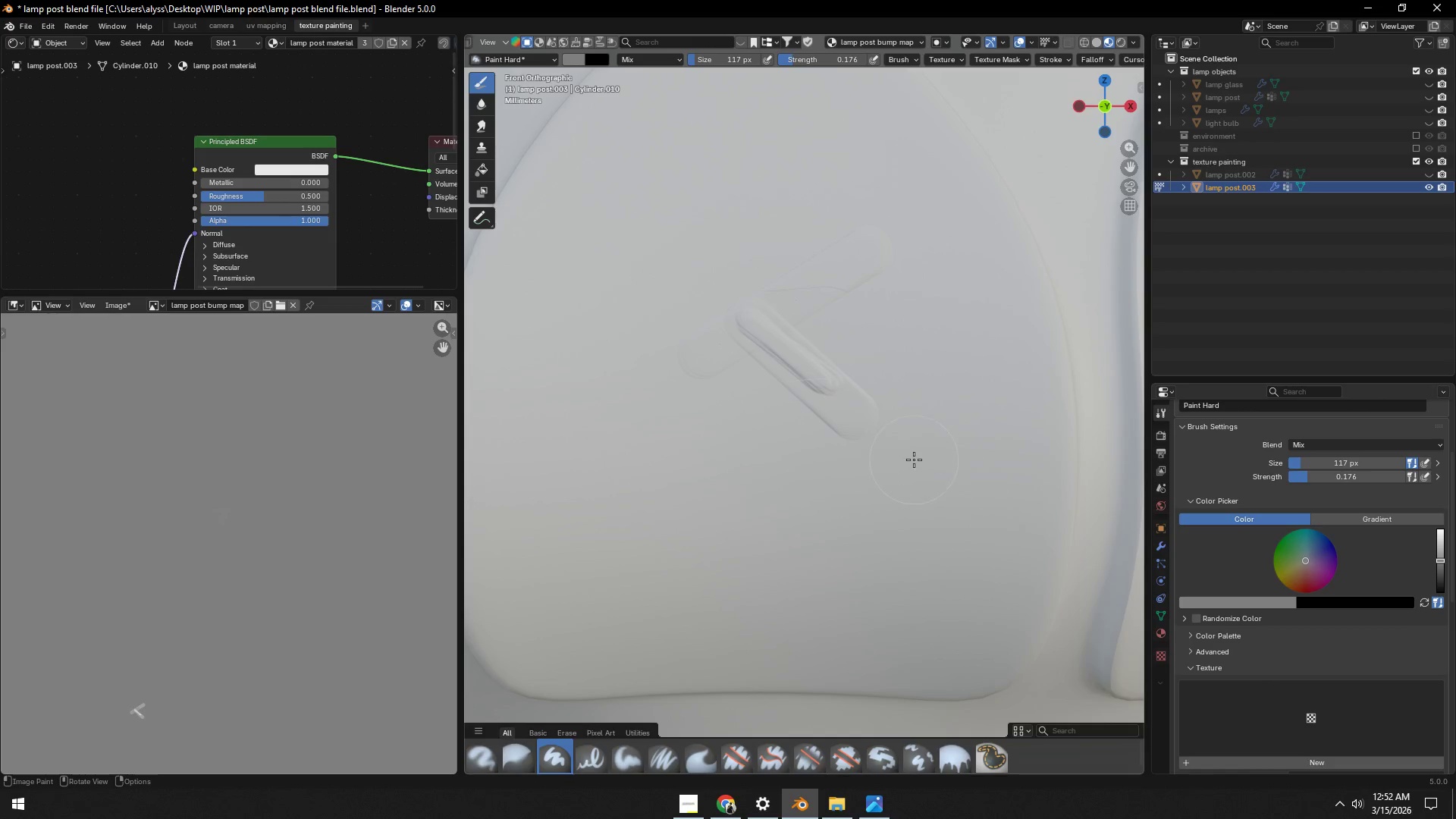 
left_click_drag(start_coordinate=[877, 437], to_coordinate=[746, 317])
 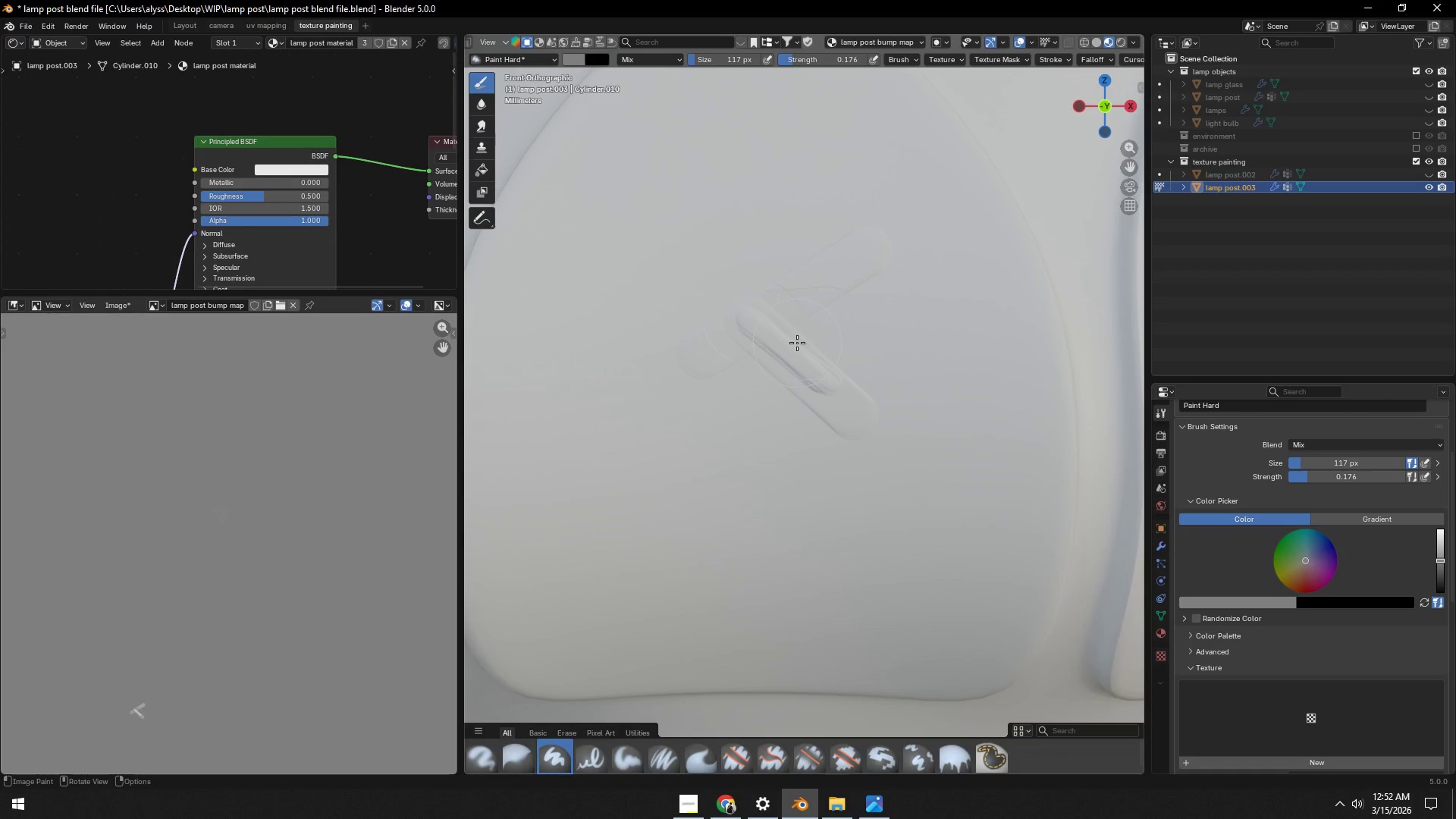 
left_click_drag(start_coordinate=[708, 348], to_coordinate=[893, 262])
 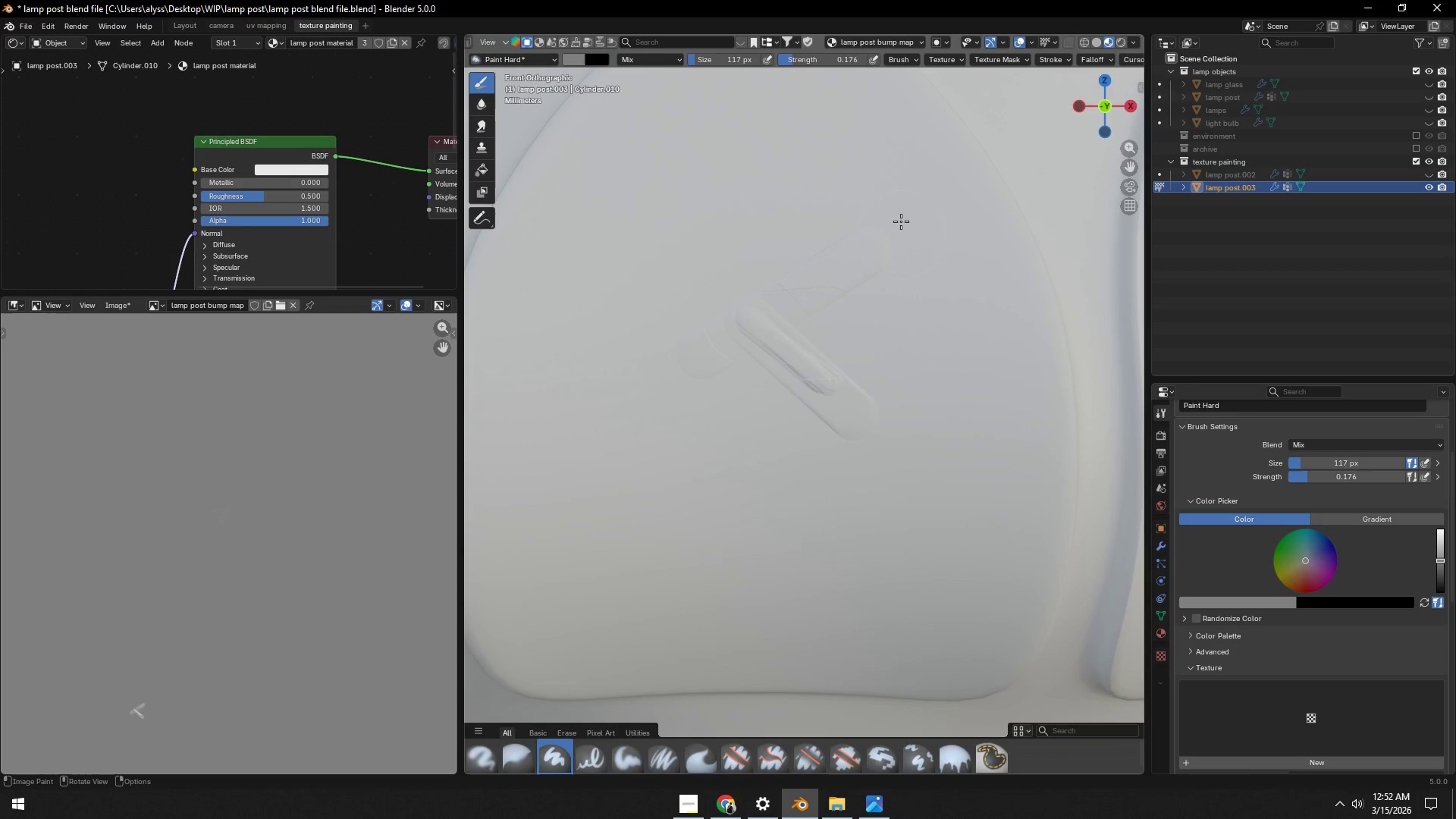 
left_click([1094, 42])
 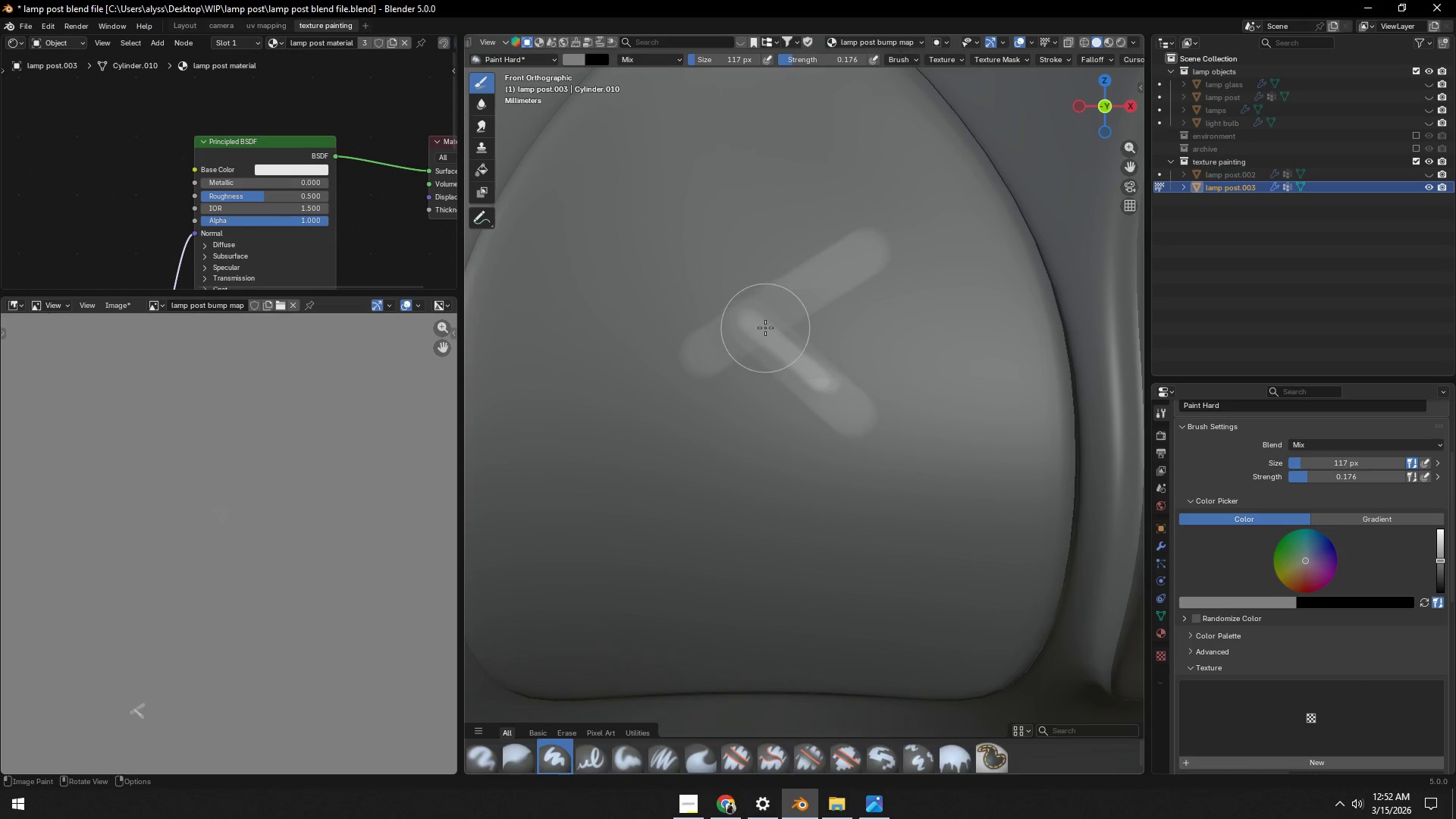 
left_click_drag(start_coordinate=[730, 342], to_coordinate=[835, 306])
 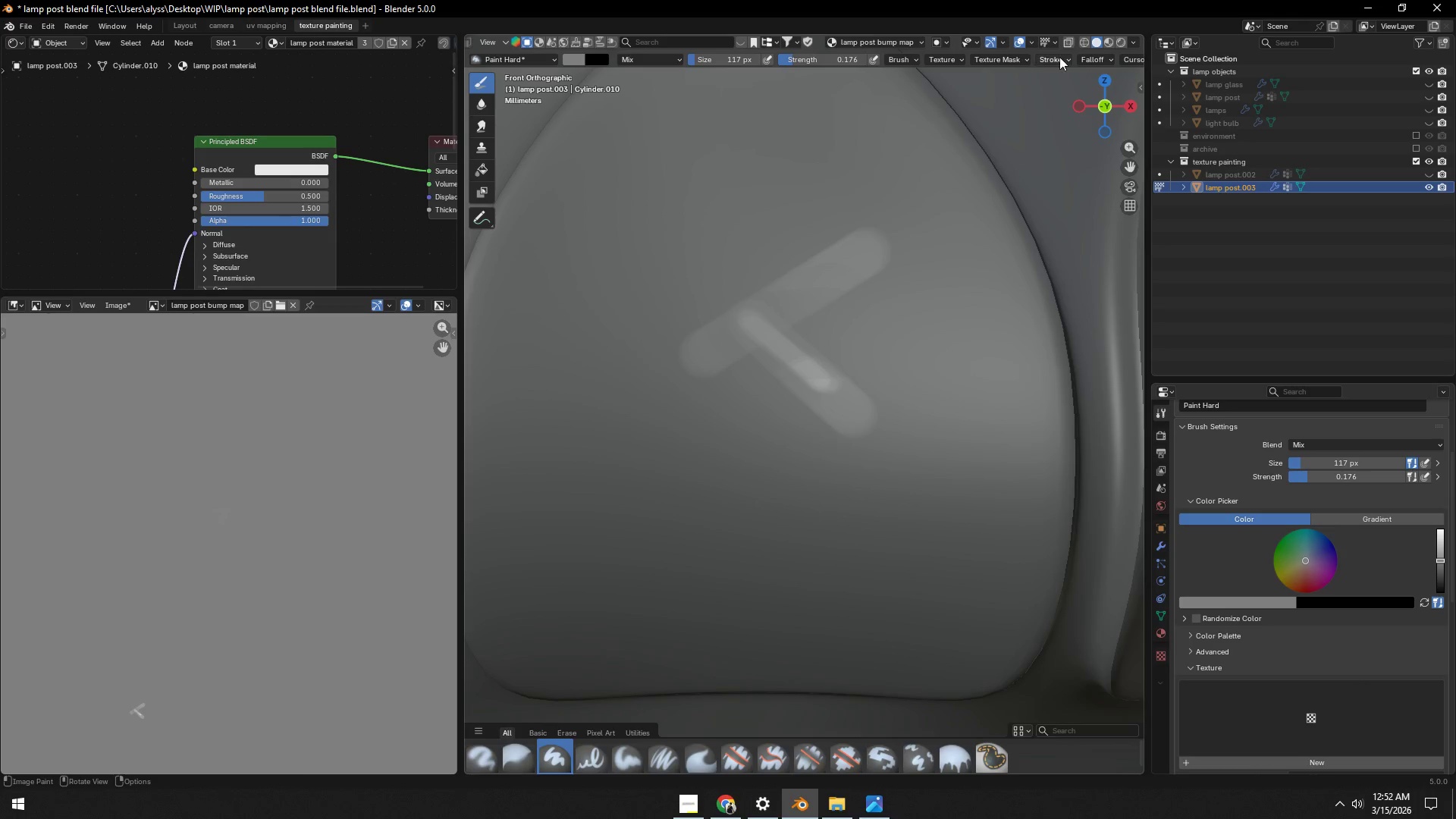 
scroll: coordinate [1062, 56], scroll_direction: down, amount: 4.0
 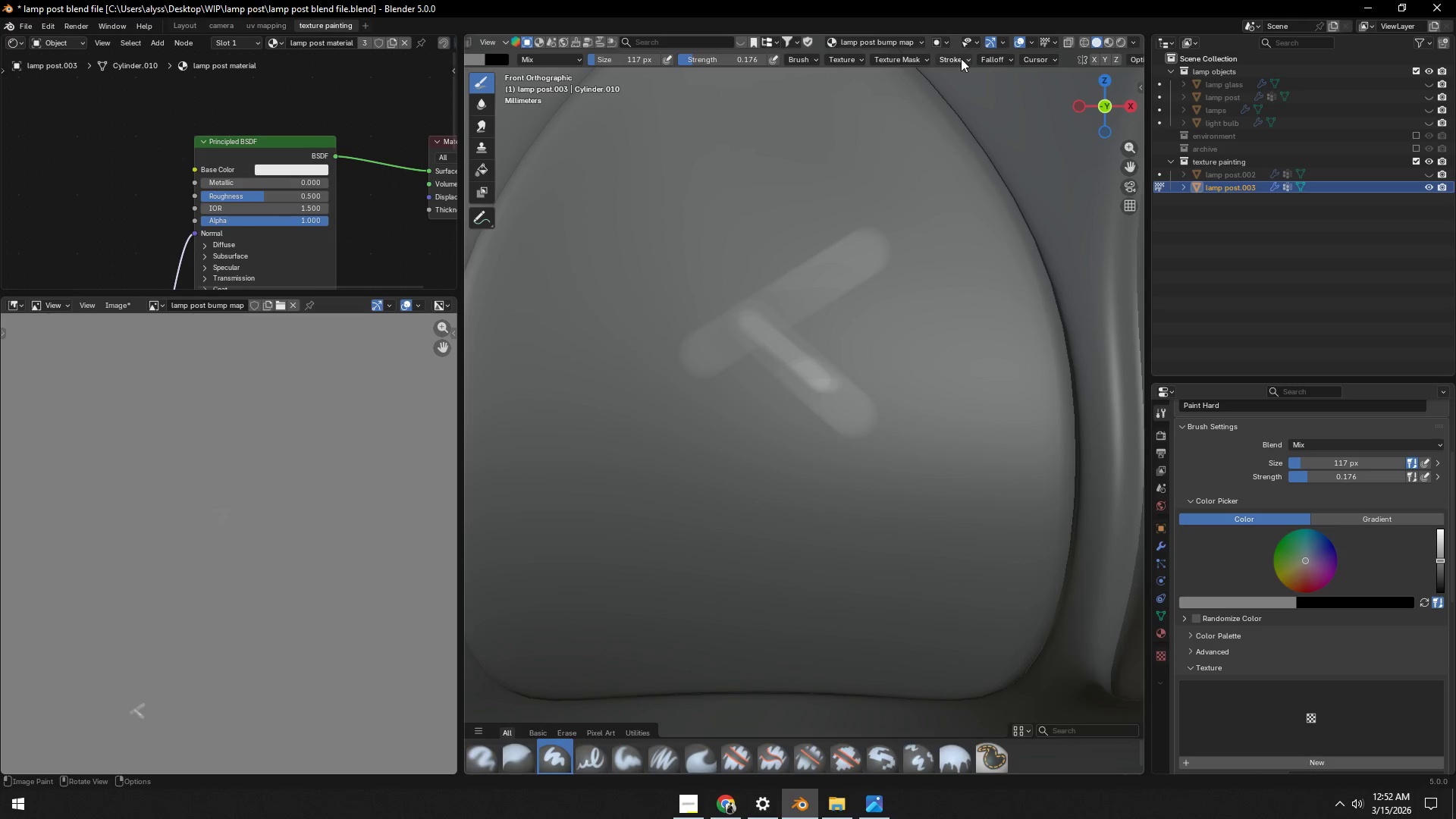 
left_click_drag(start_coordinate=[723, 62], to_coordinate=[960, 549])
 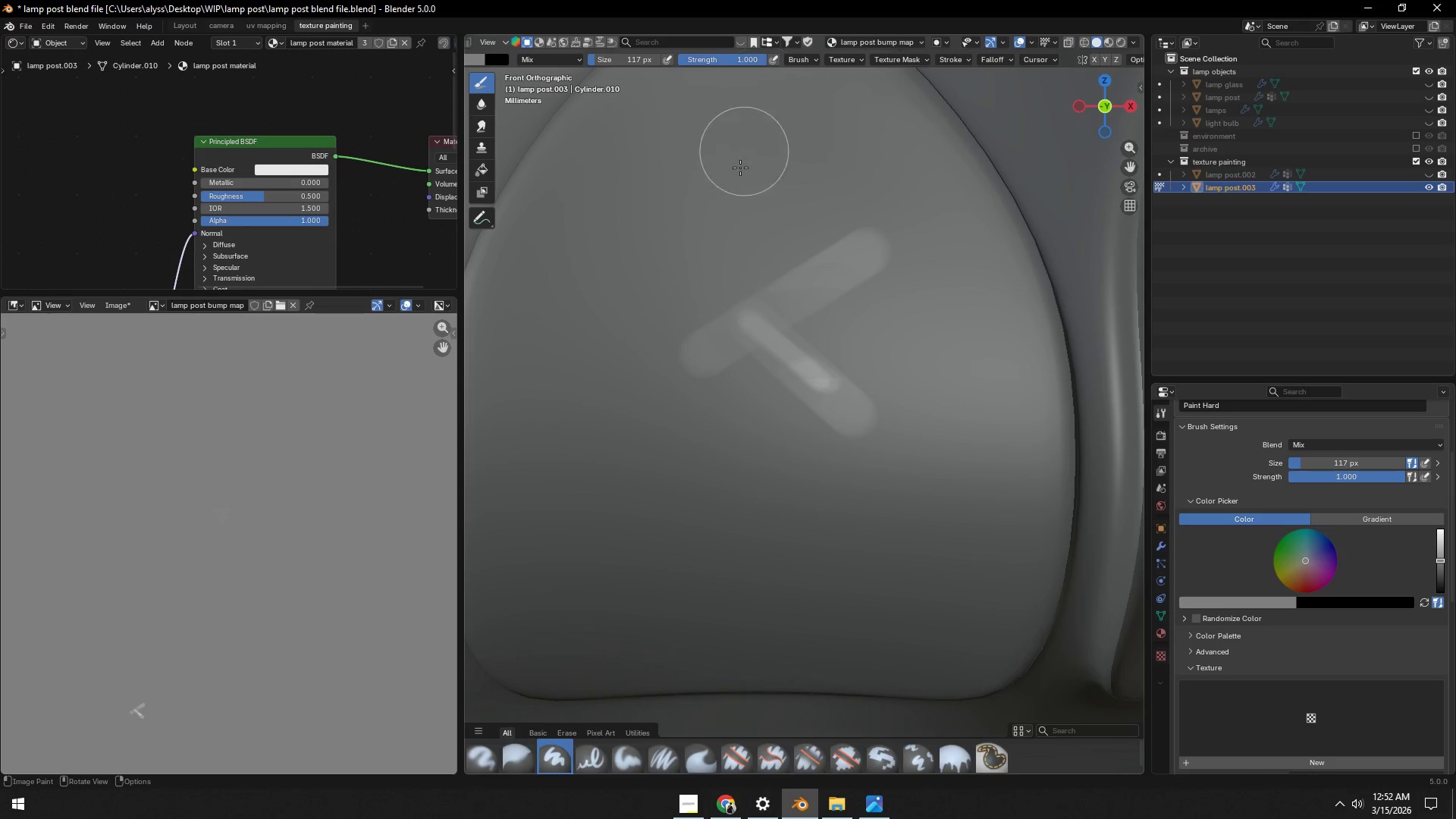 
left_click([713, 312])
 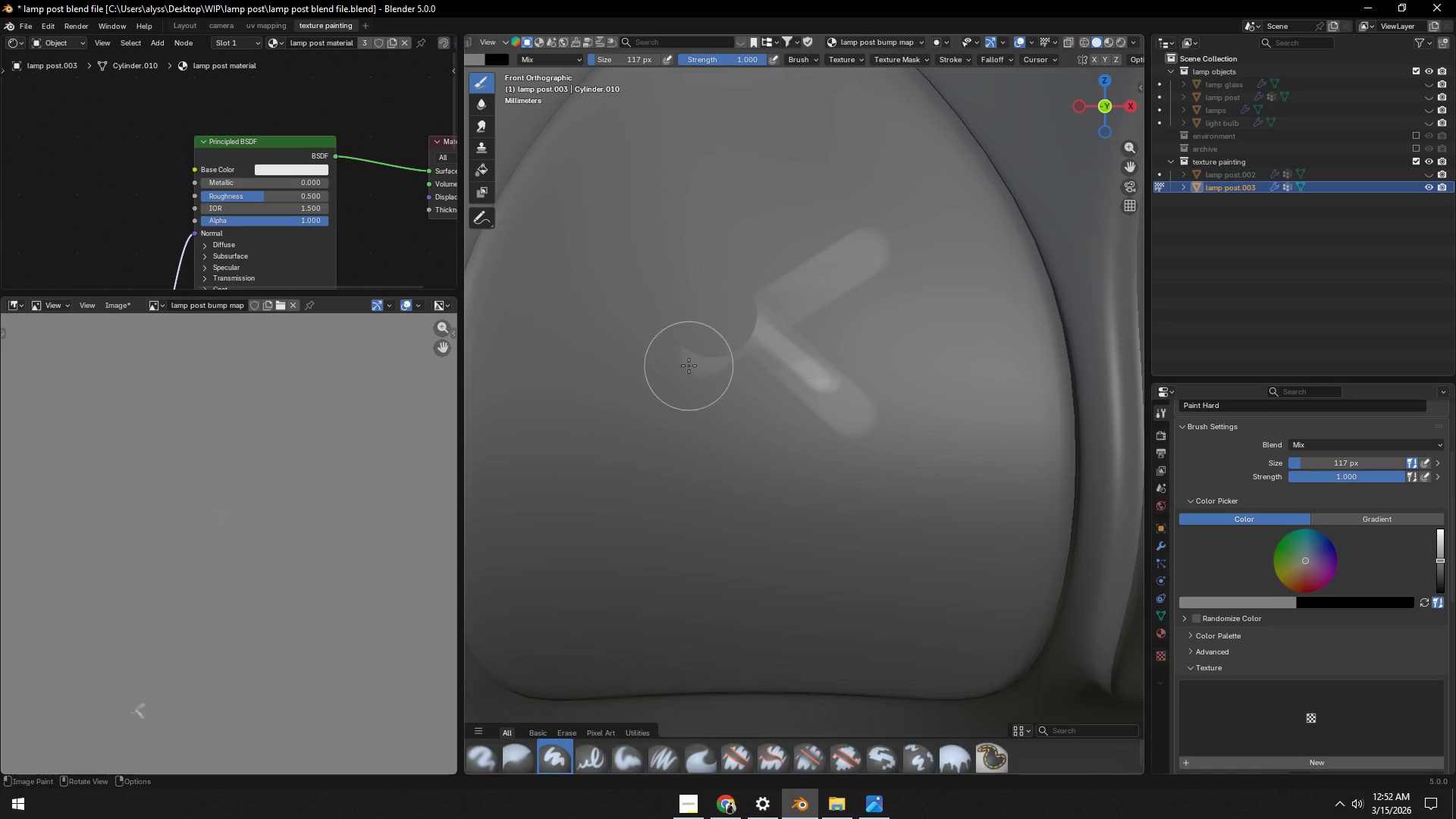 
left_click_drag(start_coordinate=[701, 350], to_coordinate=[874, 435])
 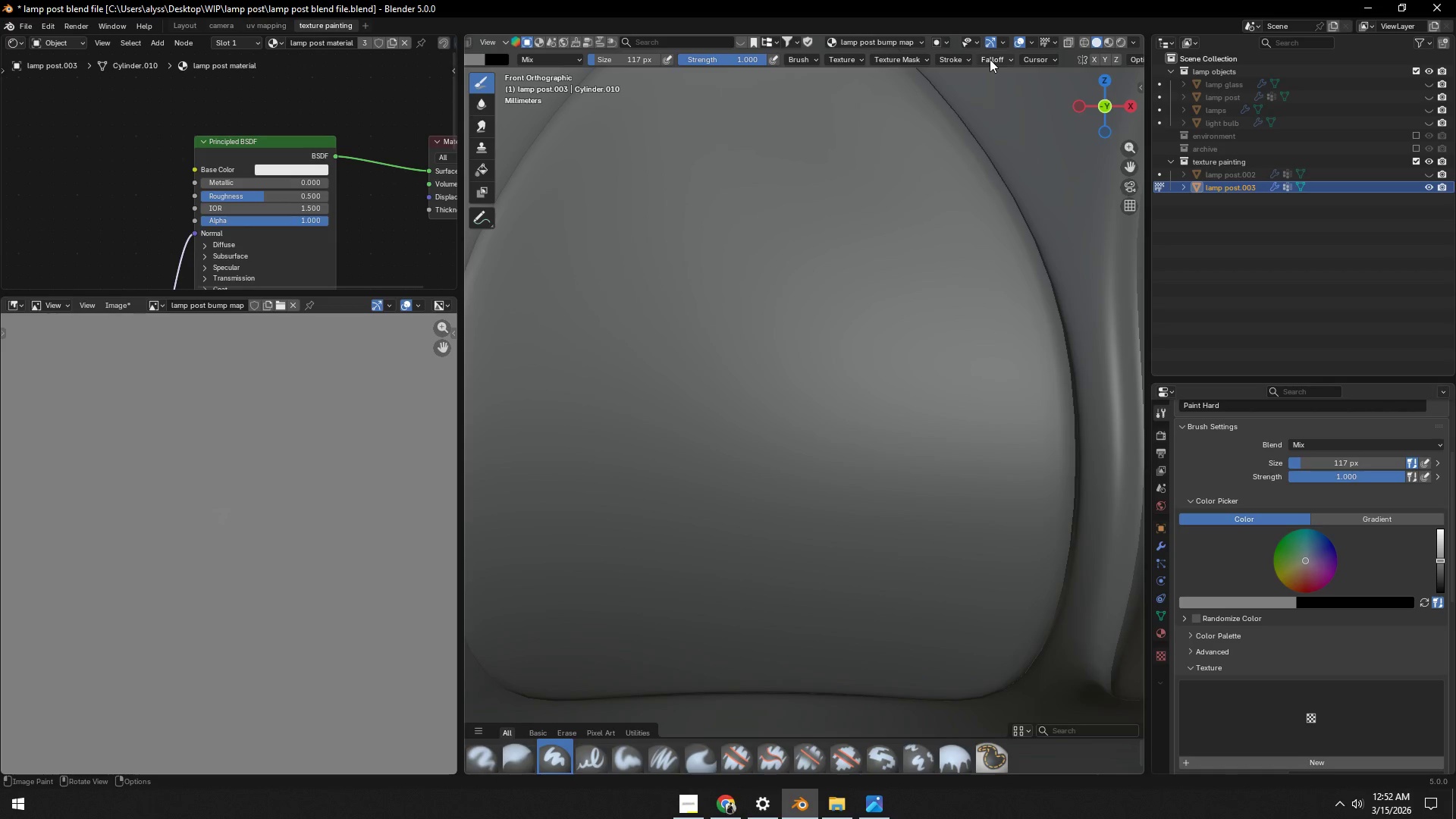 
left_click([992, 60])
 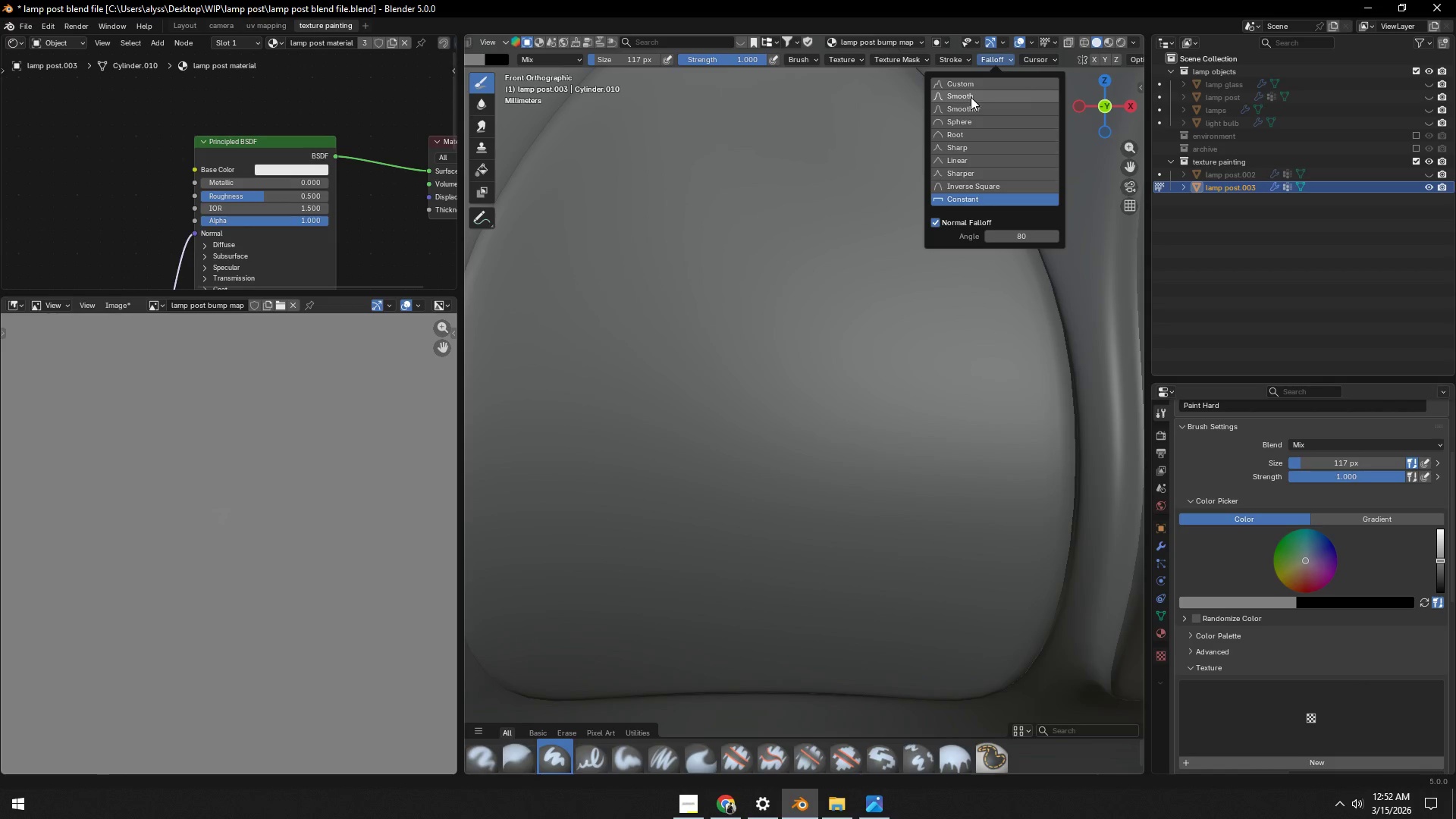 
double_click([968, 55])
 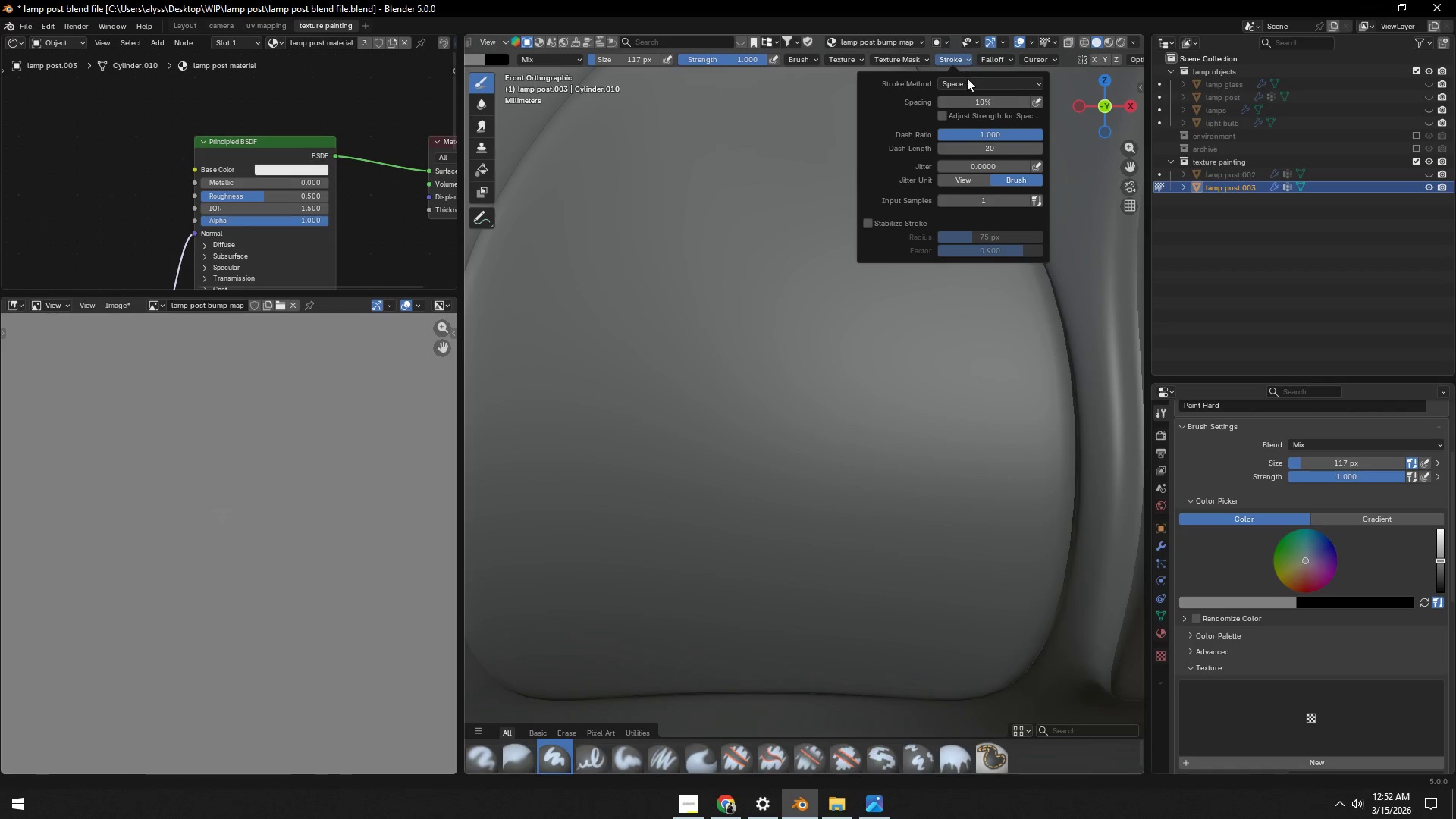 
triple_click([966, 88])
 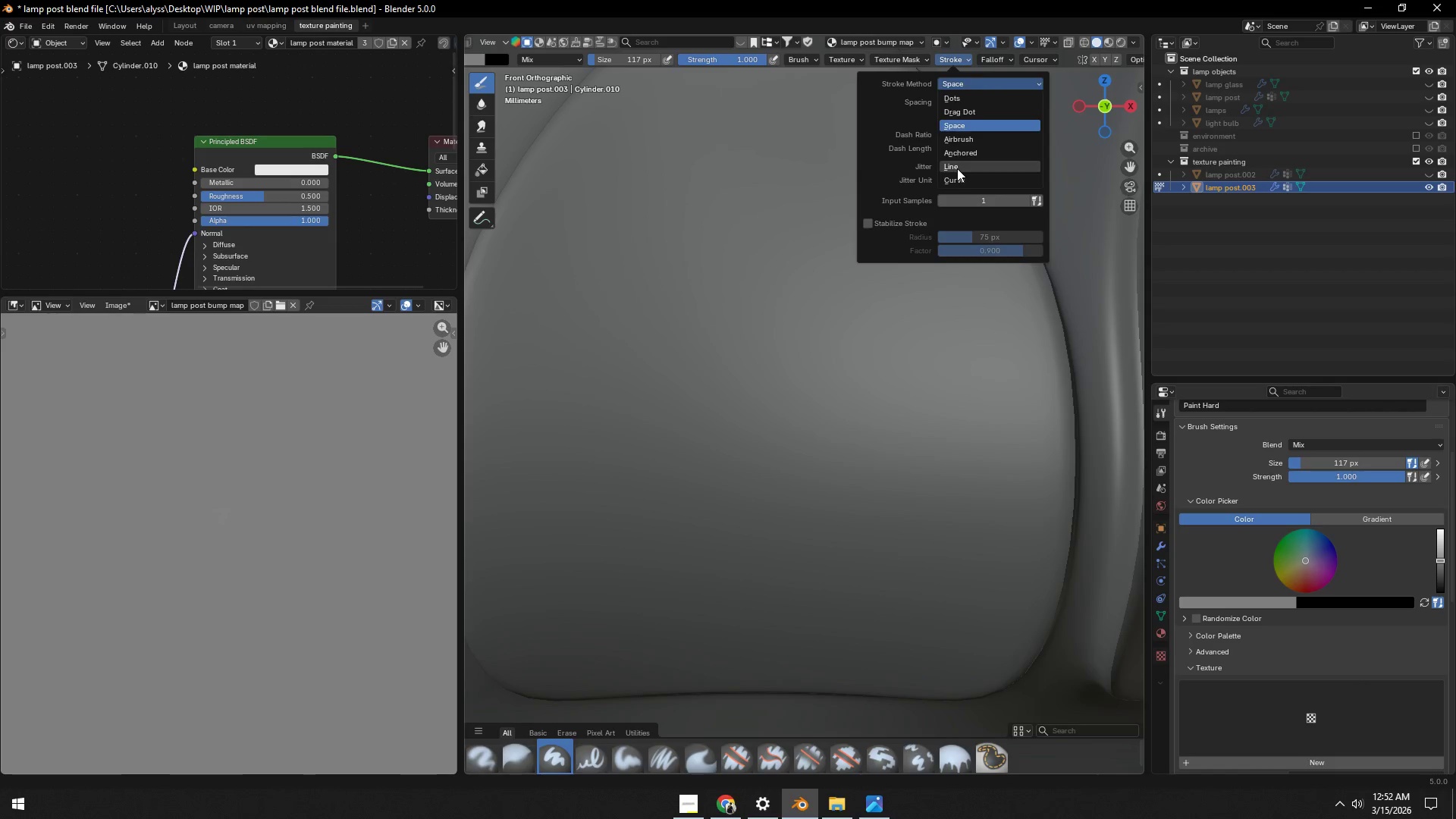 
double_click([704, 388])
 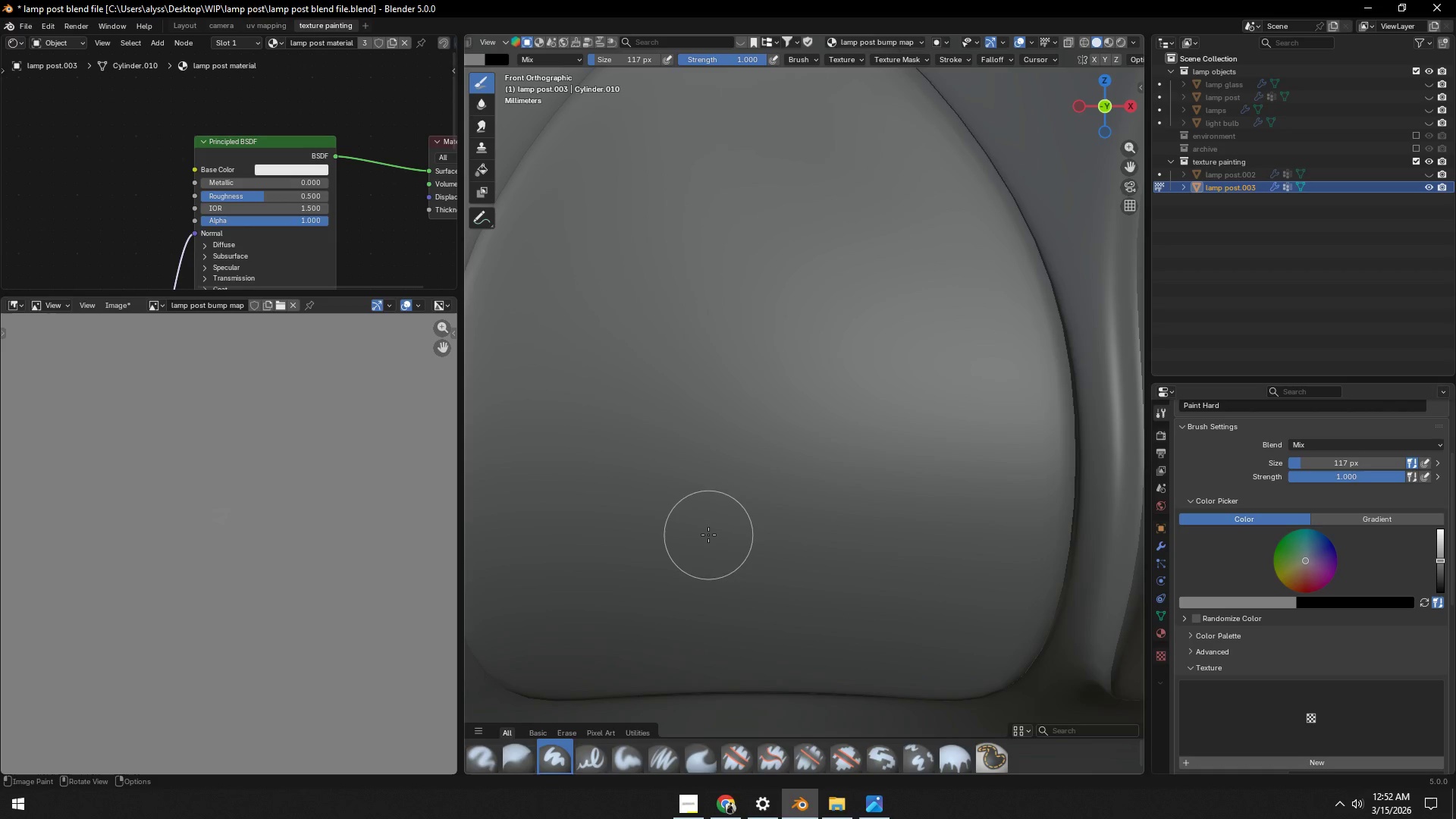 
left_click_drag(start_coordinate=[708, 536], to_coordinate=[903, 267])
 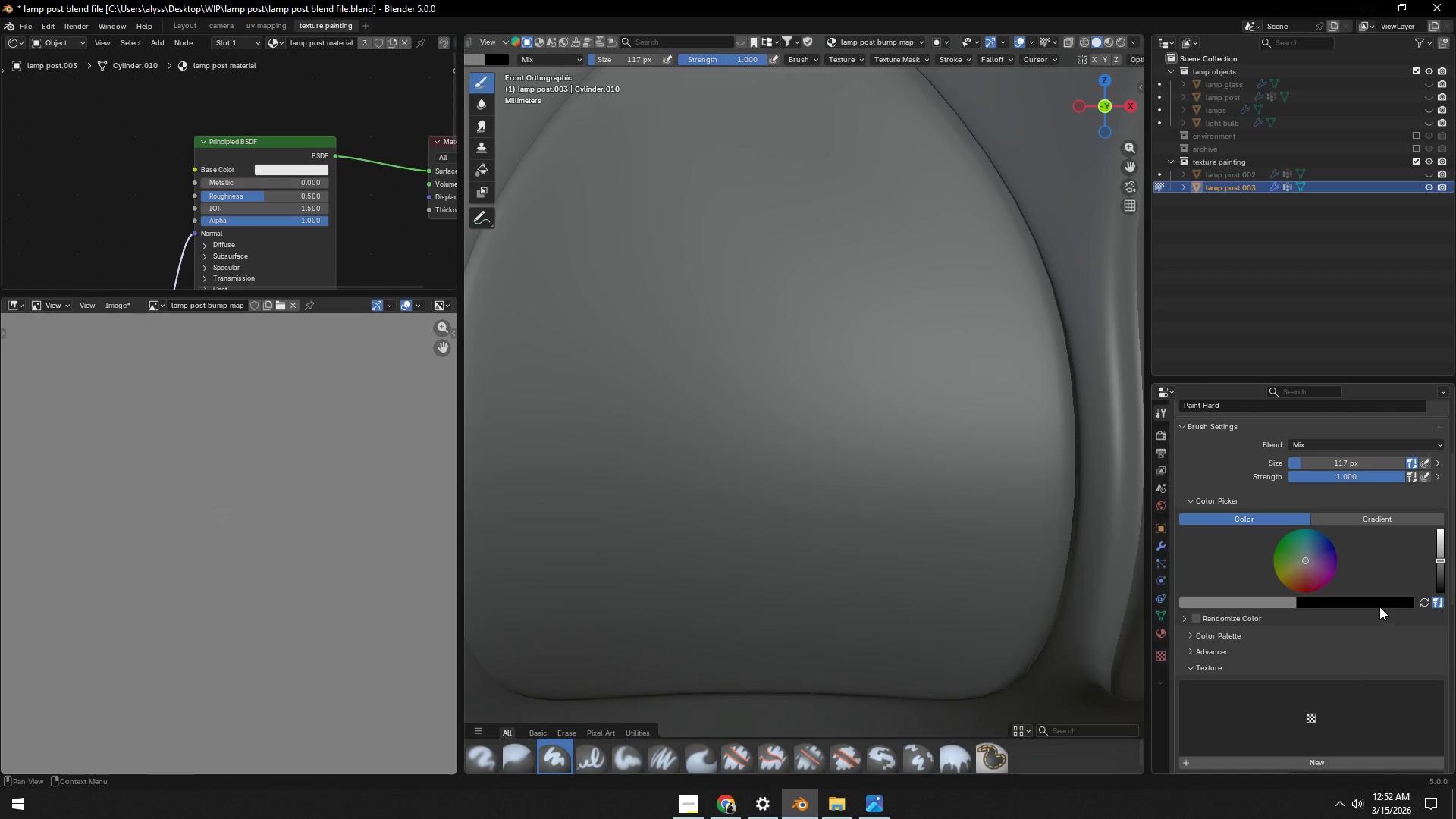 
left_click([1422, 602])
 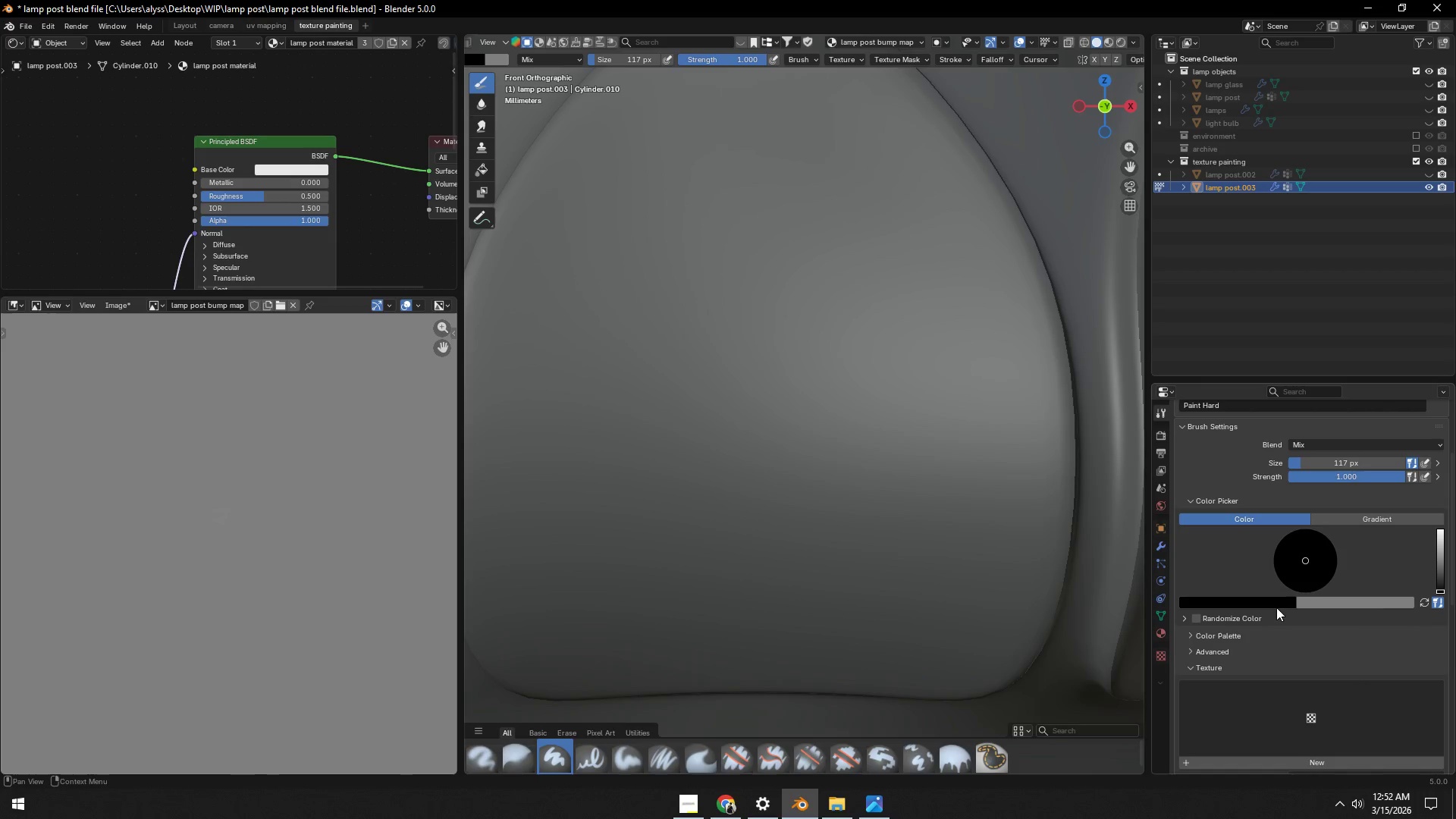 
left_click([1273, 604])
 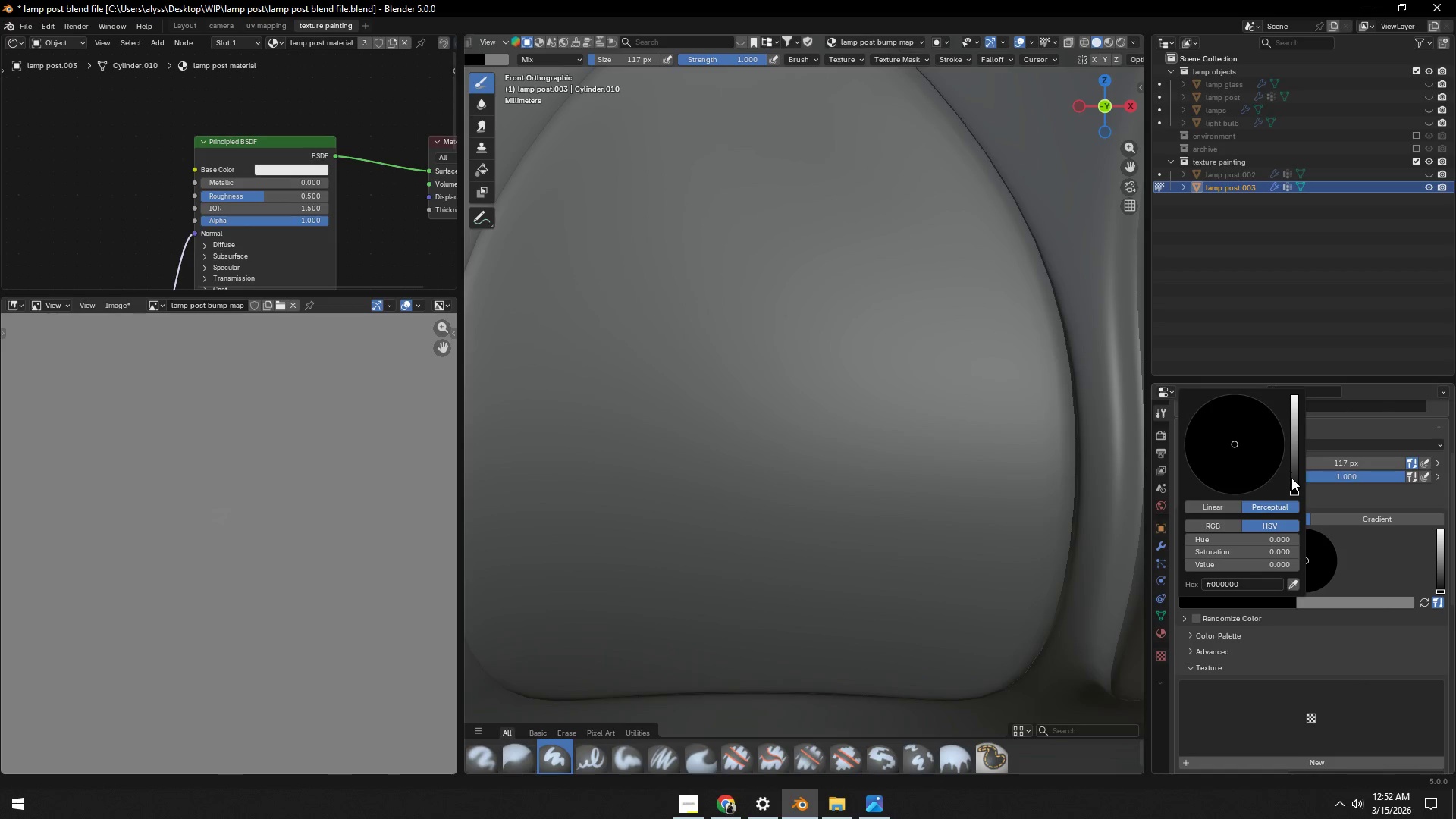 
left_click_drag(start_coordinate=[1291, 482], to_coordinate=[1291, 428])
 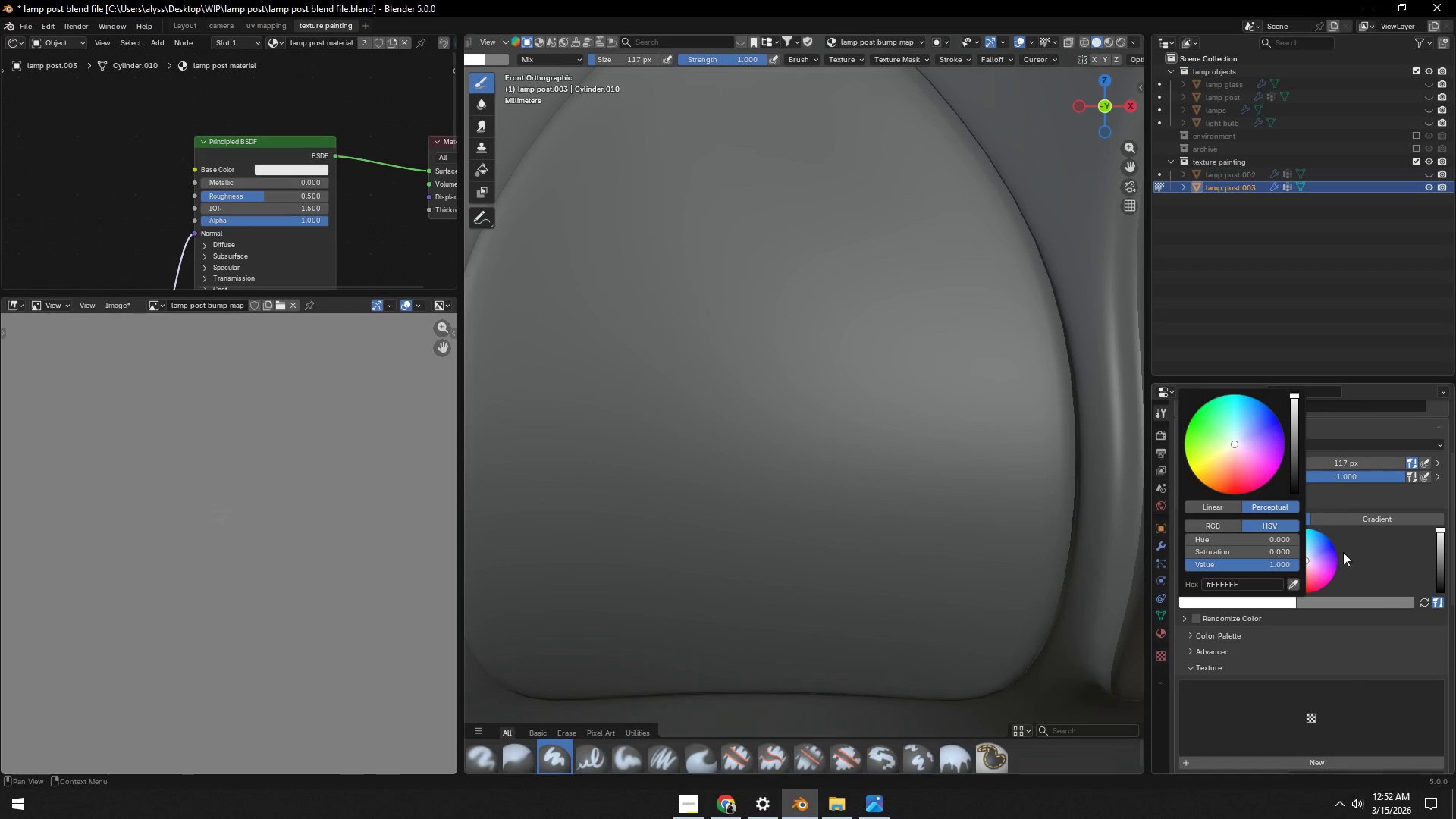 
left_click([1347, 578])
 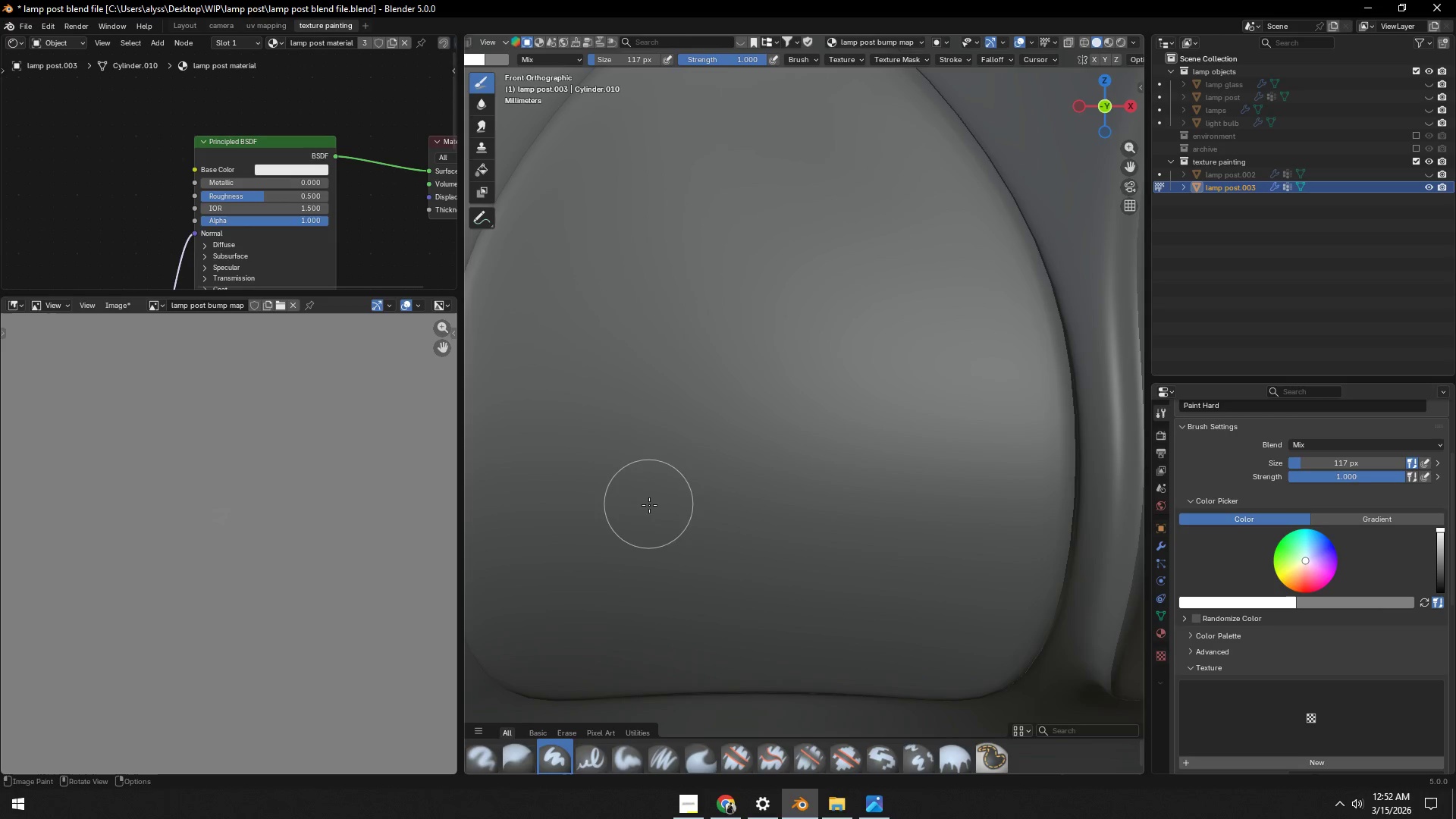 
key(F)
 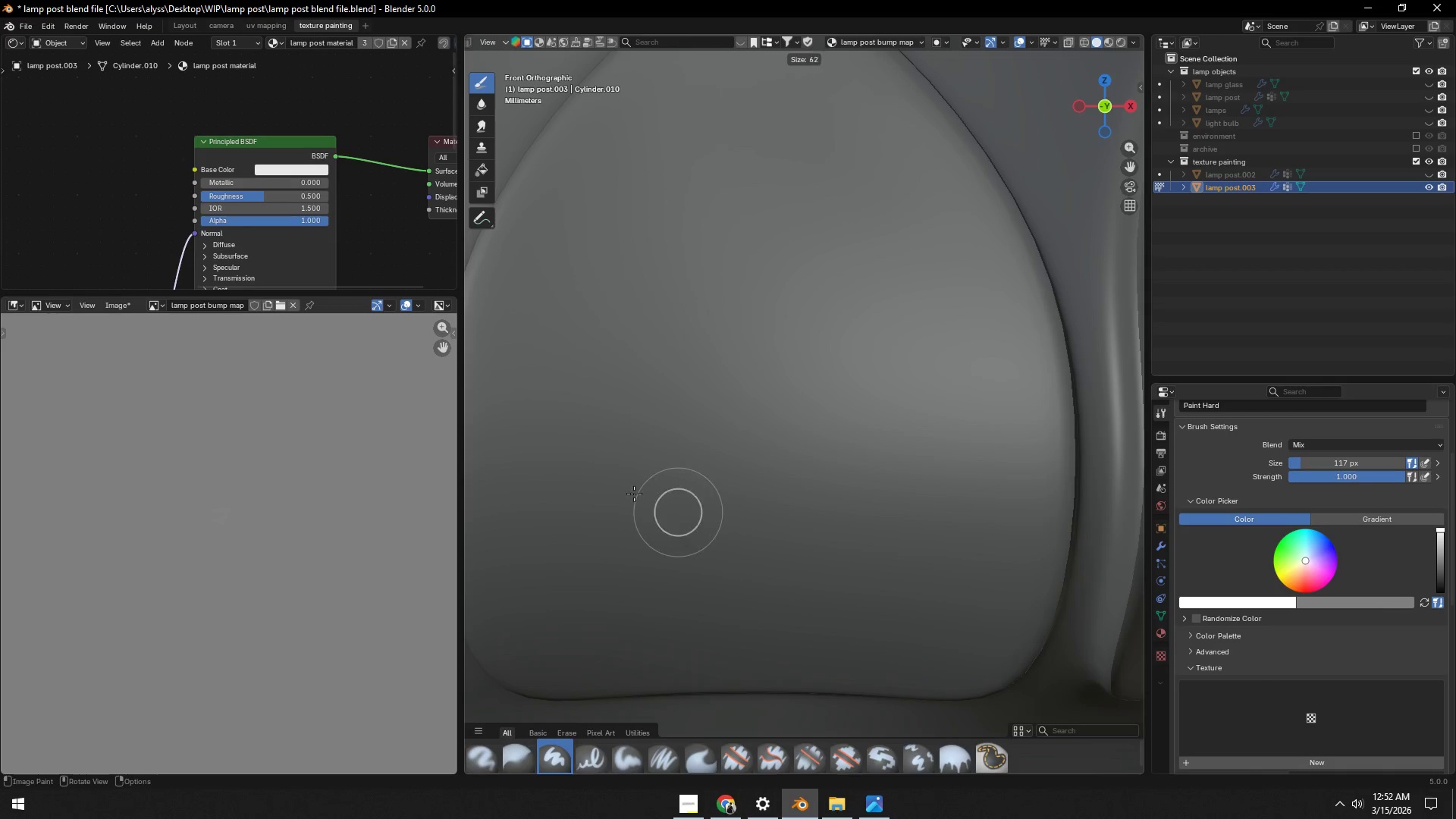 
left_click([623, 491])
 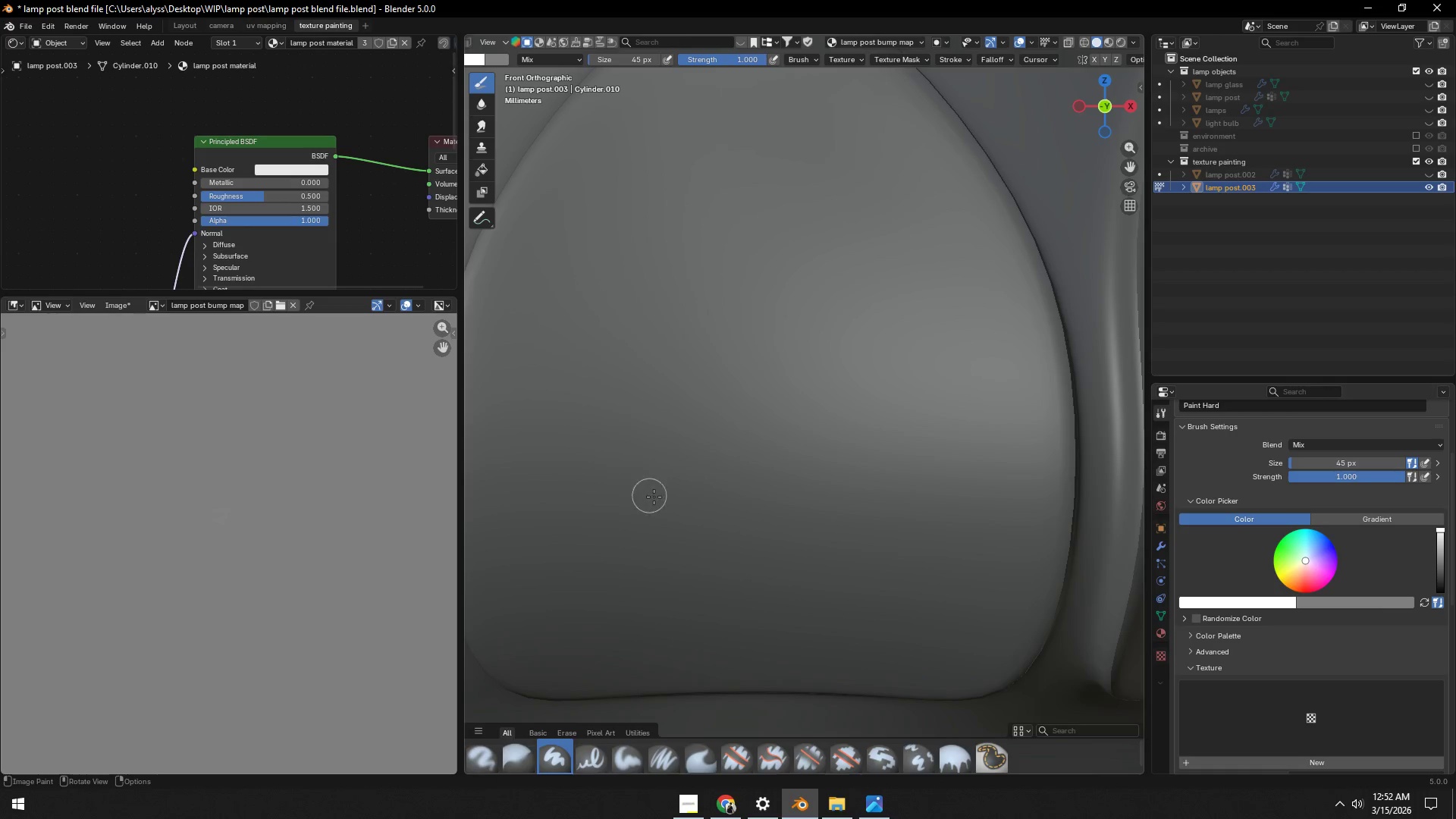 
left_click_drag(start_coordinate=[672, 504], to_coordinate=[905, 218])
 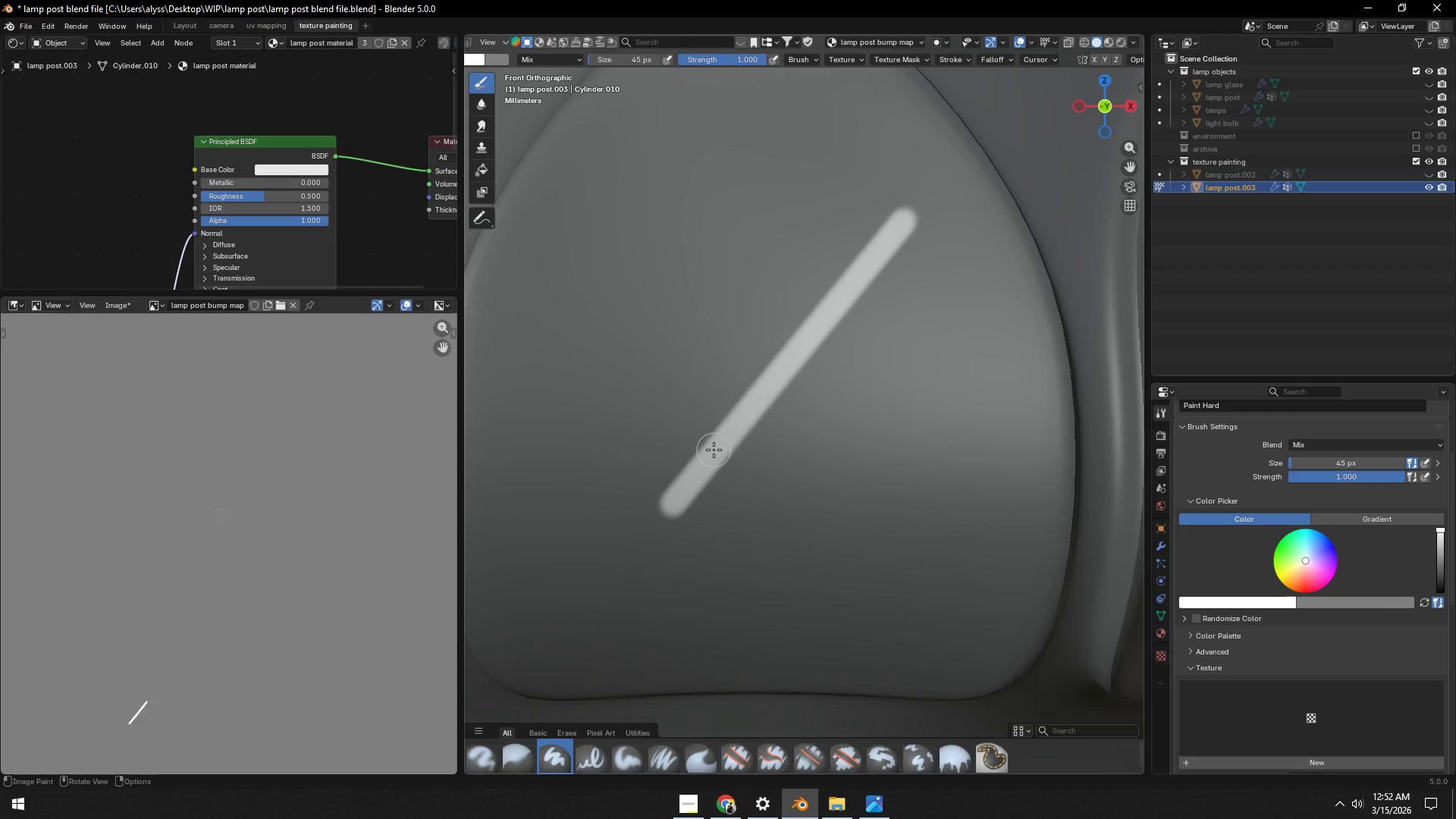 
left_click_drag(start_coordinate=[714, 450], to_coordinate=[667, 234])
 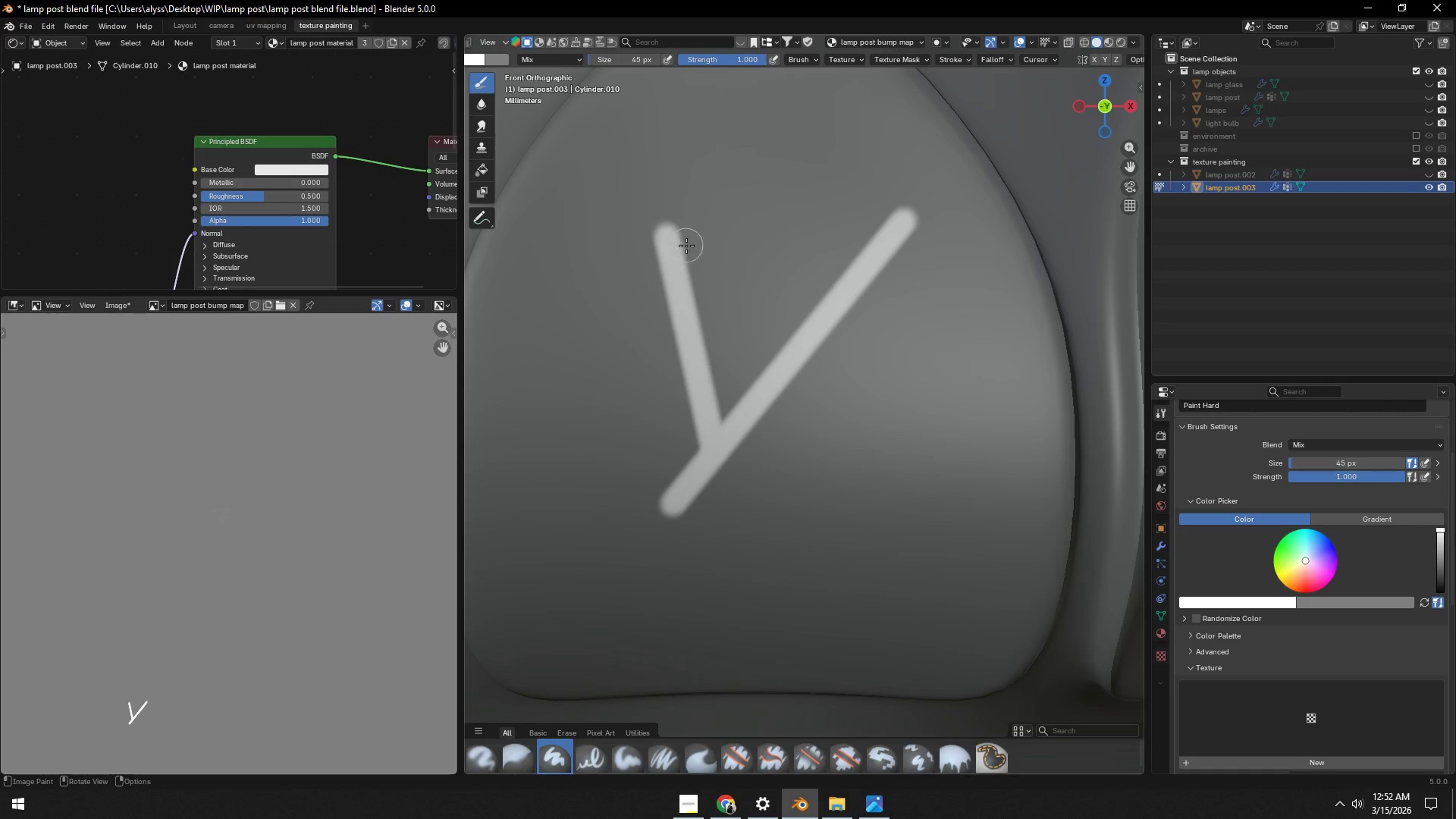 
key(Control+Z)
 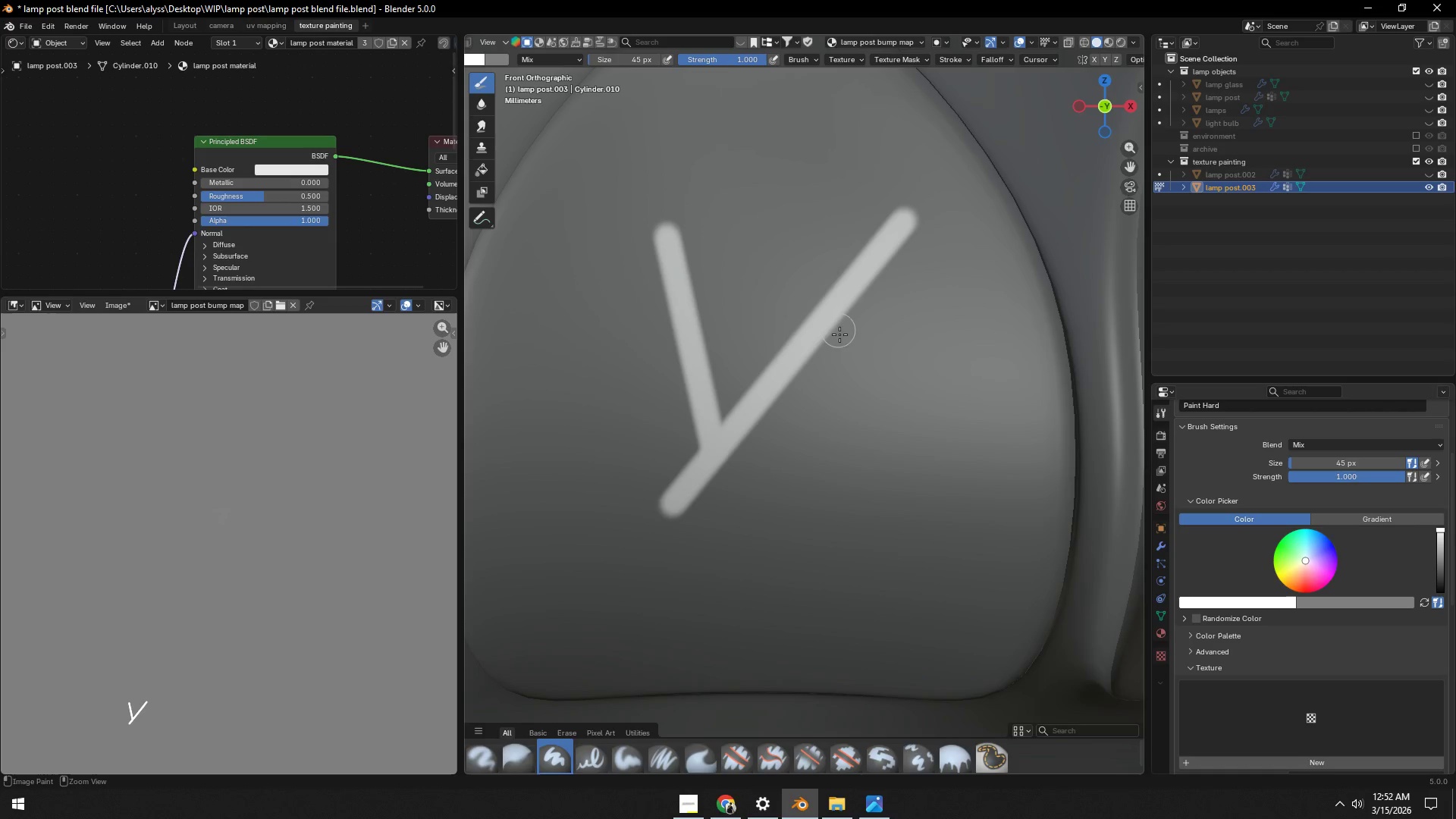 
key(Control+Z)
 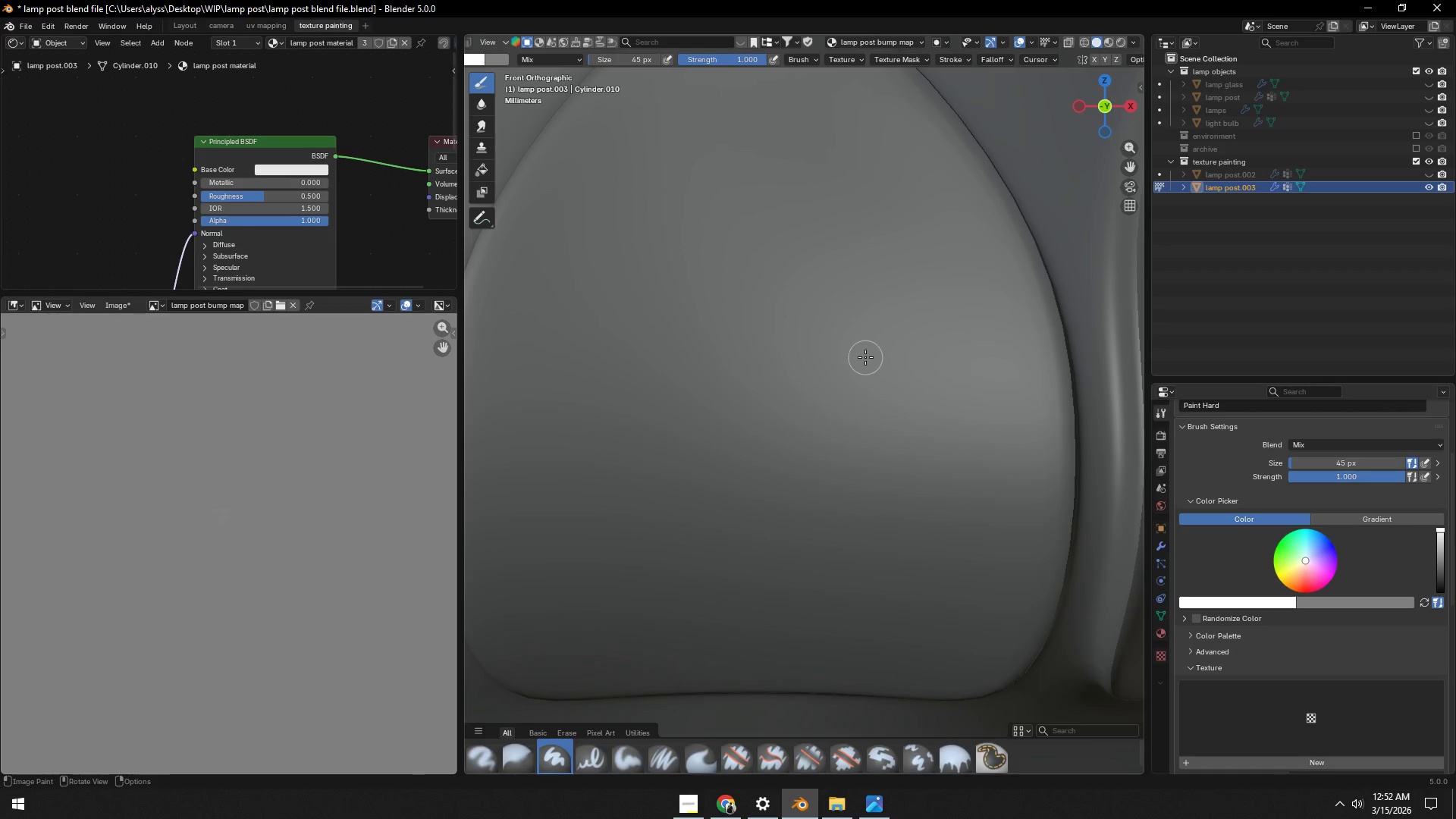 
scroll: coordinate [802, 450], scroll_direction: down, amount: 6.0
 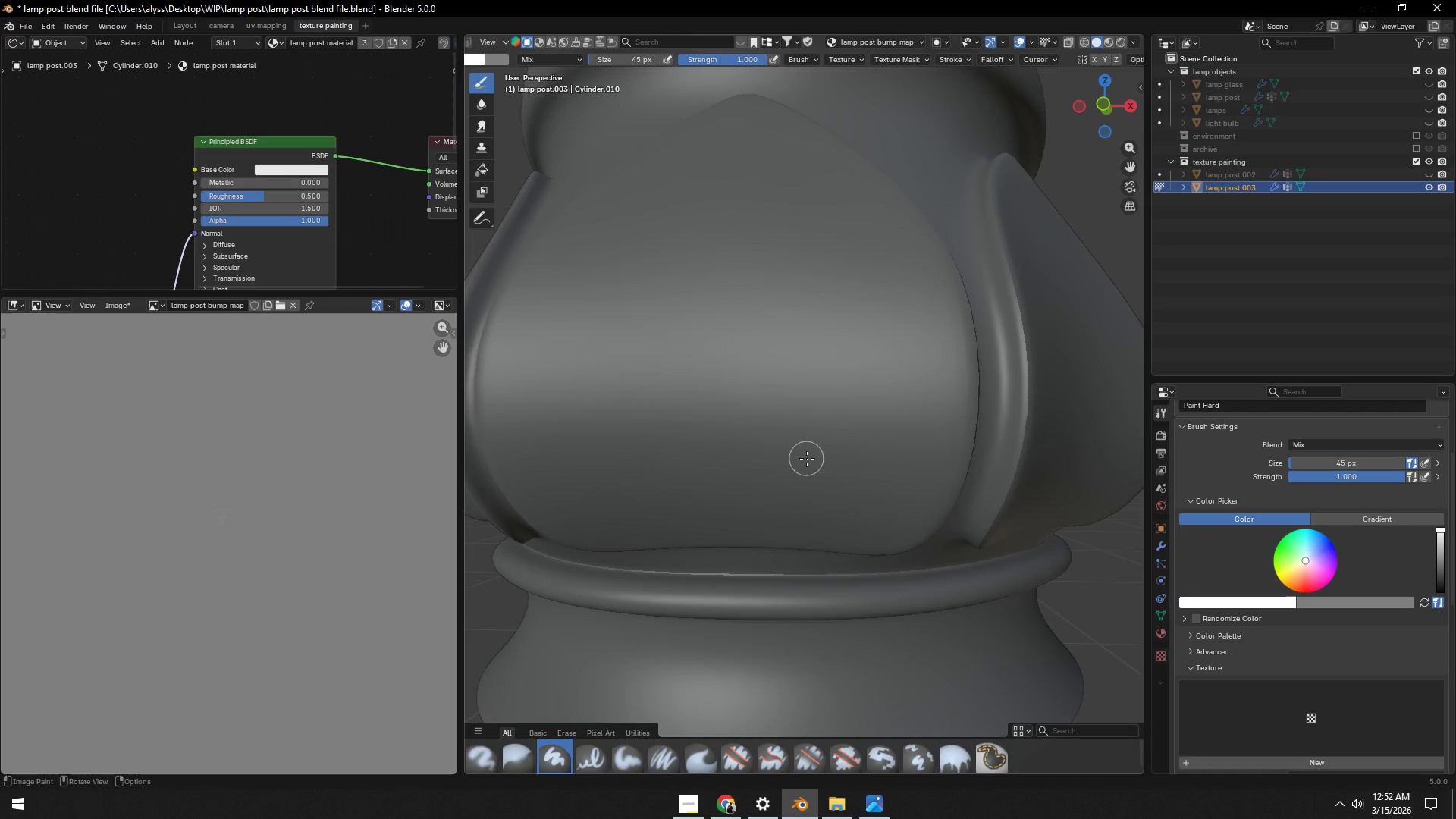 
key(Backquote)
 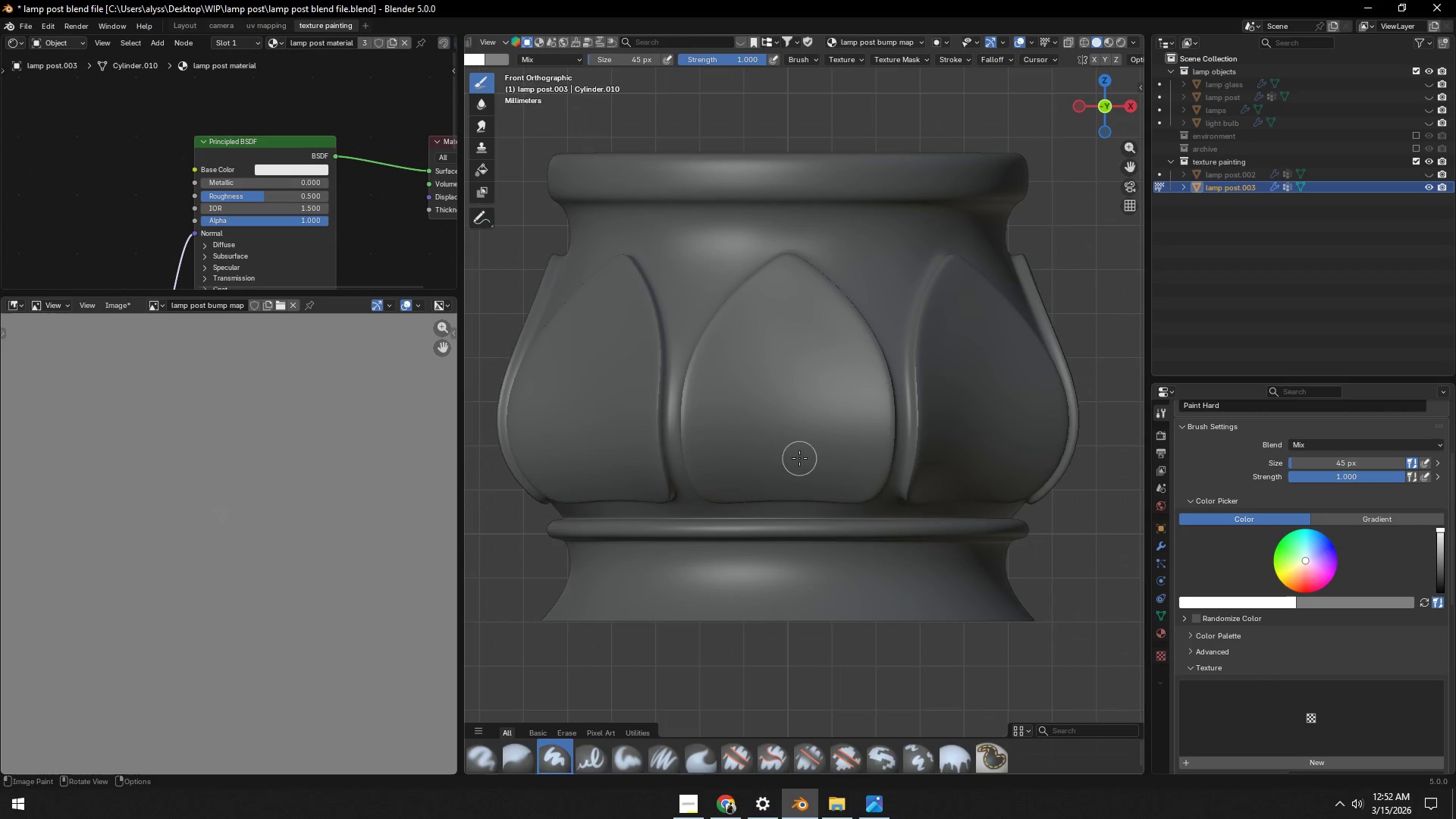 
scroll: coordinate [799, 469], scroll_direction: up, amount: 3.0
 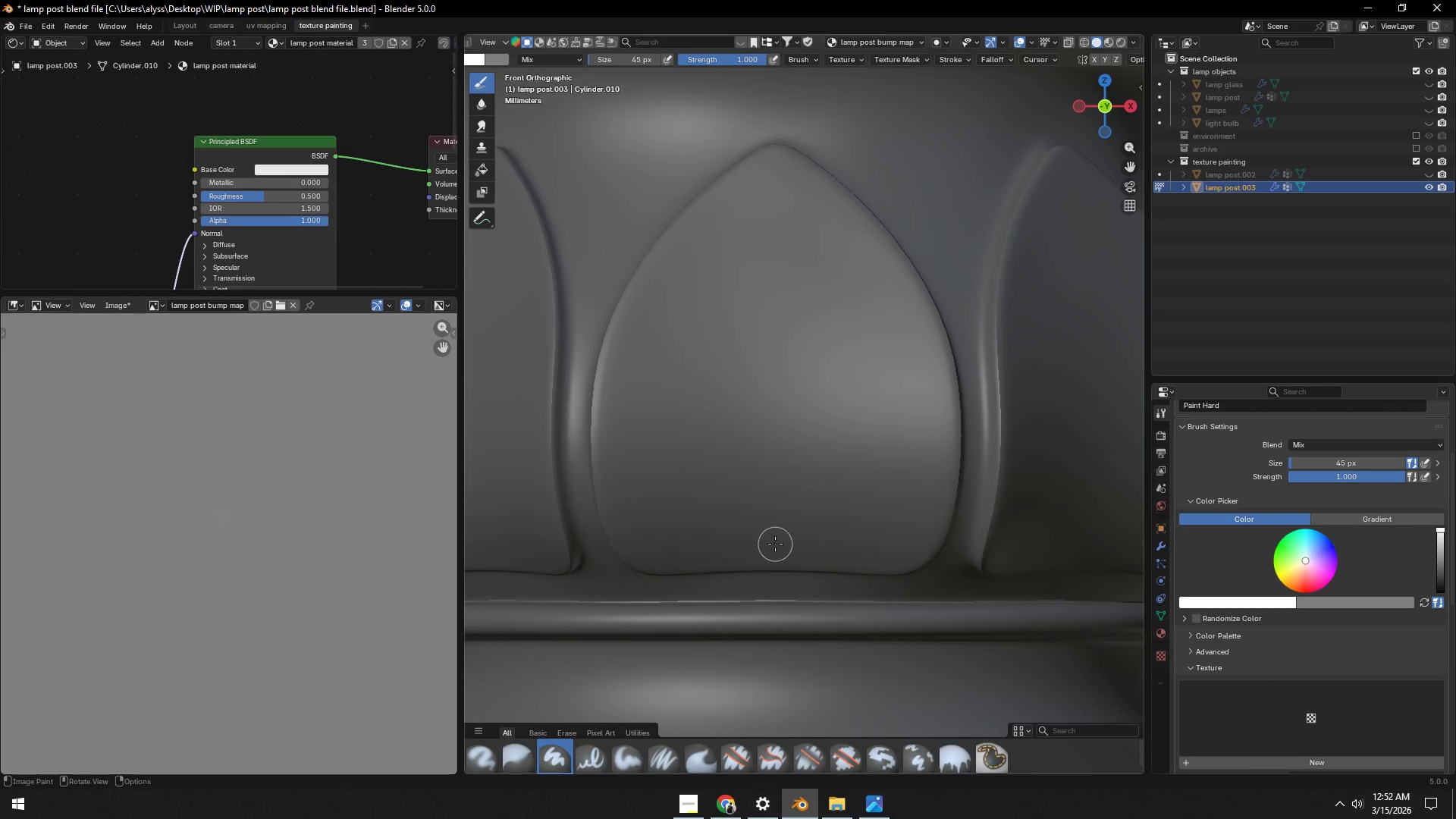 
left_click_drag(start_coordinate=[775, 541], to_coordinate=[776, 199])
 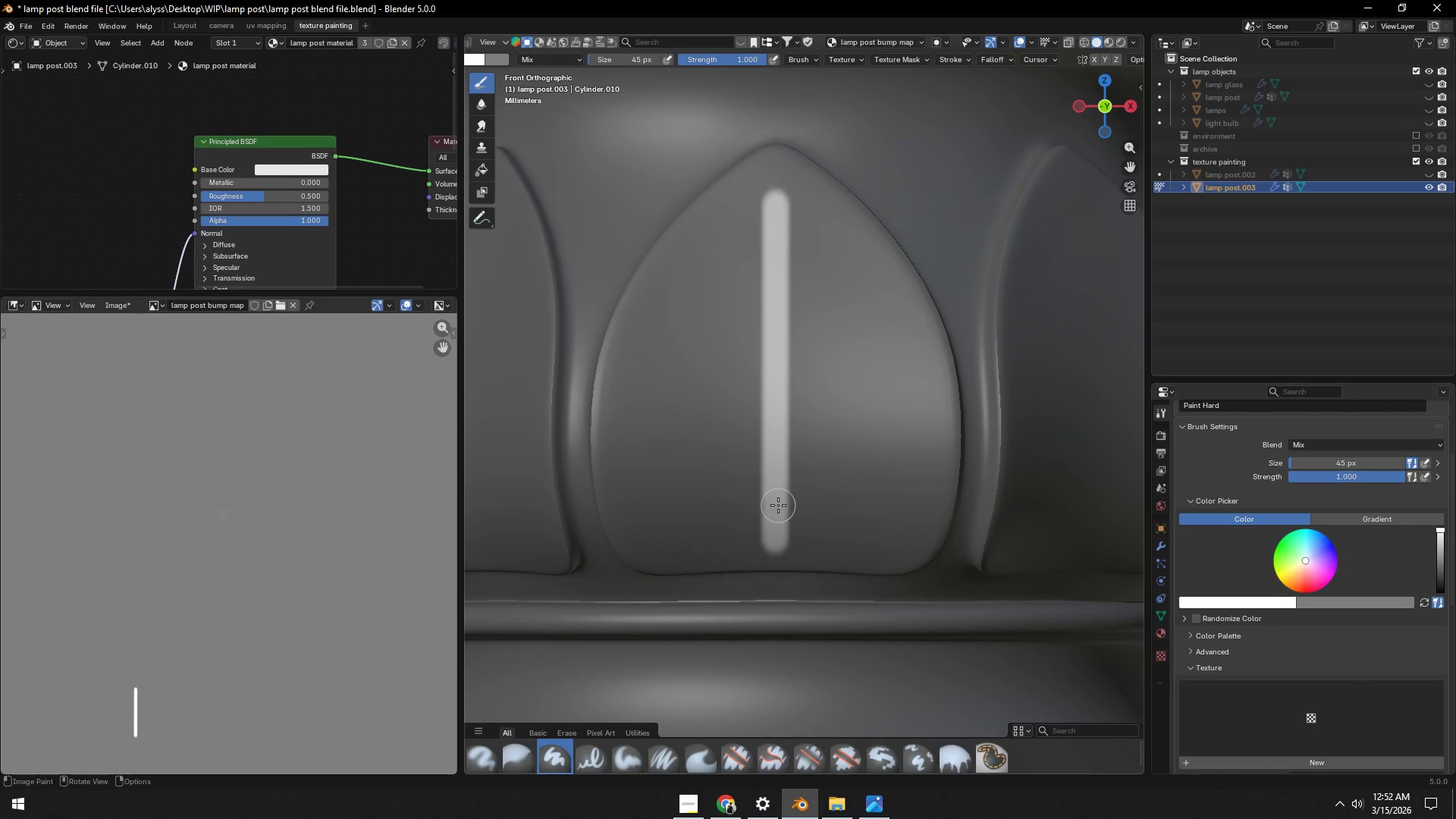 
key(F)
 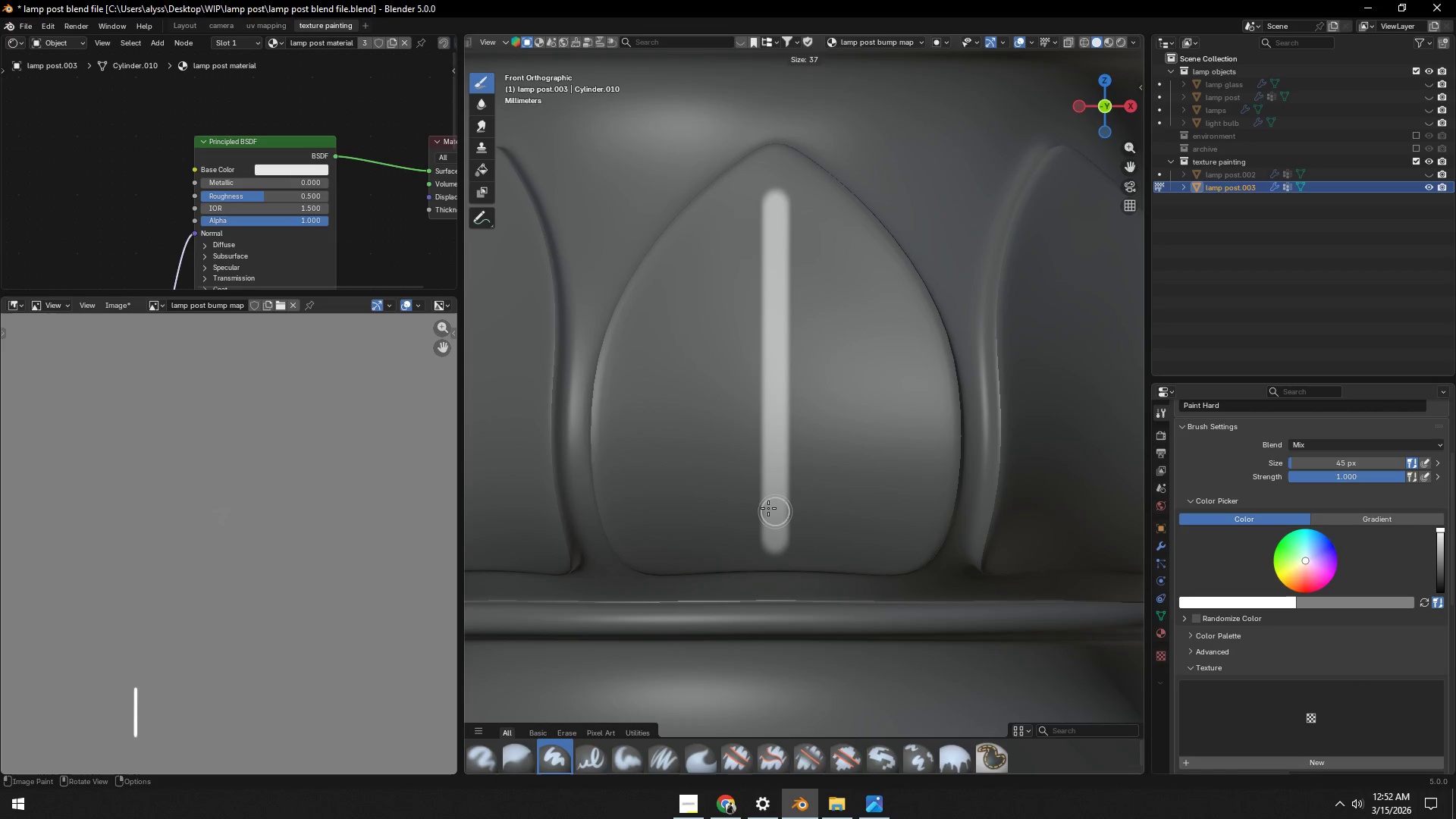 
left_click([768, 508])
 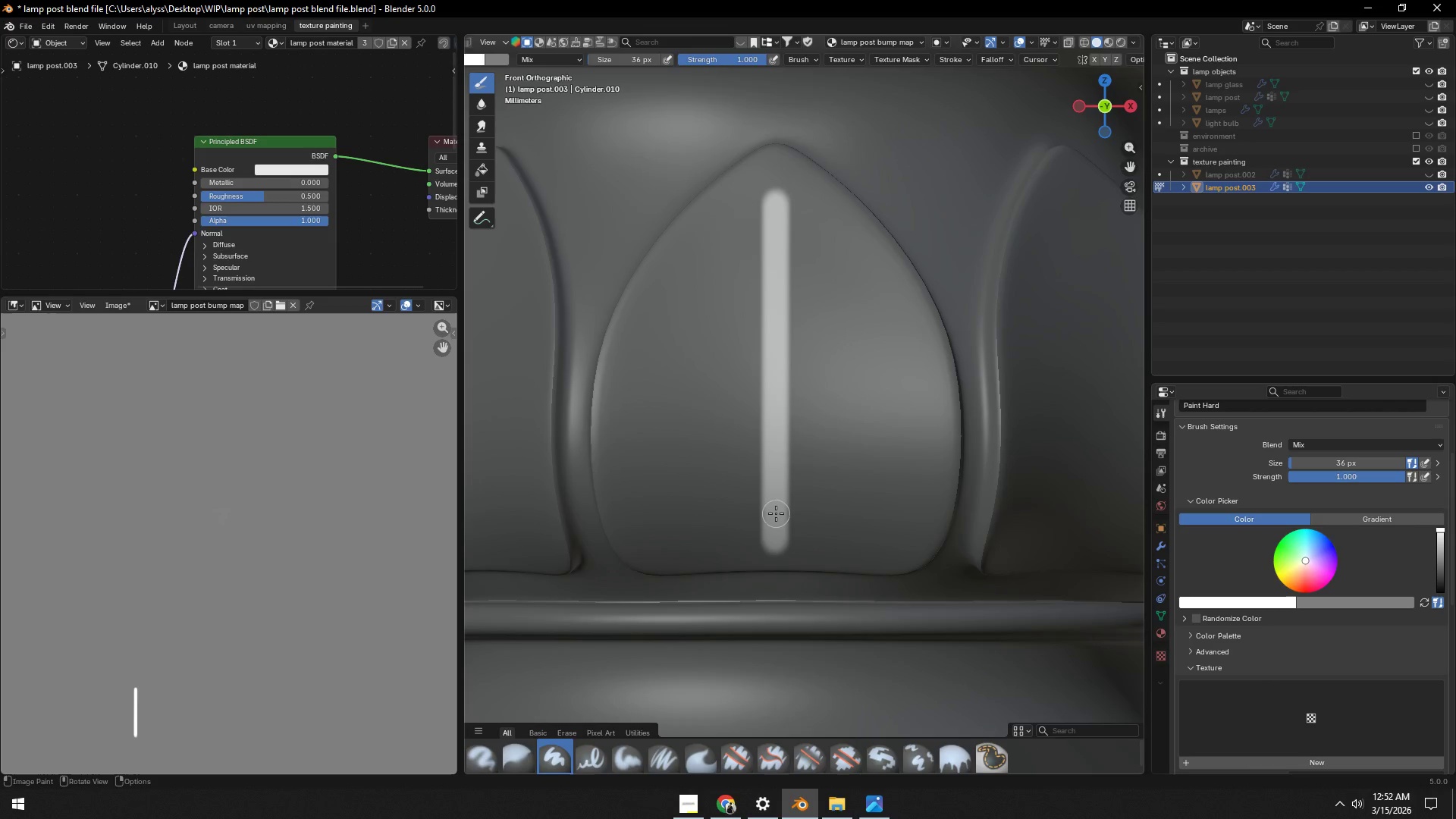 
left_click_drag(start_coordinate=[776, 513], to_coordinate=[908, 439])
 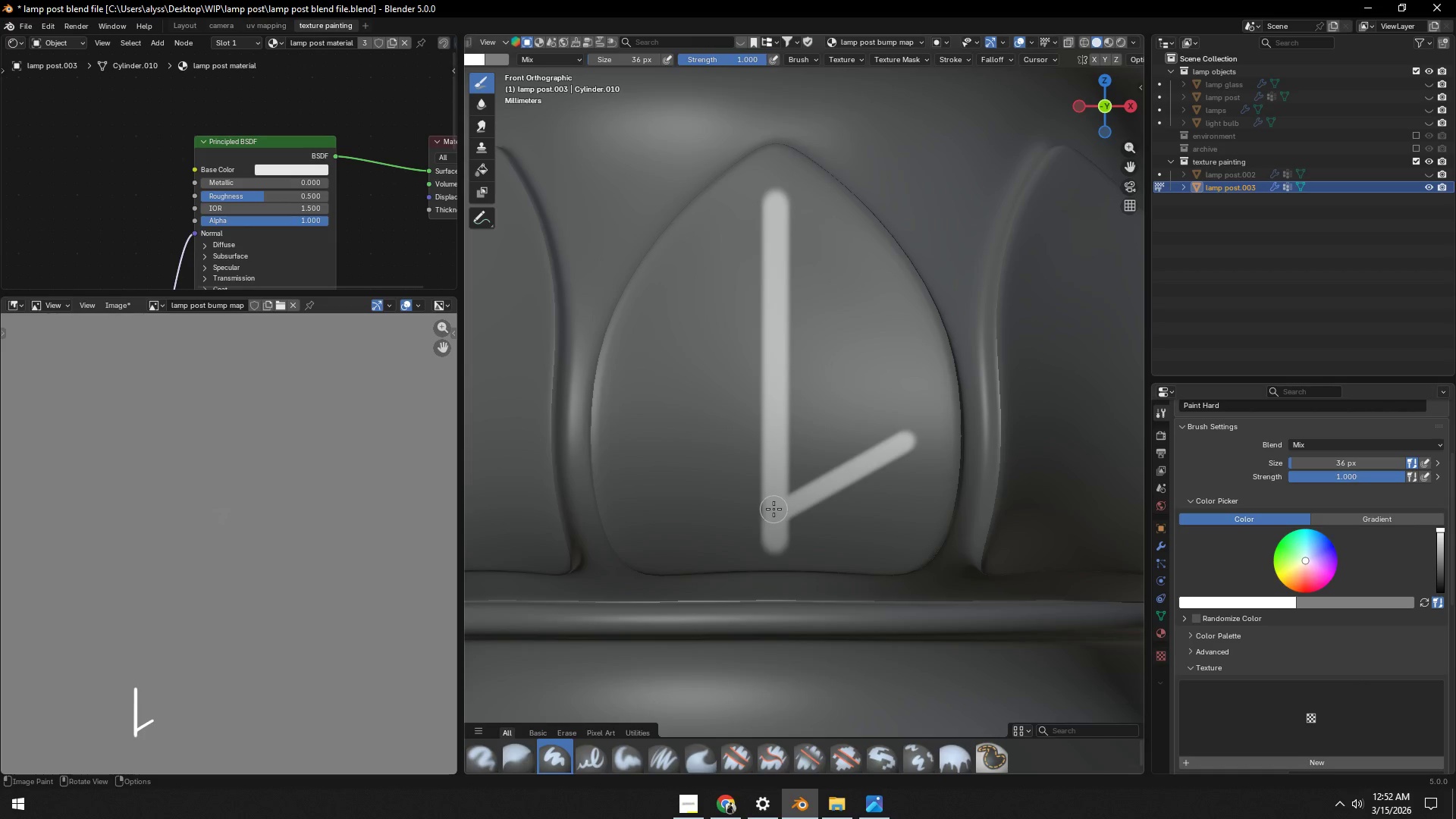 
left_click_drag(start_coordinate=[775, 509], to_coordinate=[641, 450])
 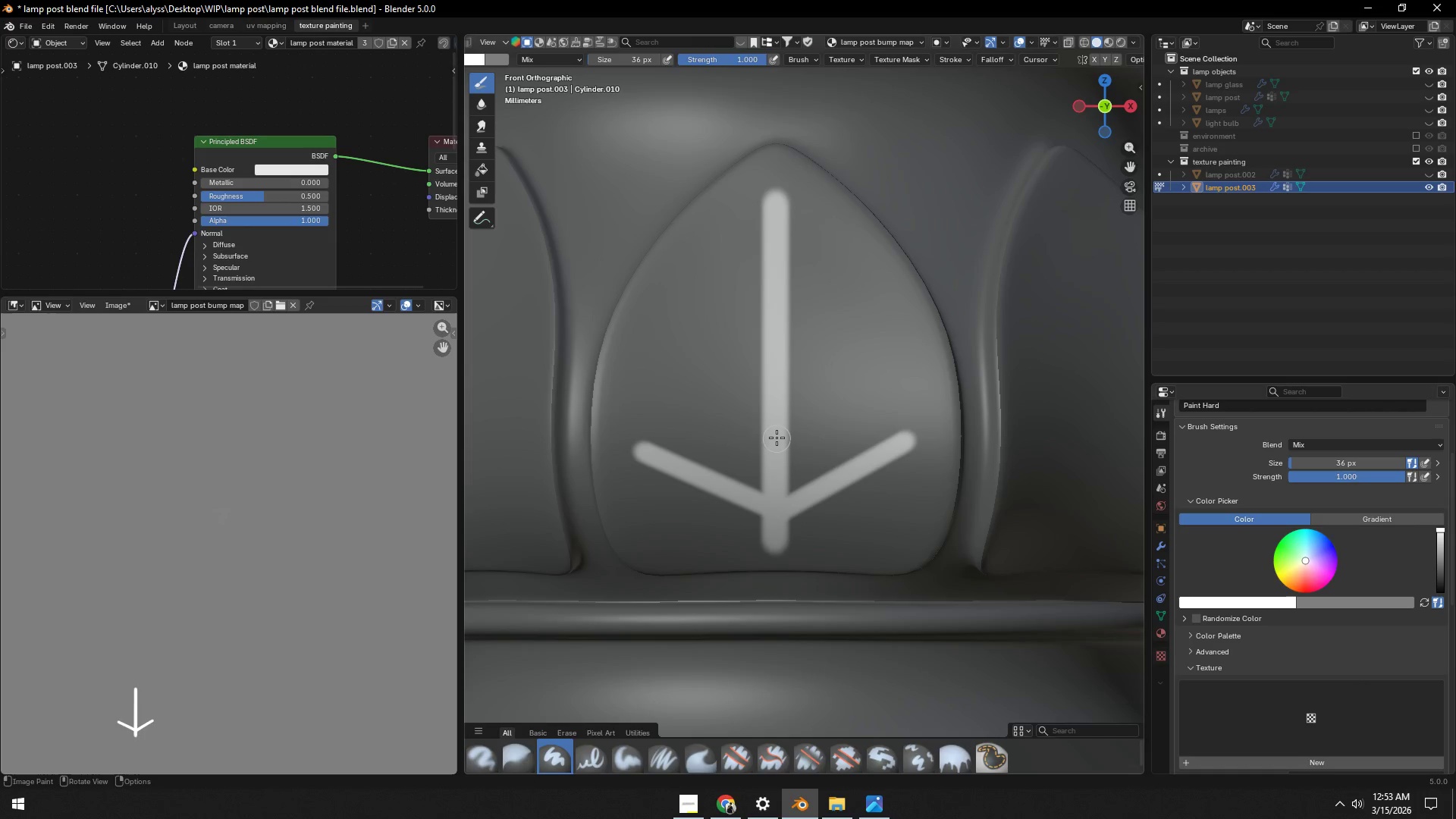 
left_click_drag(start_coordinate=[775, 435], to_coordinate=[887, 353])
 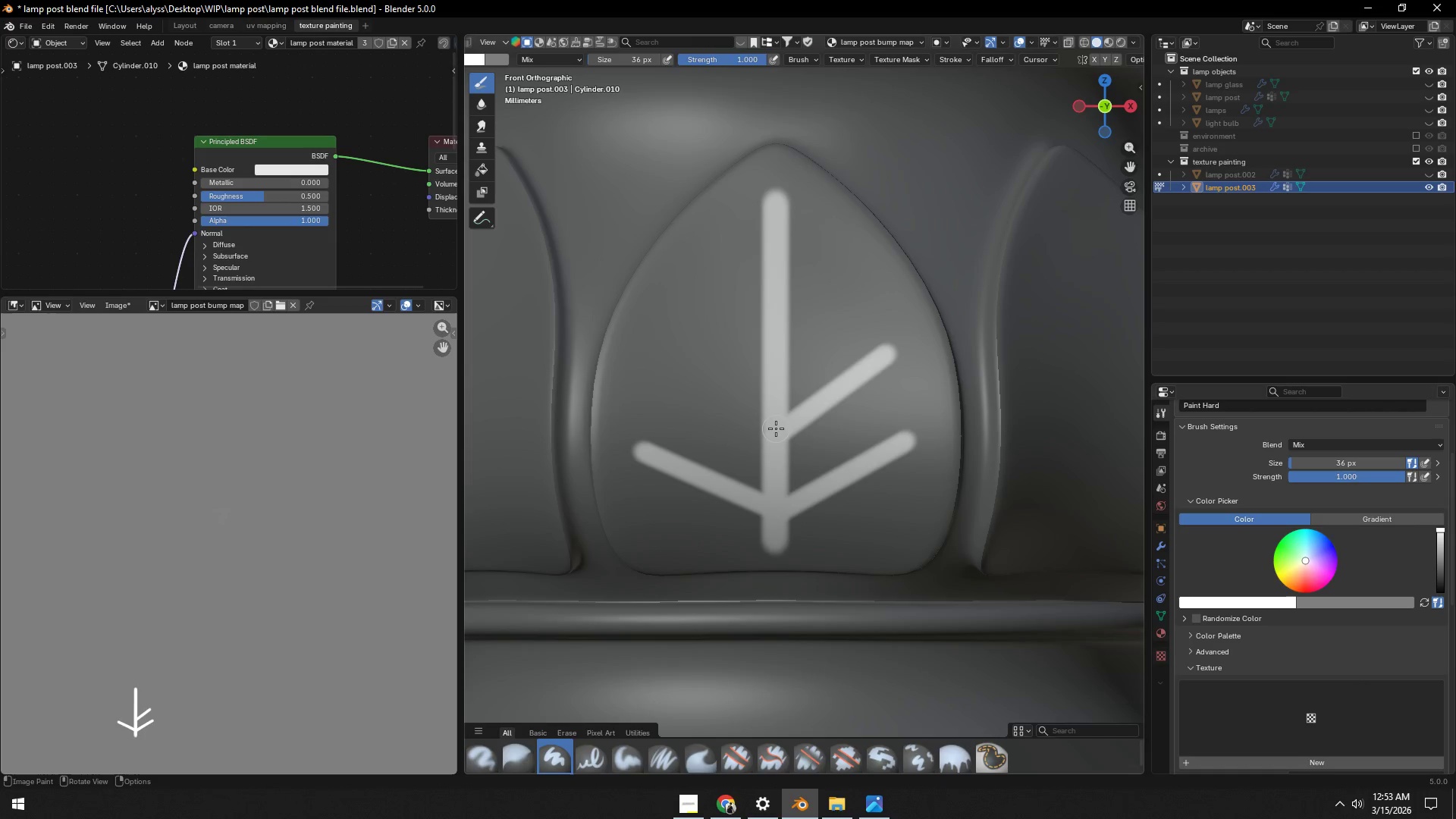 
left_click_drag(start_coordinate=[774, 428], to_coordinate=[670, 366])
 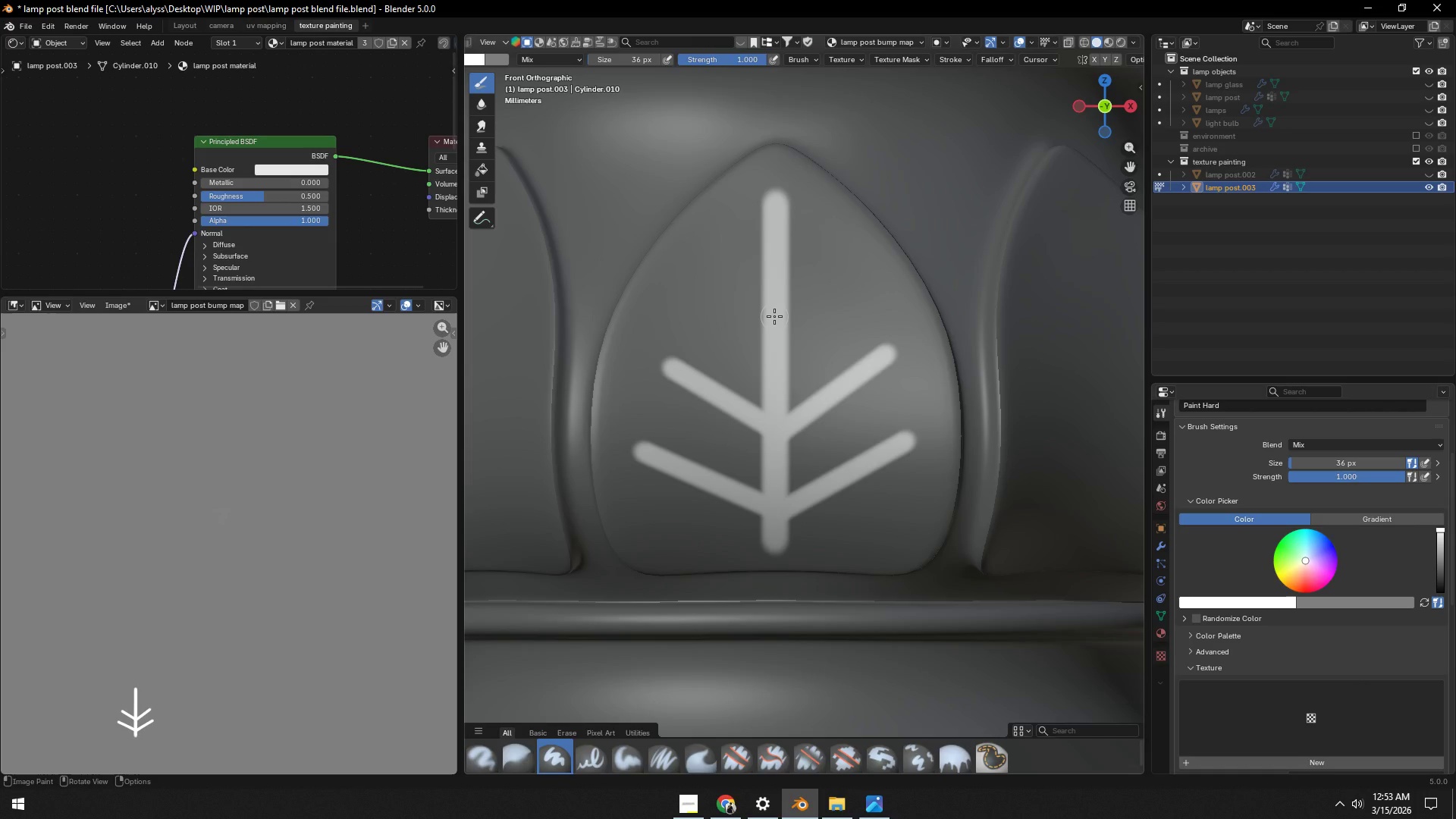 
left_click_drag(start_coordinate=[774, 316], to_coordinate=[852, 253])
 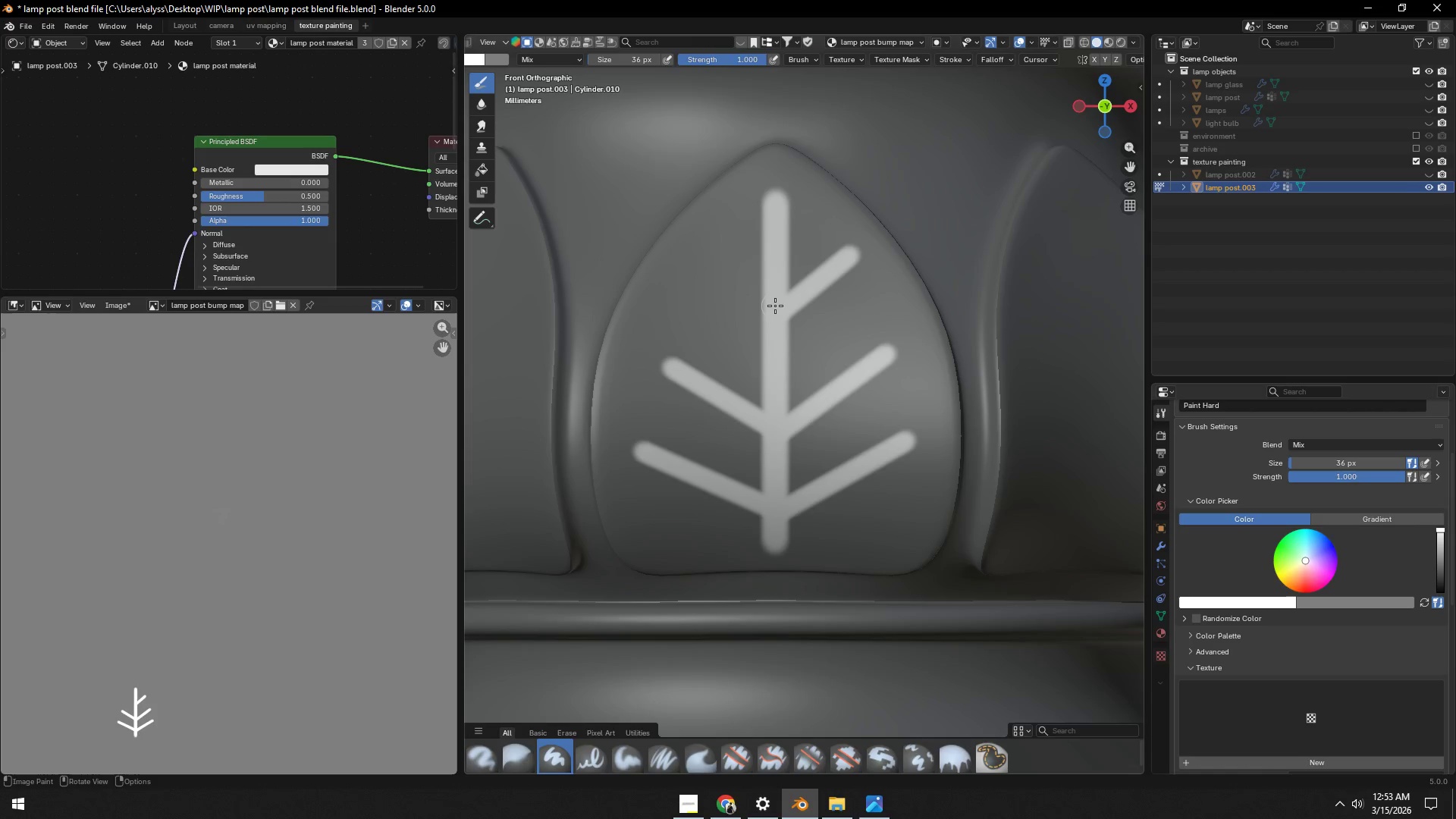 
left_click_drag(start_coordinate=[775, 306], to_coordinate=[708, 271])
 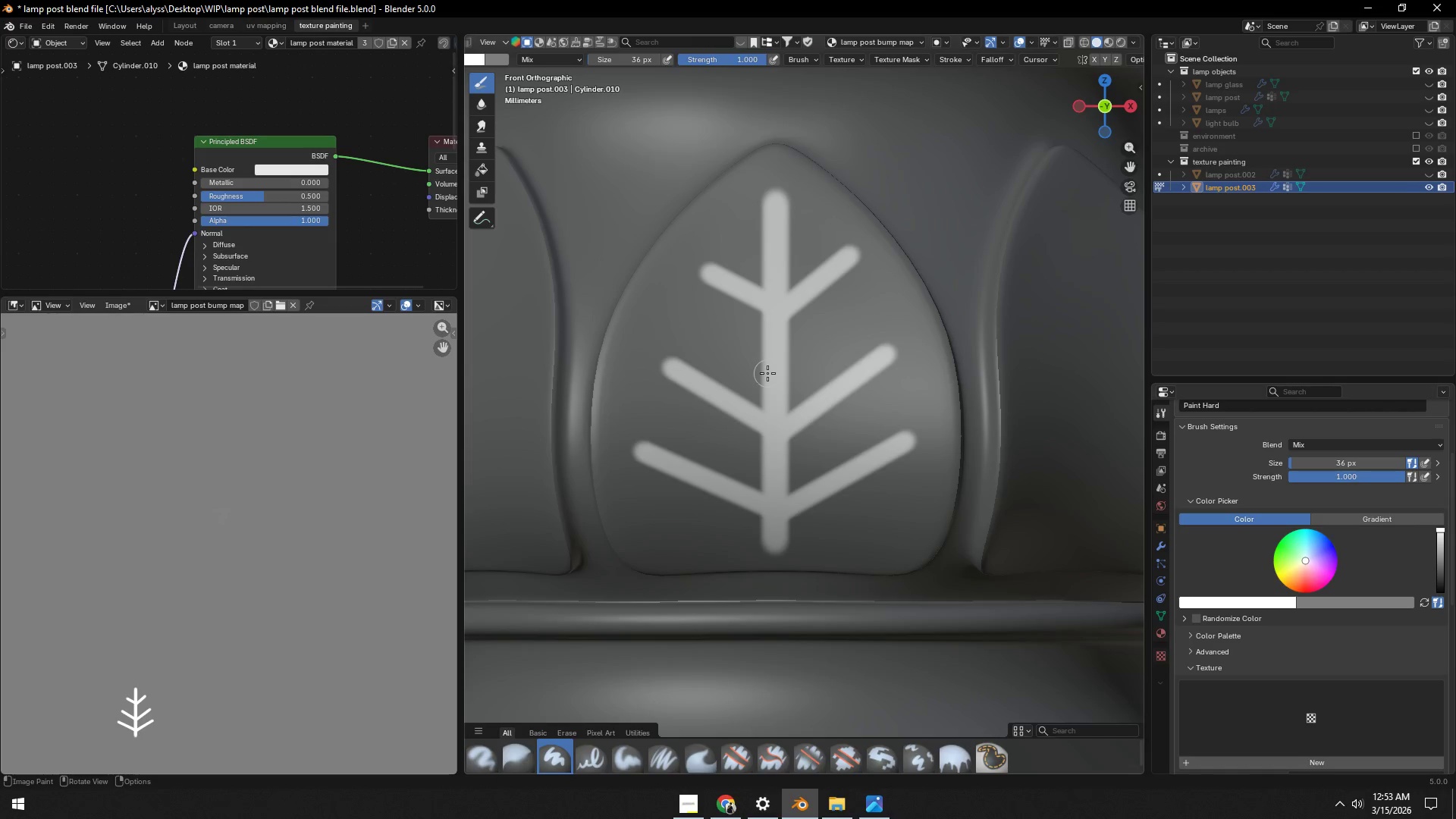 
key(Backquote)
 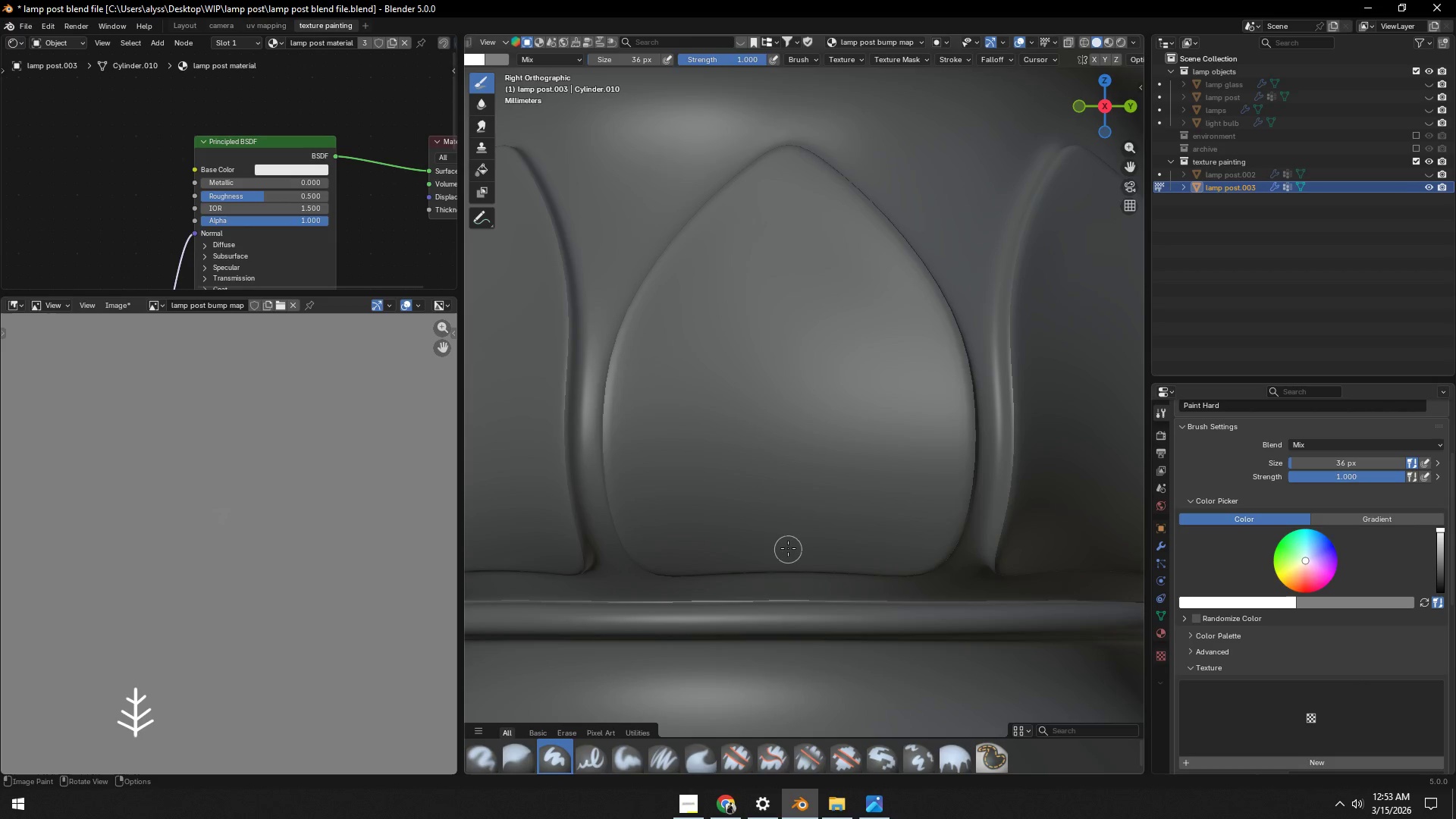 
left_click_drag(start_coordinate=[788, 547], to_coordinate=[792, 203])
 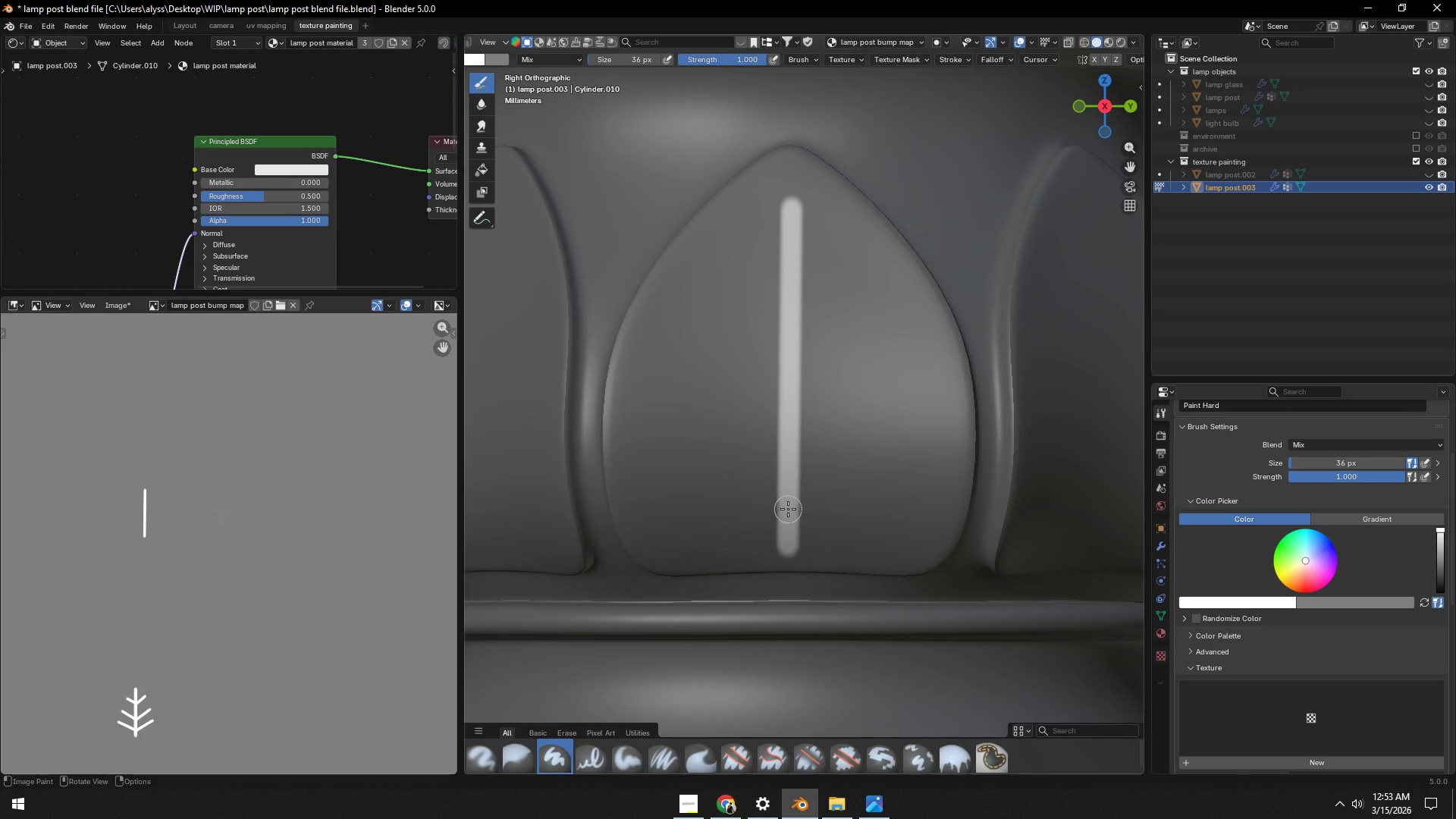 
left_click_drag(start_coordinate=[789, 509], to_coordinate=[669, 462])
 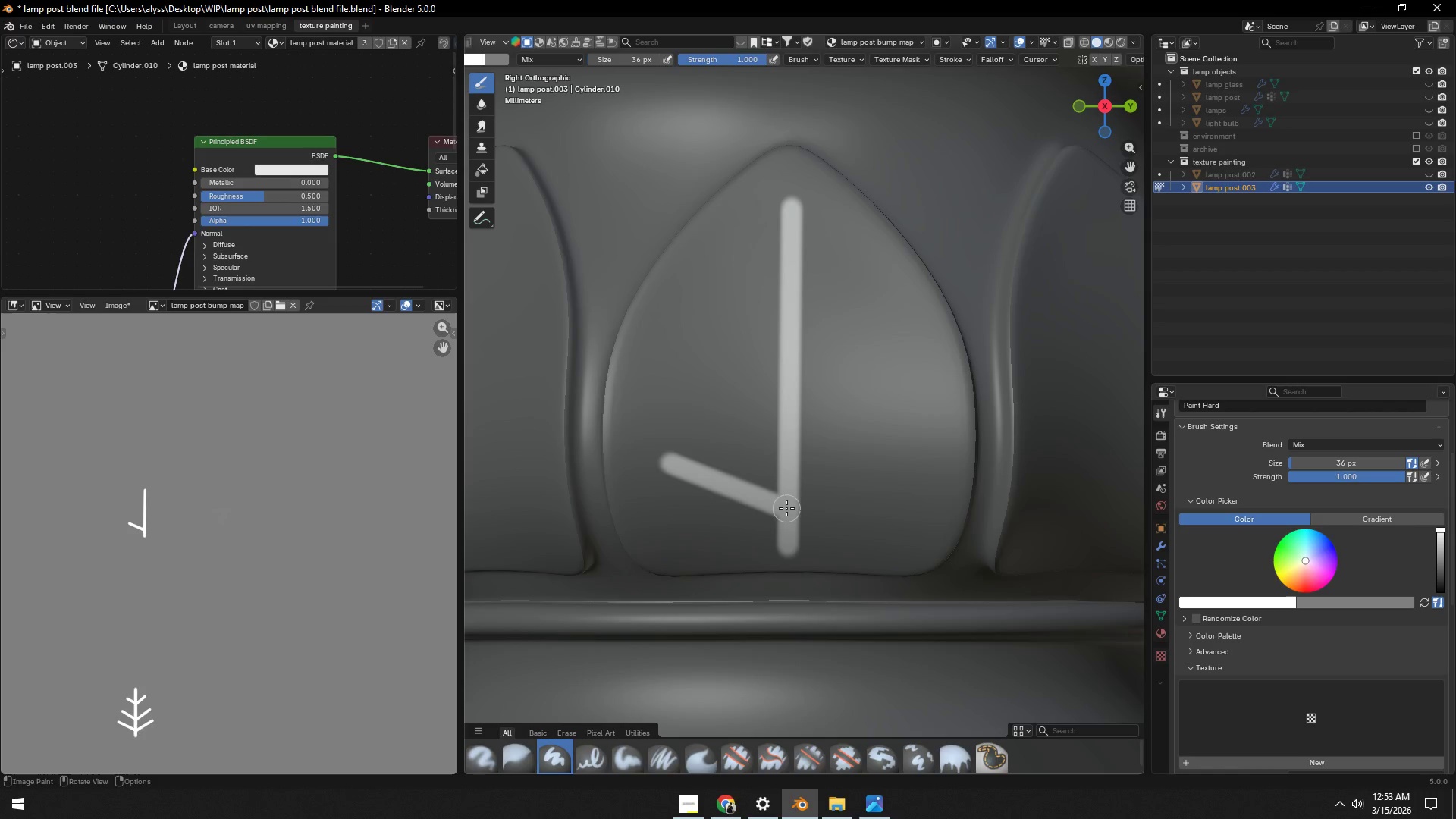 
left_click_drag(start_coordinate=[787, 508], to_coordinate=[912, 454])
 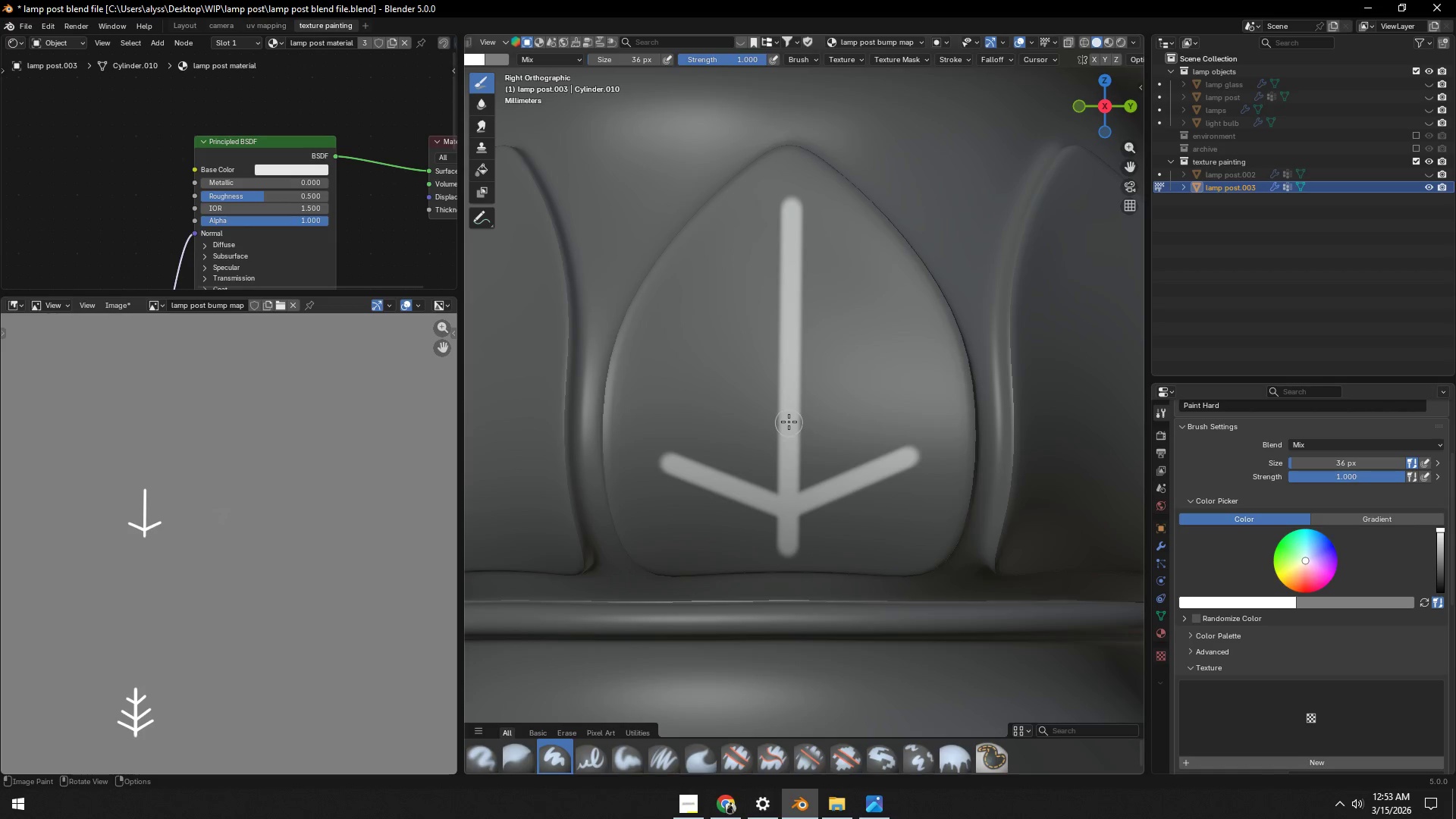 
left_click_drag(start_coordinate=[789, 422], to_coordinate=[902, 354])
 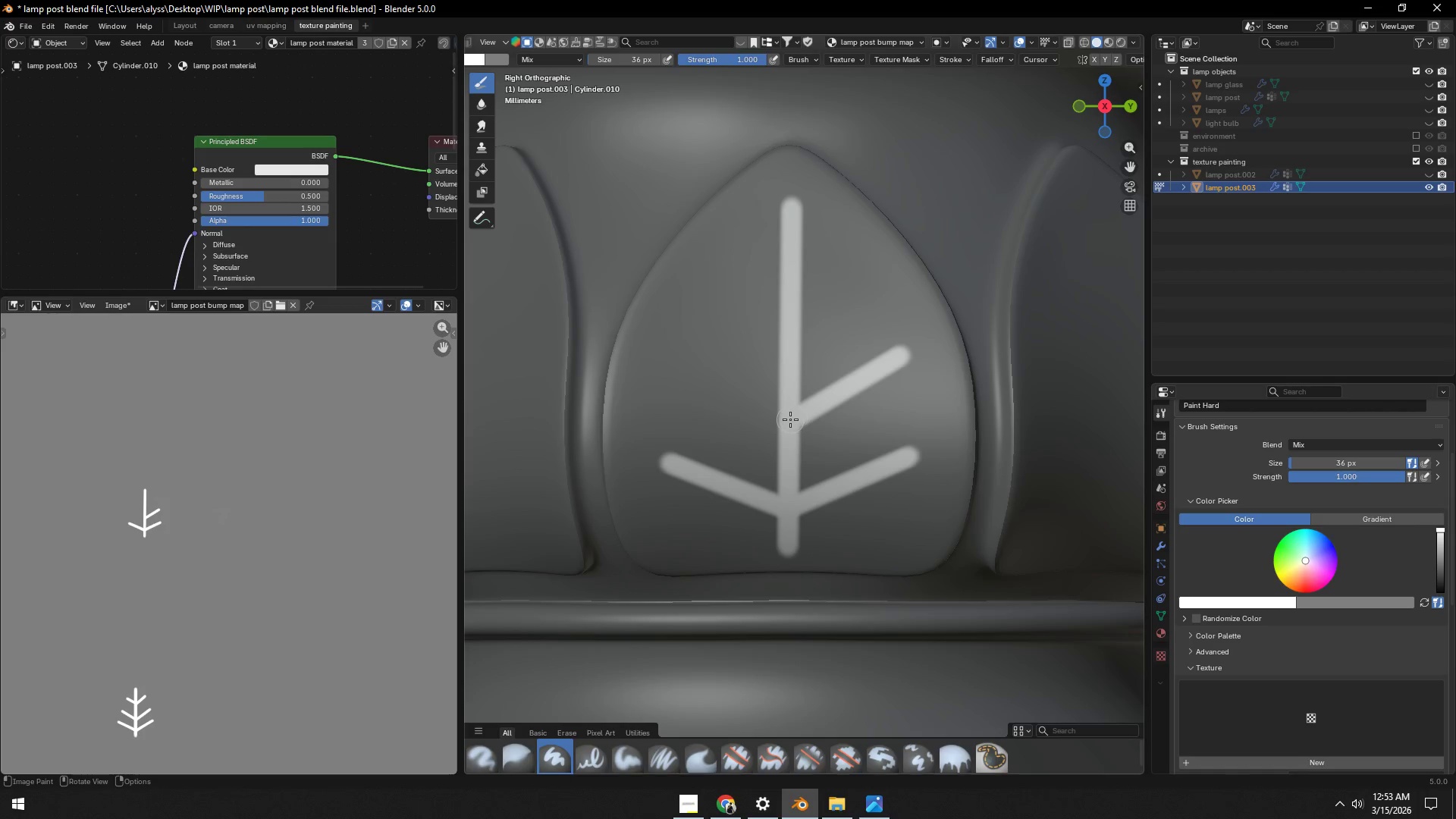 
left_click_drag(start_coordinate=[790, 419], to_coordinate=[680, 357])
 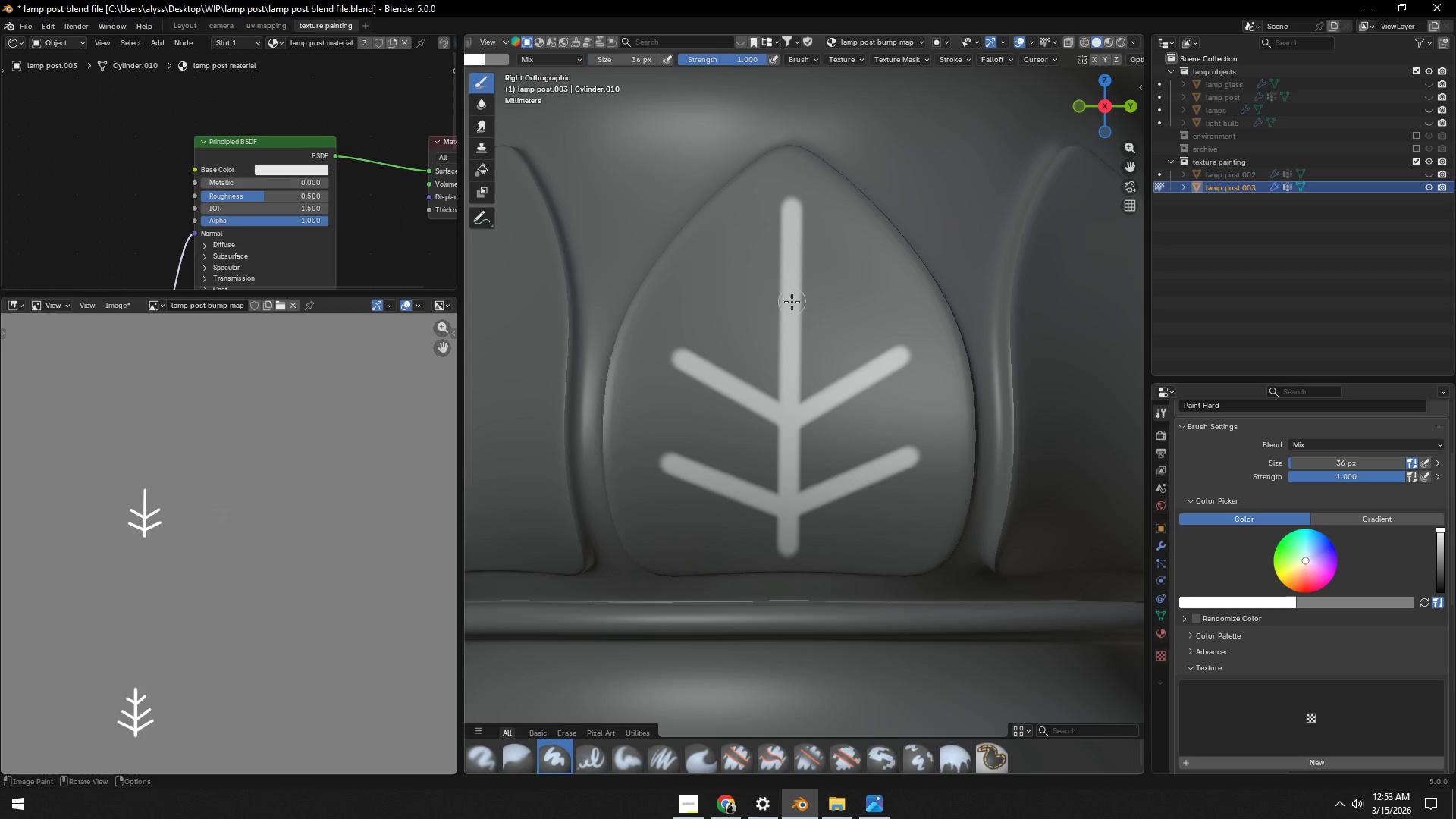 
left_click_drag(start_coordinate=[791, 303], to_coordinate=[871, 249])
 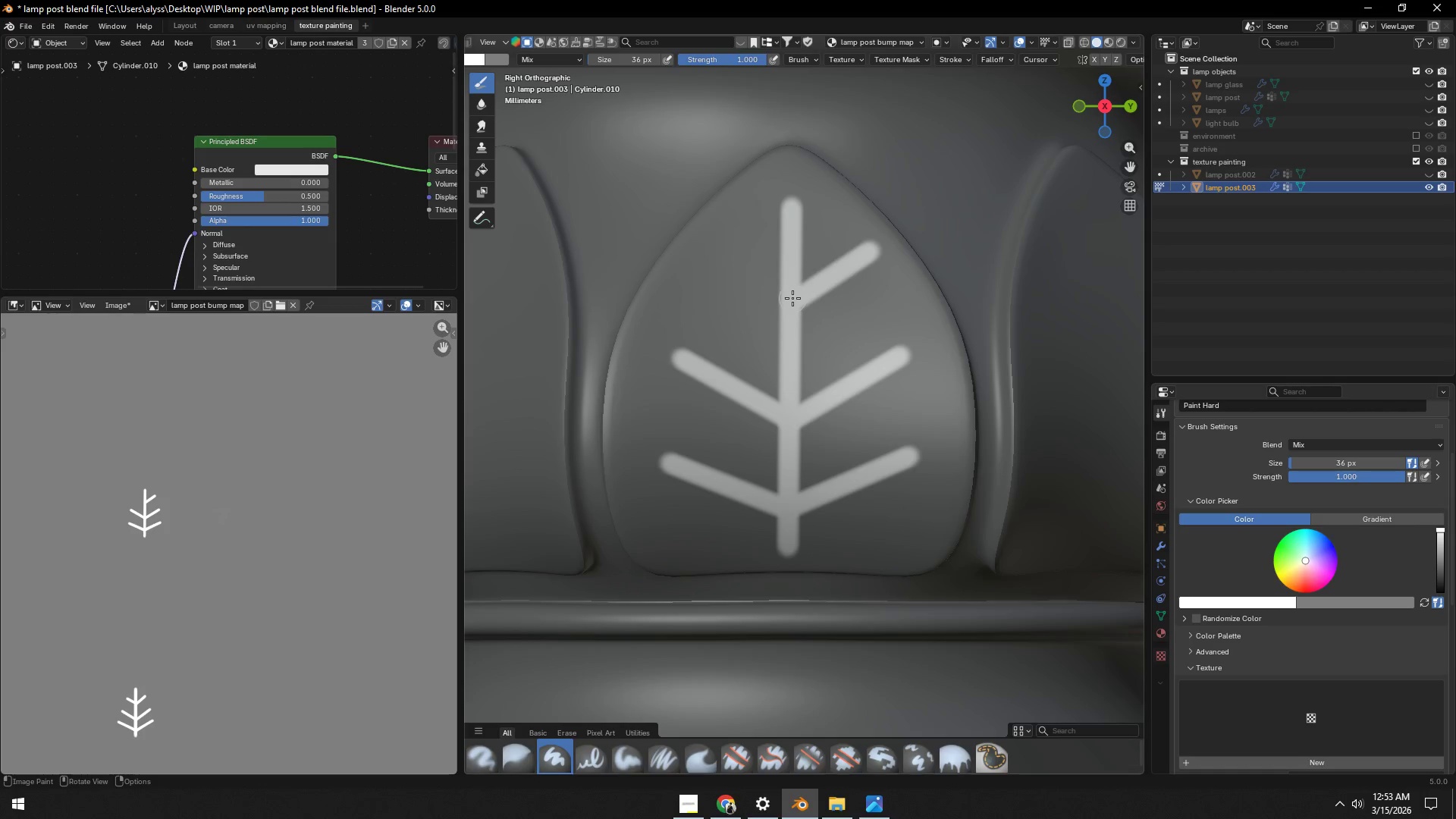 
left_click_drag(start_coordinate=[792, 298], to_coordinate=[717, 268])
 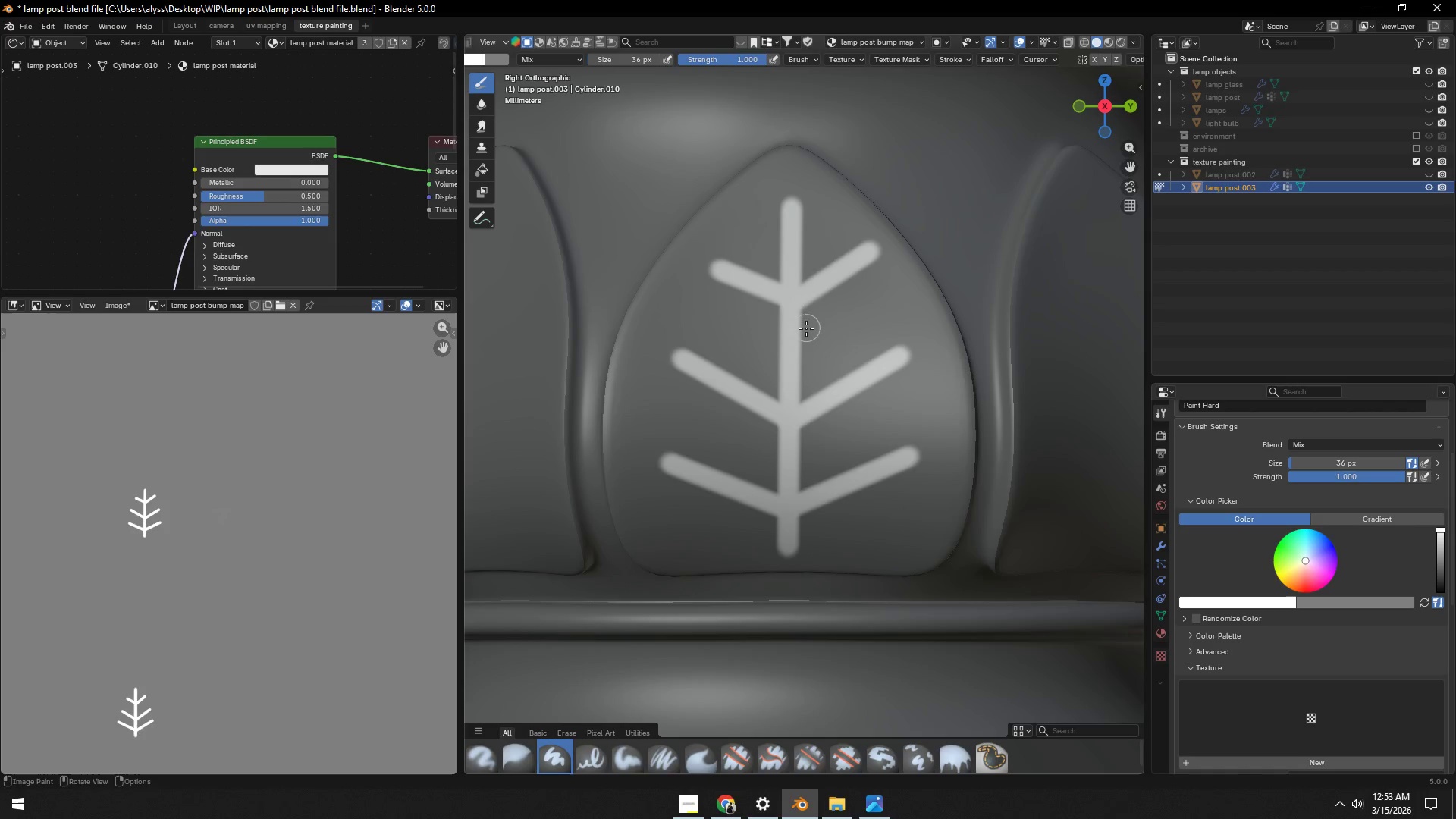 
hold_key(key=Backquote, duration=0.42)
 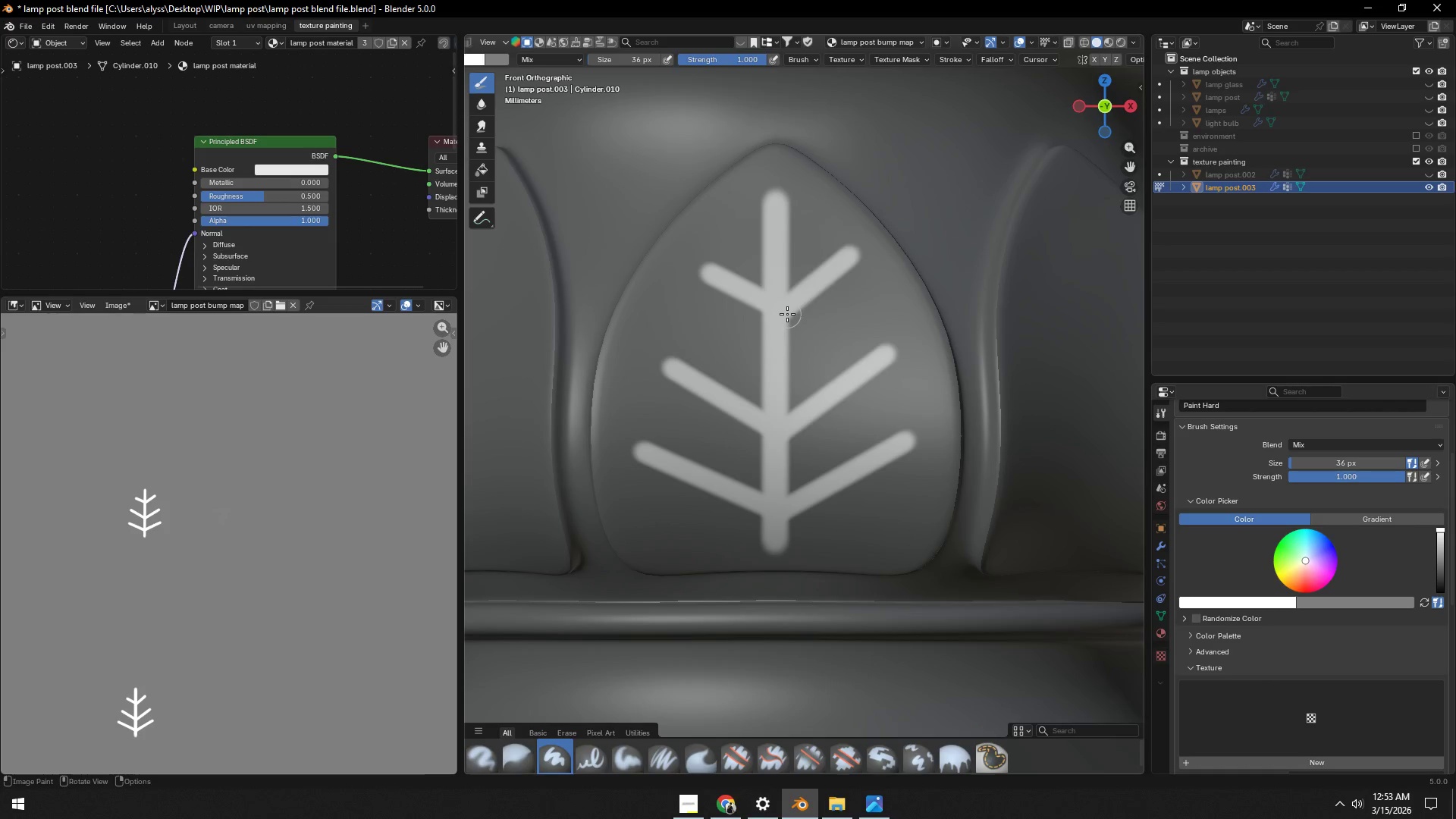 
hold_key(key=Backquote, duration=0.55)
 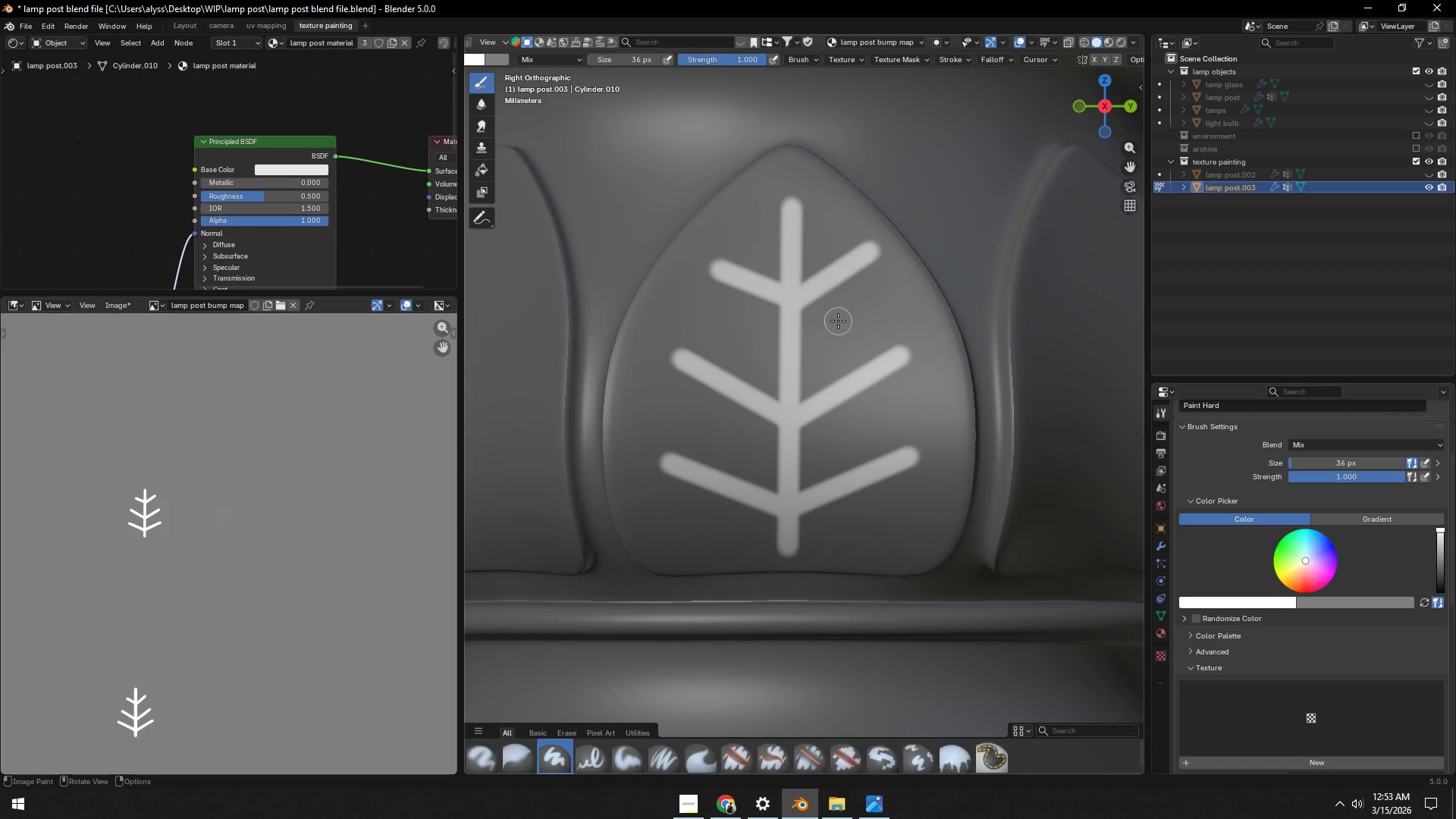 
key(Backquote)
 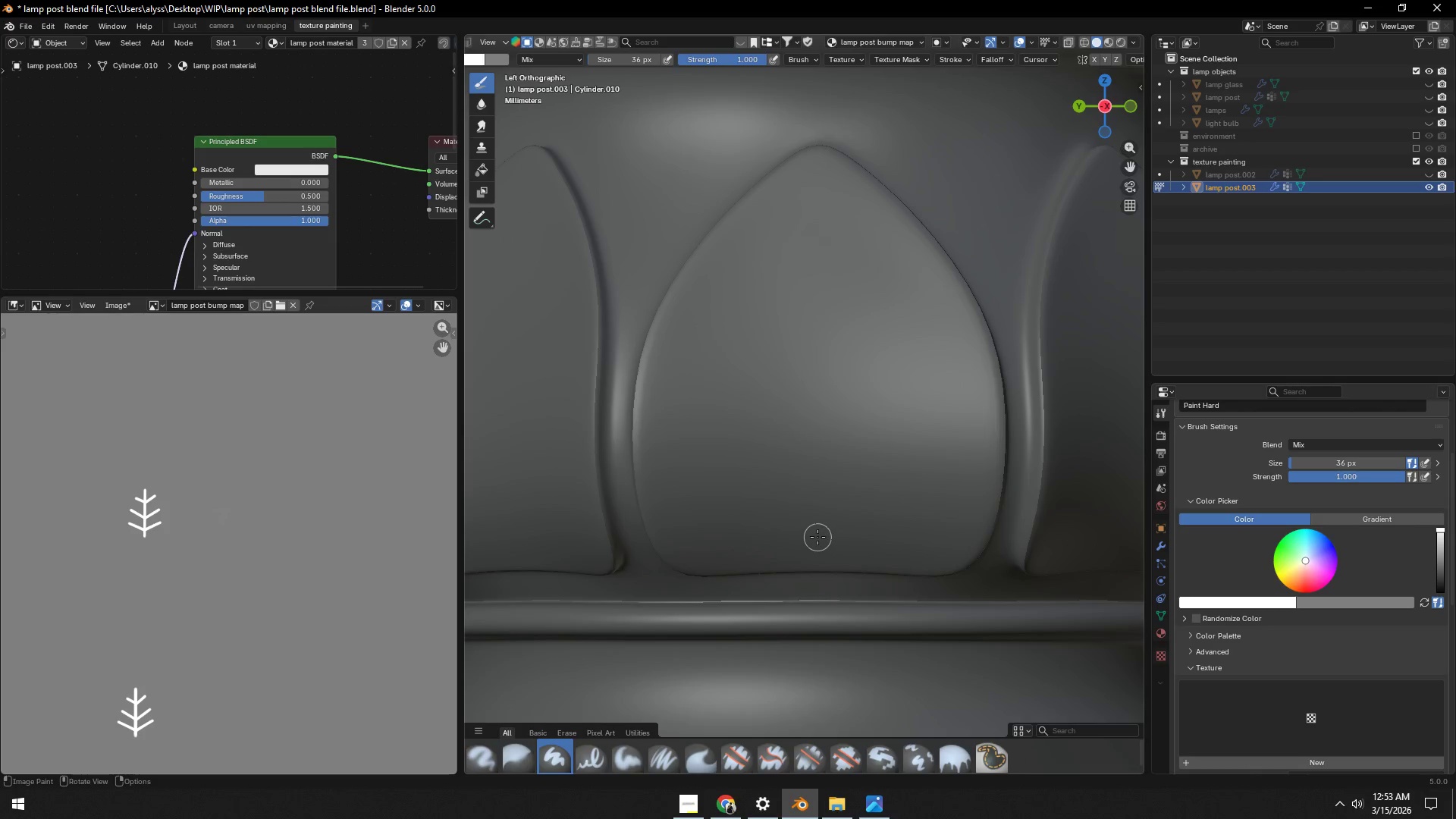 
left_click_drag(start_coordinate=[813, 531], to_coordinate=[819, 238])
 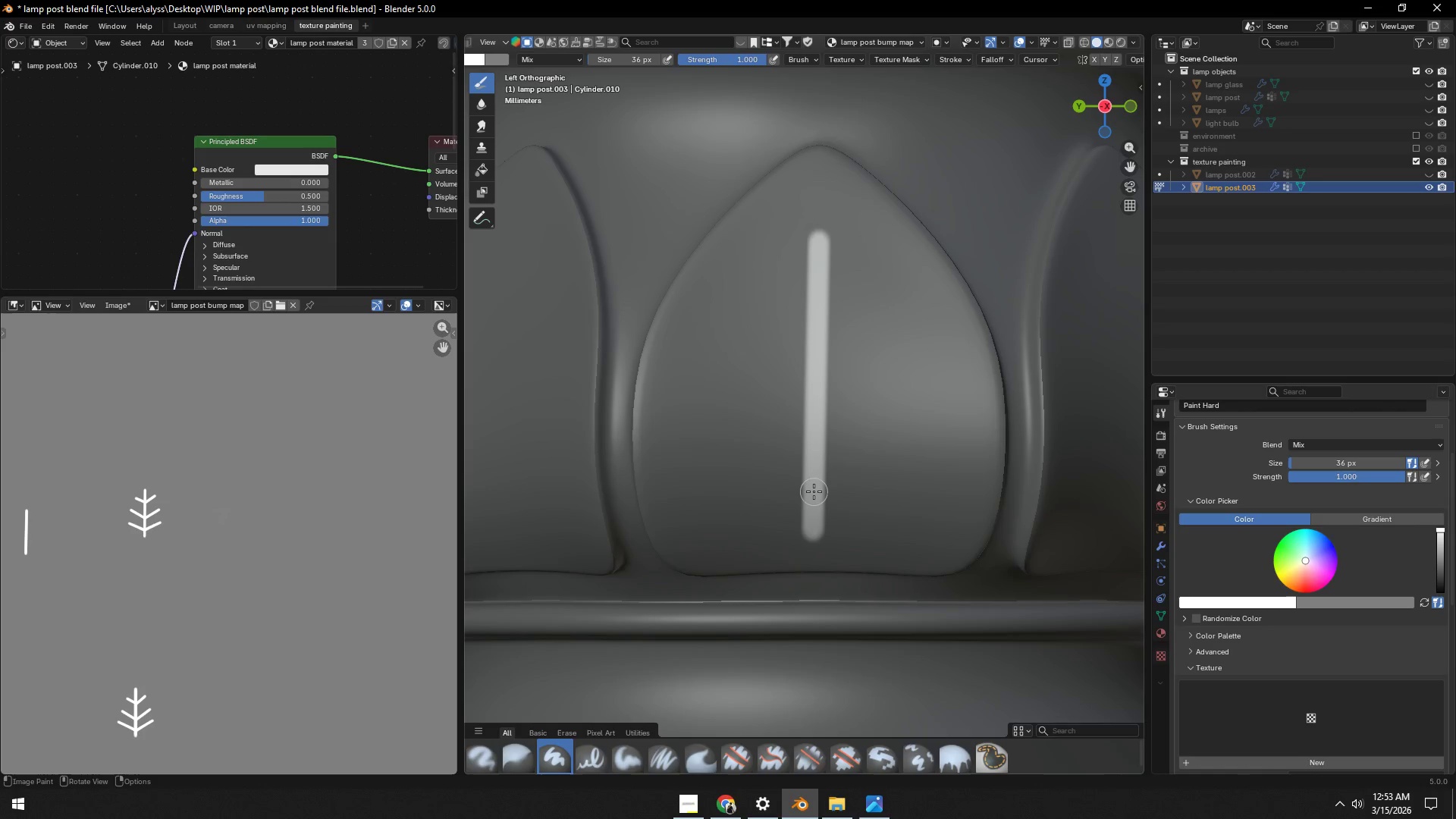 
left_click_drag(start_coordinate=[814, 492], to_coordinate=[935, 435])
 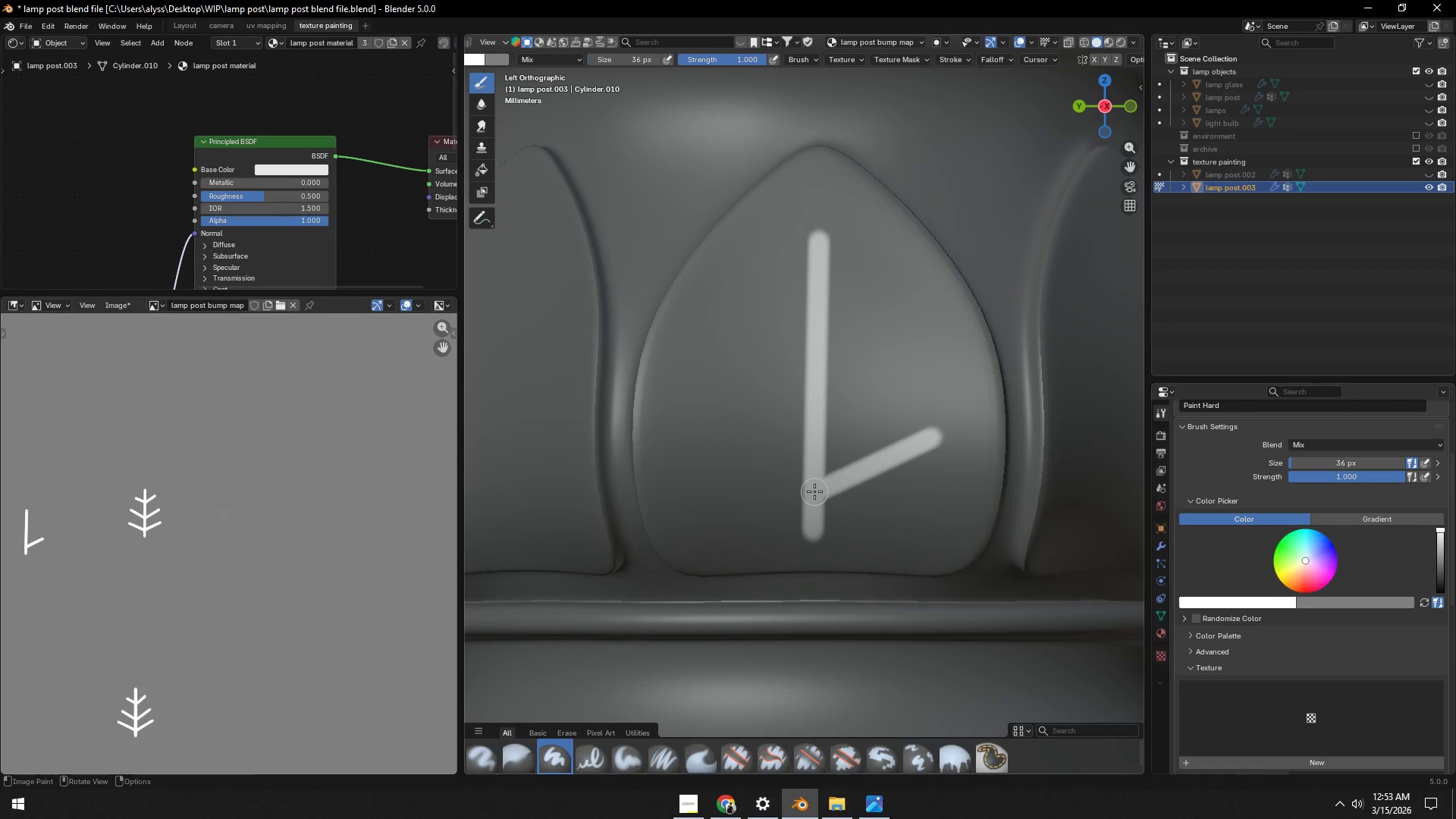 
left_click_drag(start_coordinate=[814, 490], to_coordinate=[698, 448])
 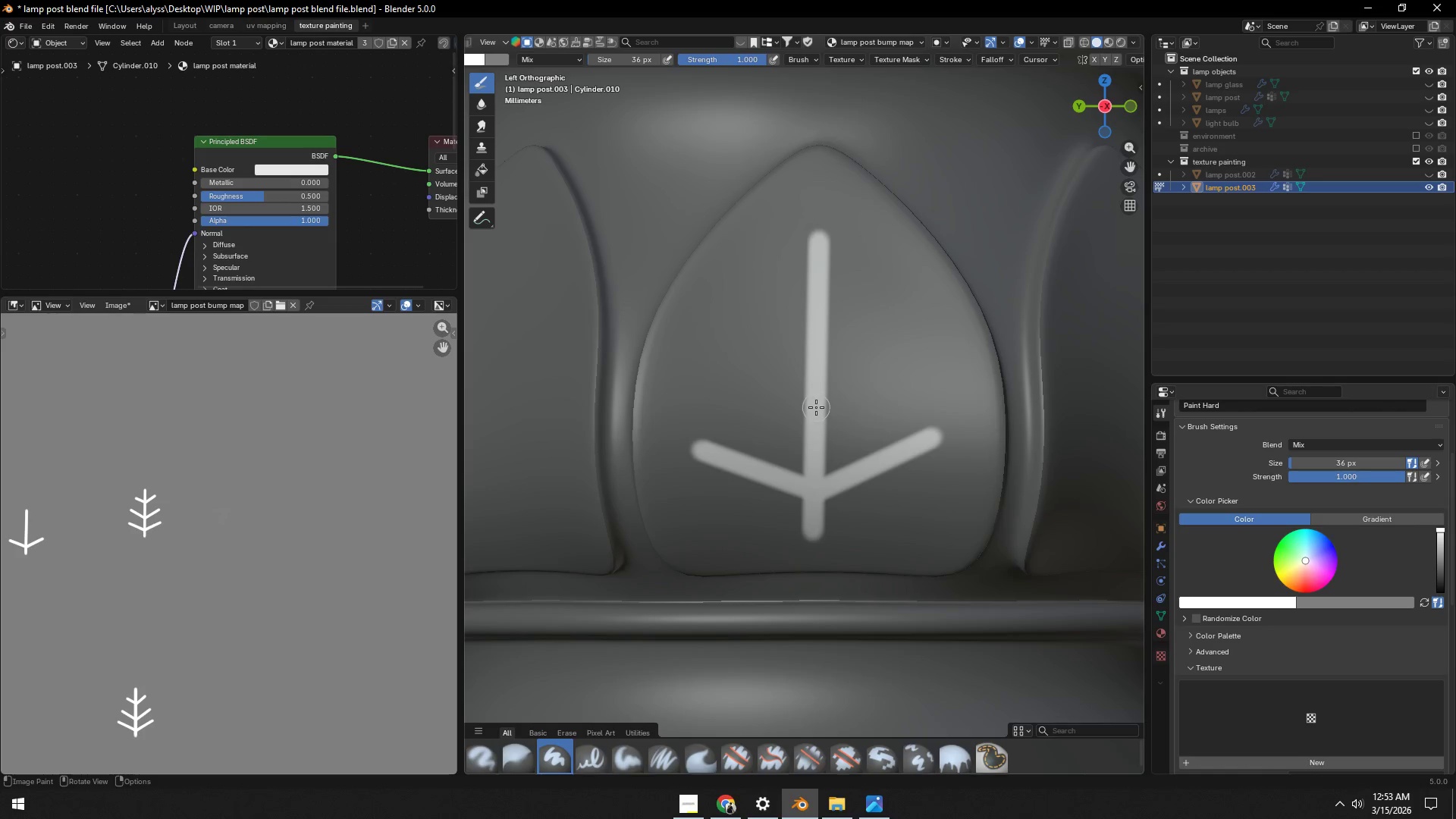 
left_click_drag(start_coordinate=[816, 408], to_coordinate=[931, 347])
 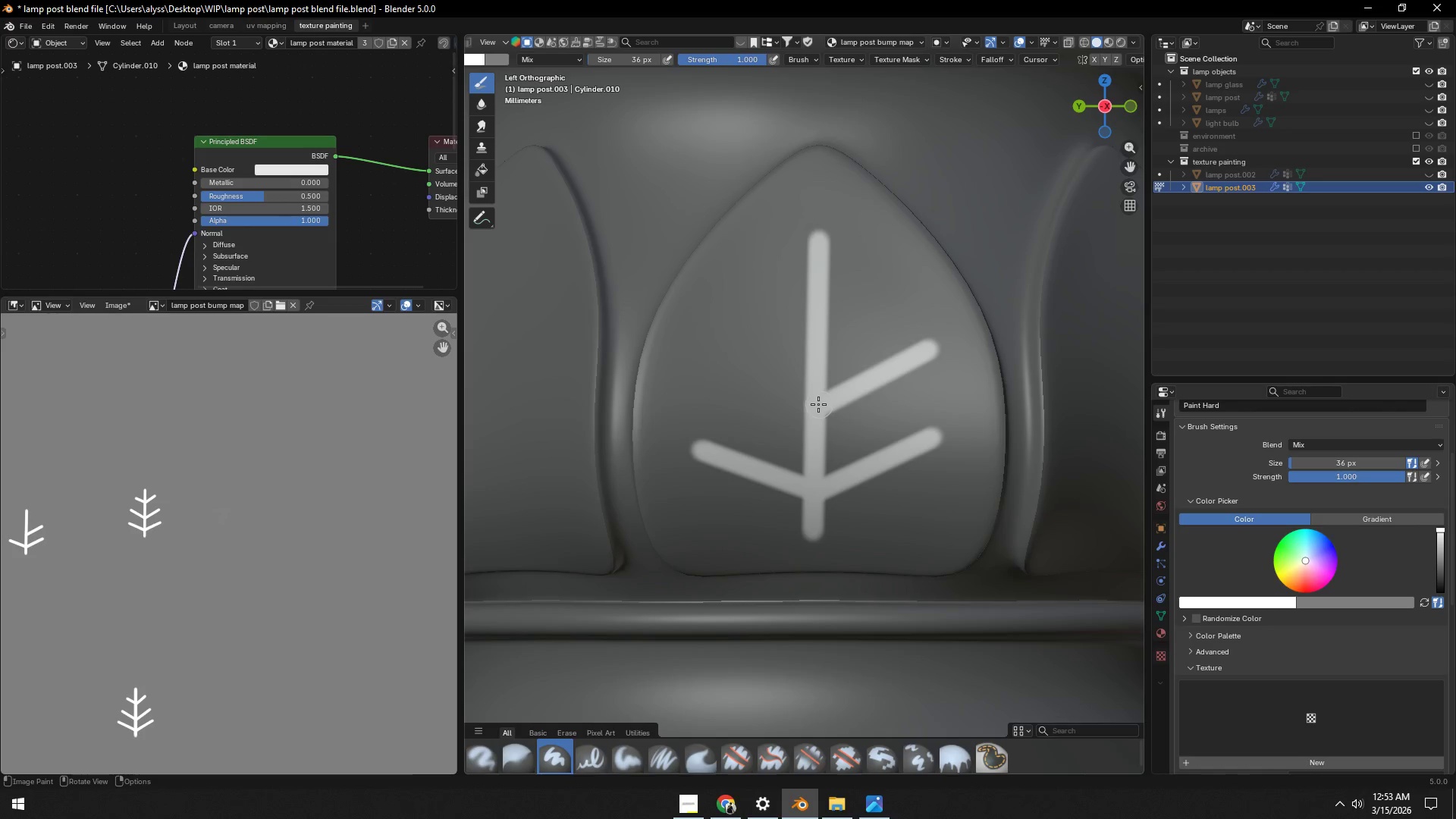 
left_click_drag(start_coordinate=[816, 405], to_coordinate=[710, 359])
 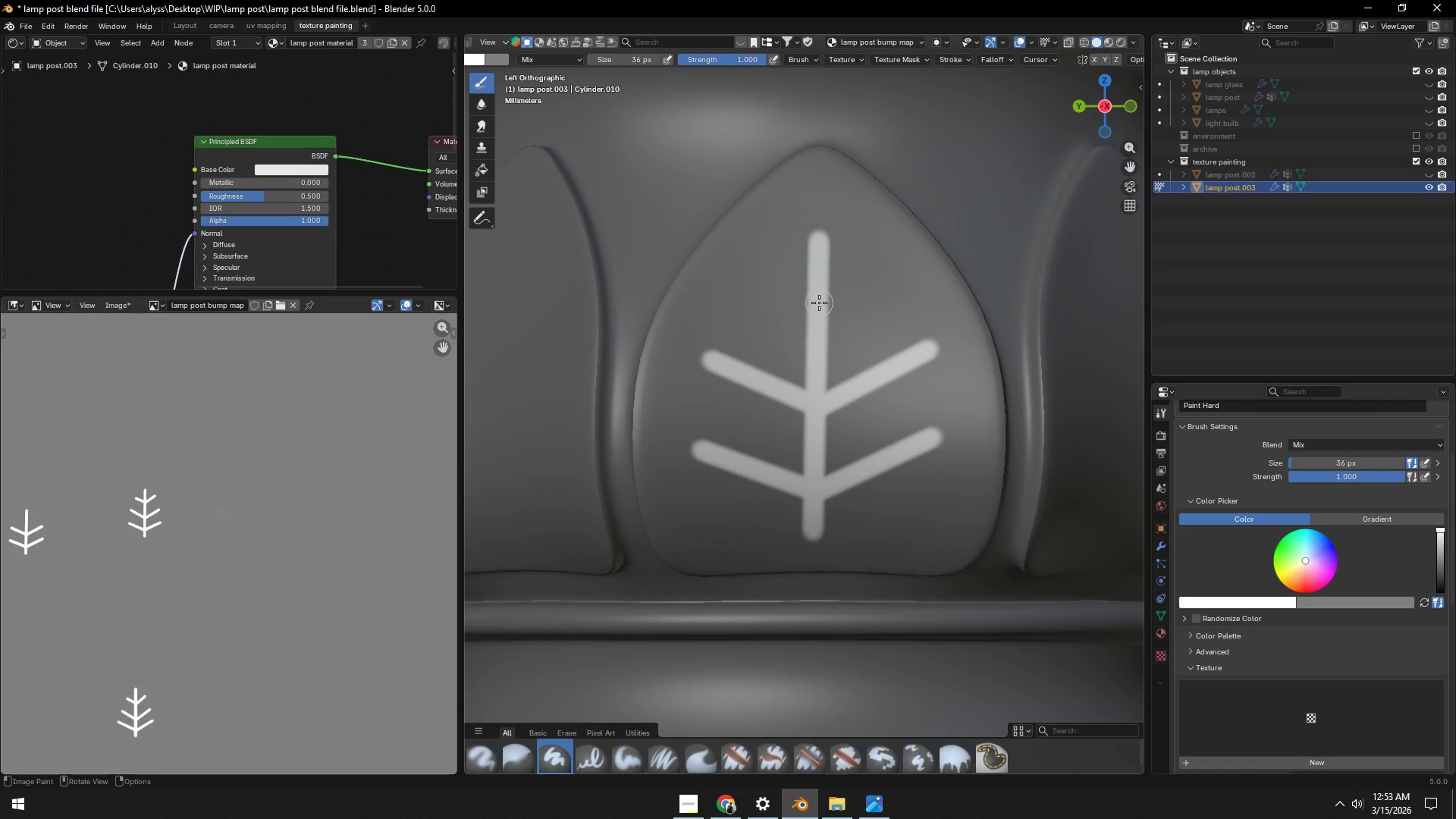 
left_click_drag(start_coordinate=[818, 303], to_coordinate=[899, 252])
 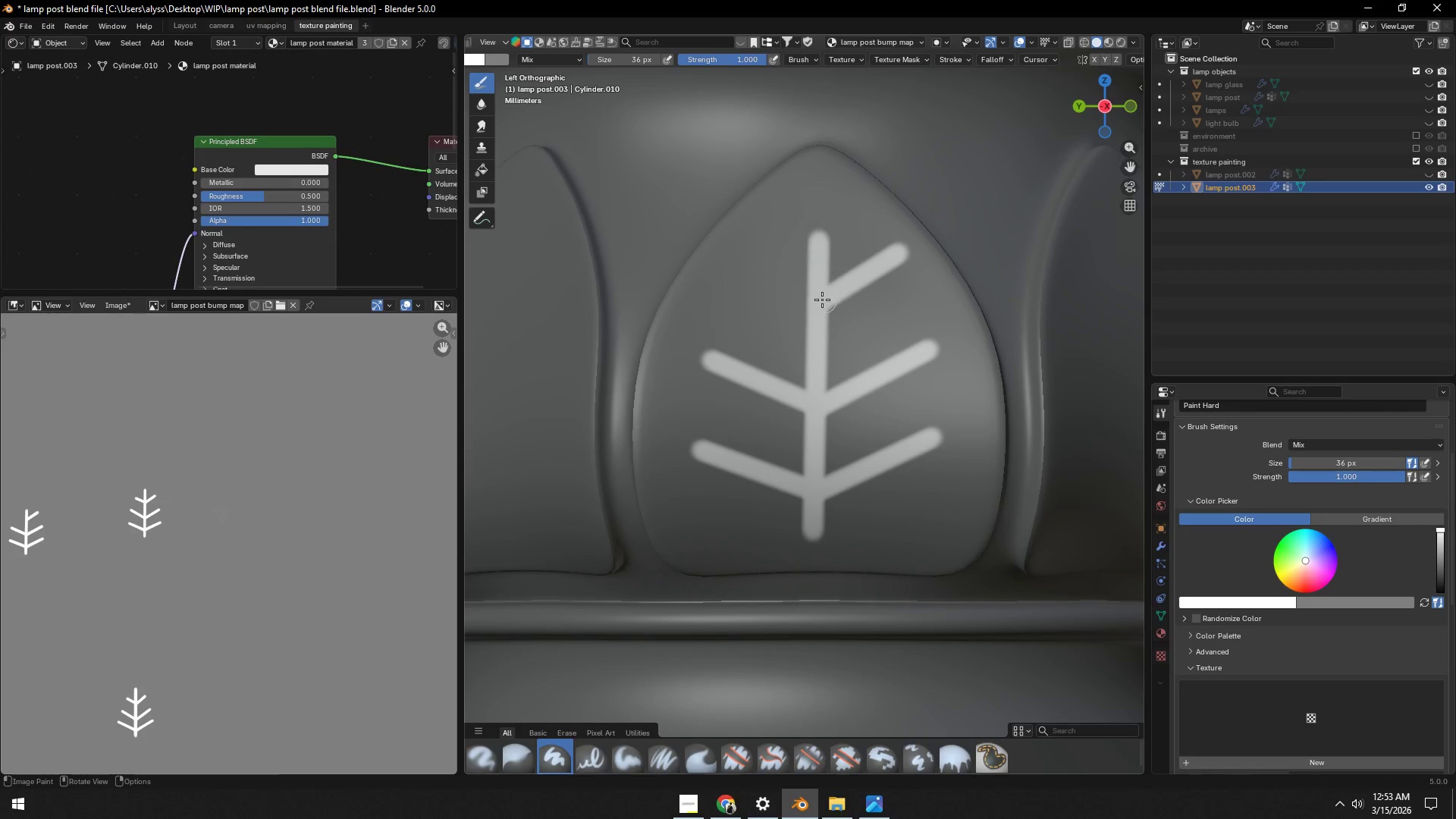 
left_click_drag(start_coordinate=[821, 298], to_coordinate=[739, 271])
 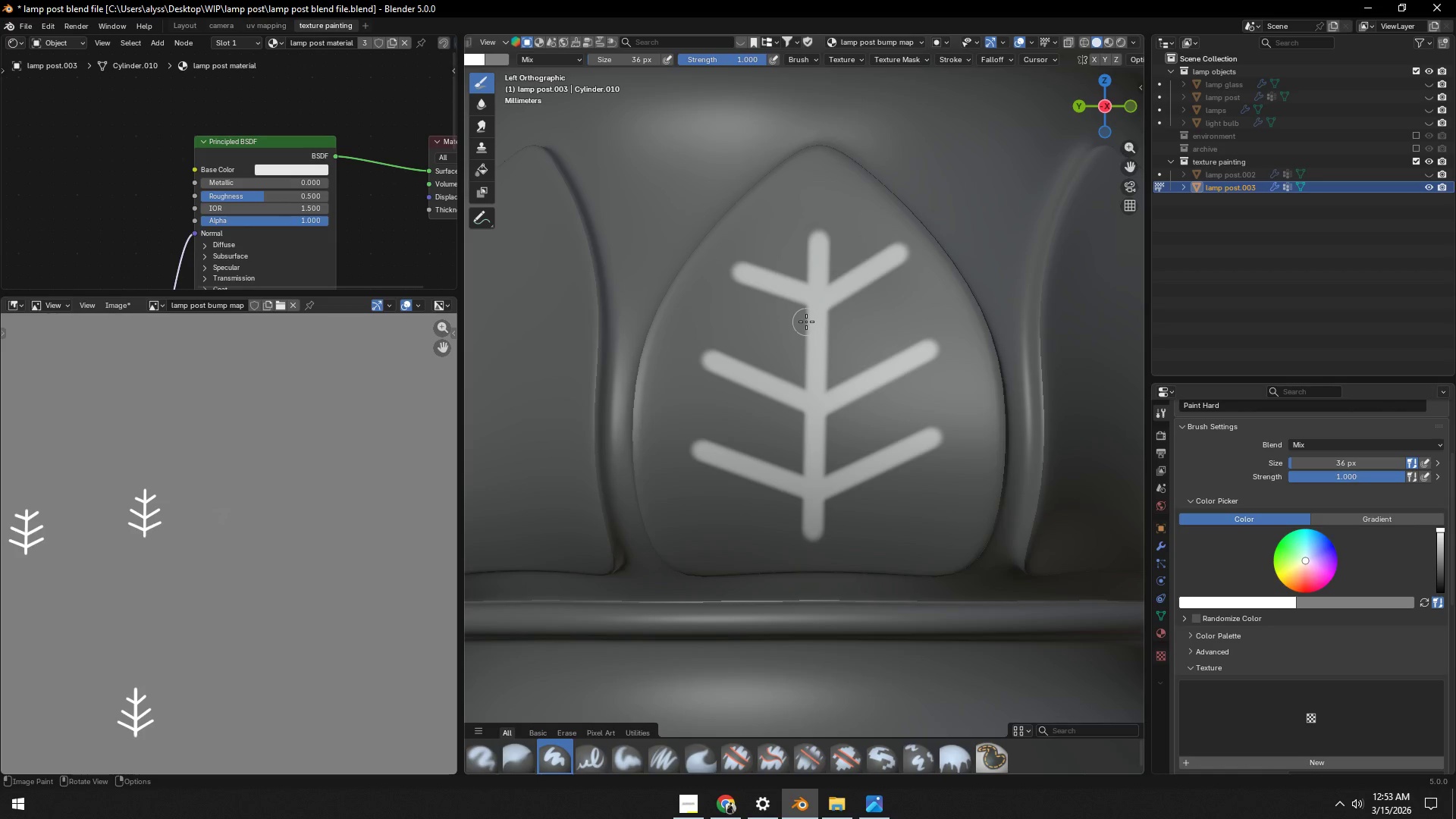 
hold_key(key=Backquote, duration=1.52)
 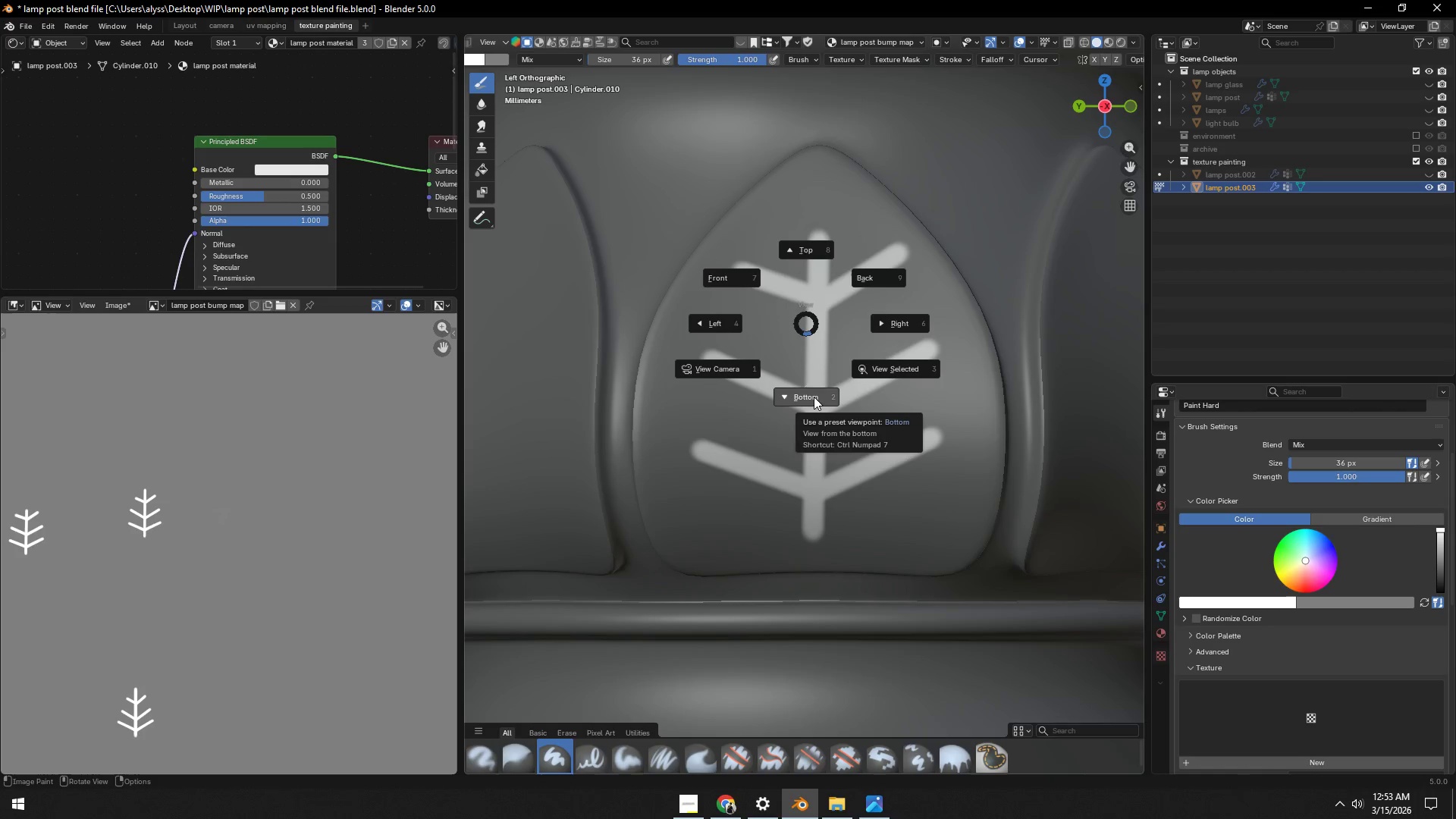 
hold_key(key=Backquote, duration=1.5)
 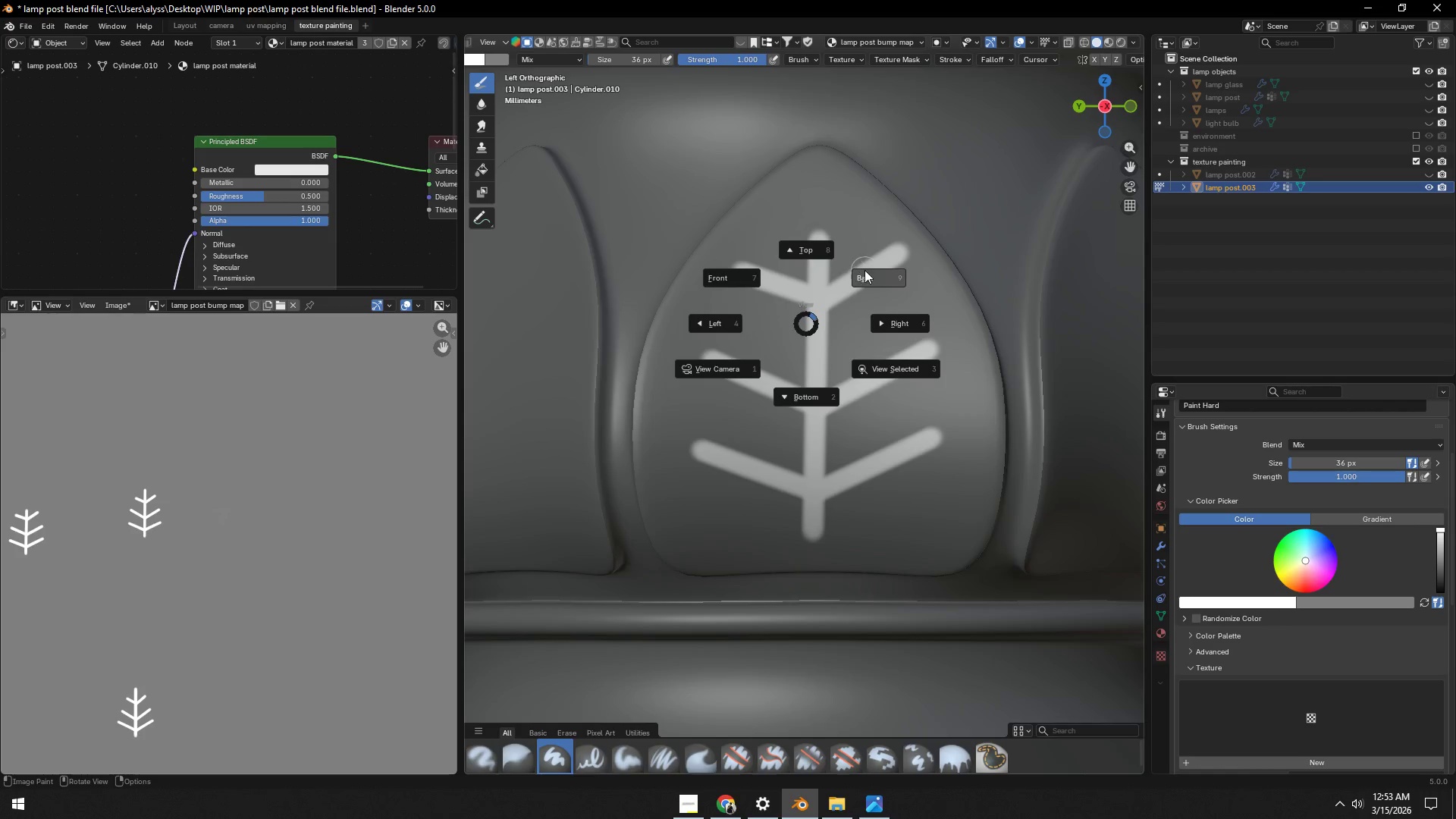 
key(Backquote)
 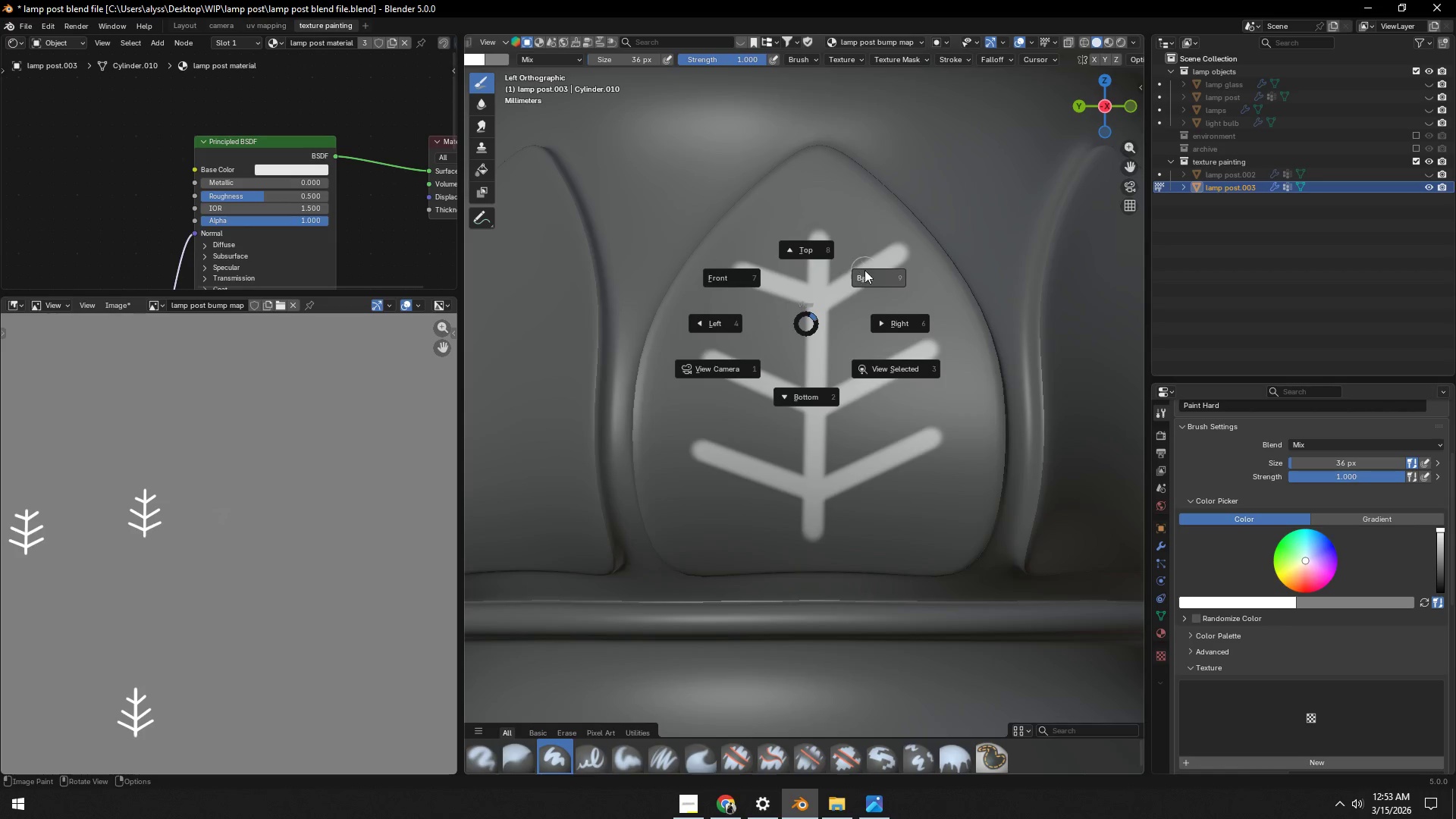 
key(Backquote)
 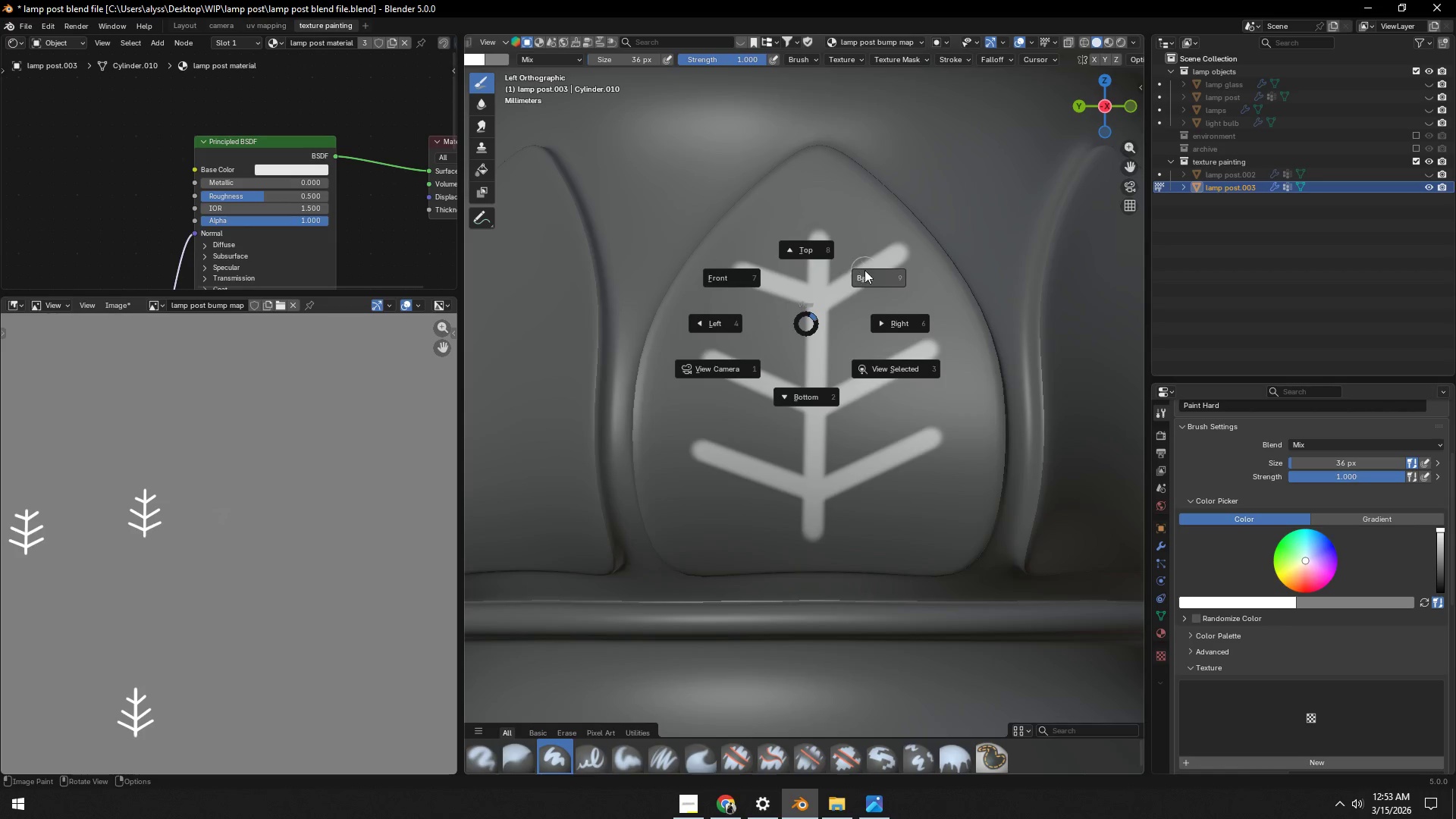 
key(Backquote)
 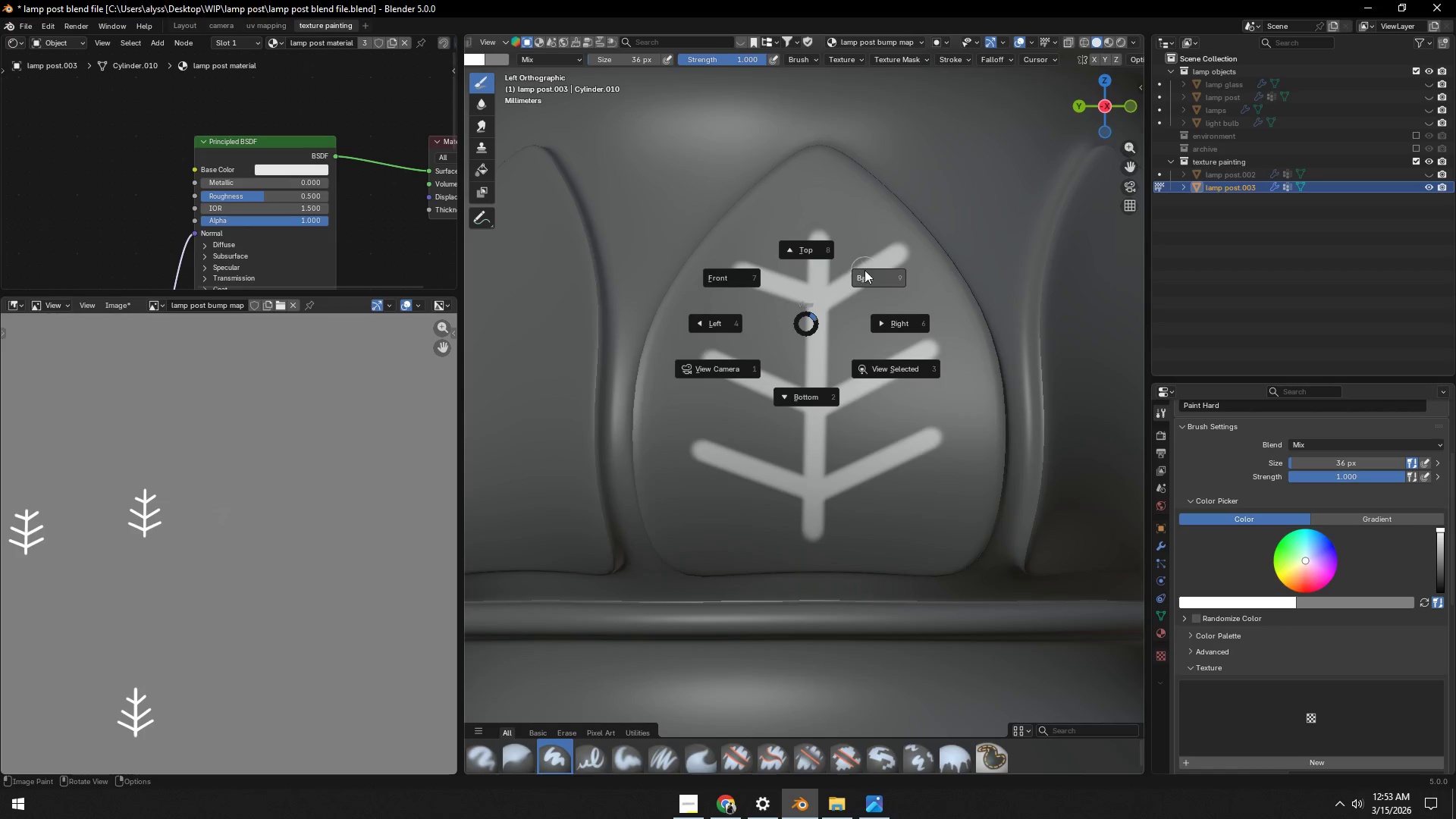 
key(Backquote)
 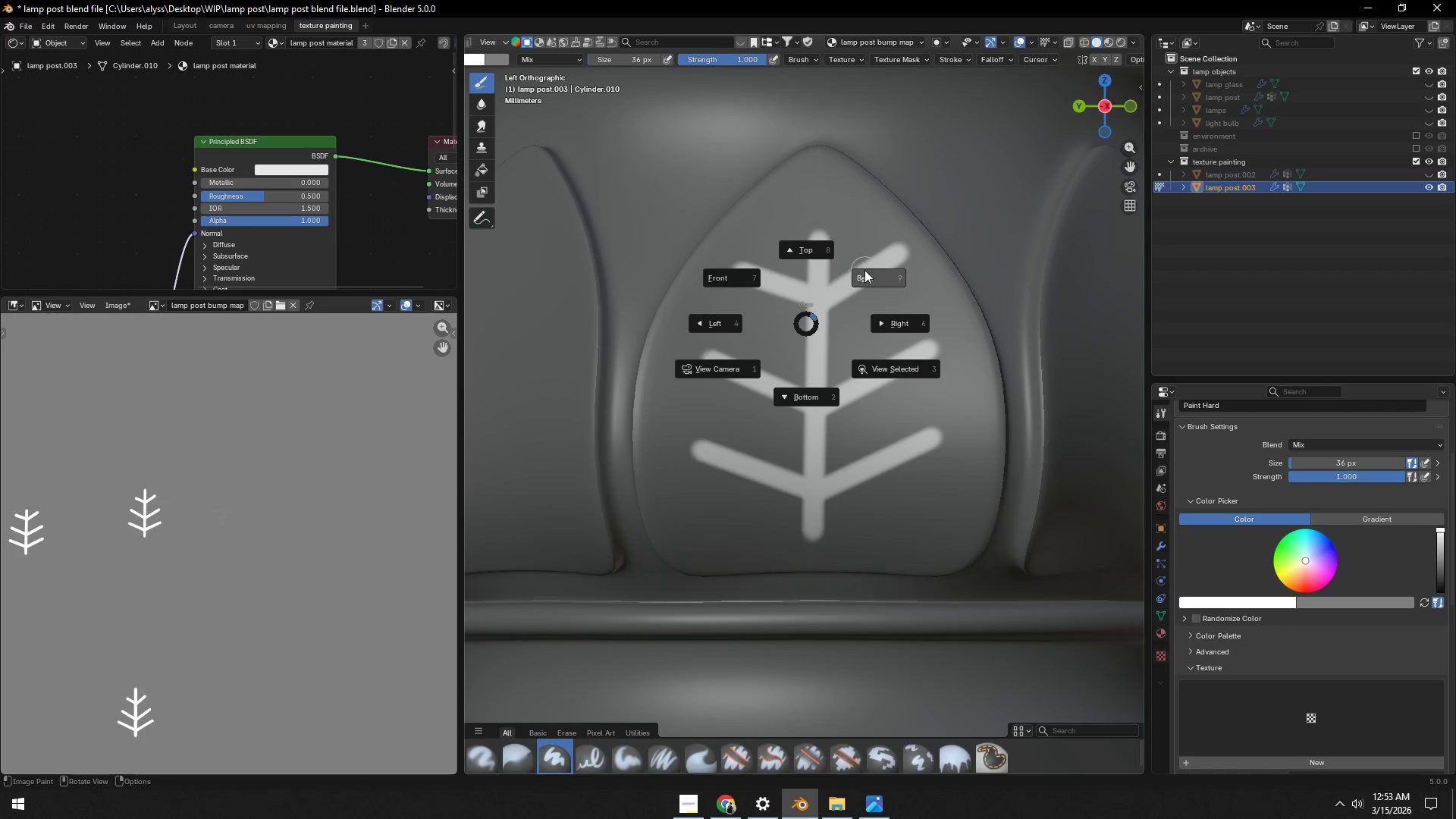 
key(Backquote)
 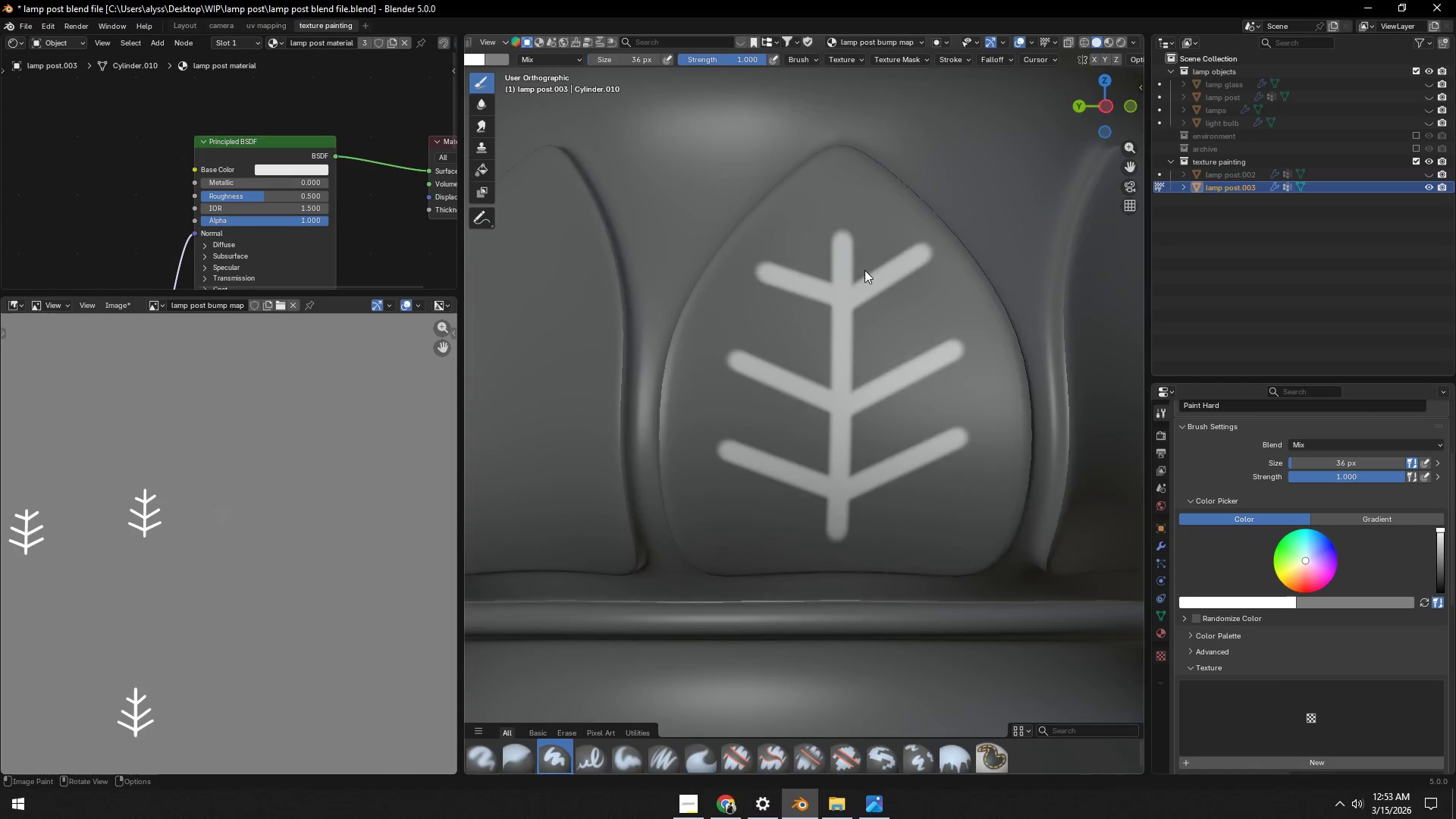 
left_click_drag(start_coordinate=[829, 528], to_coordinate=[834, 202])
 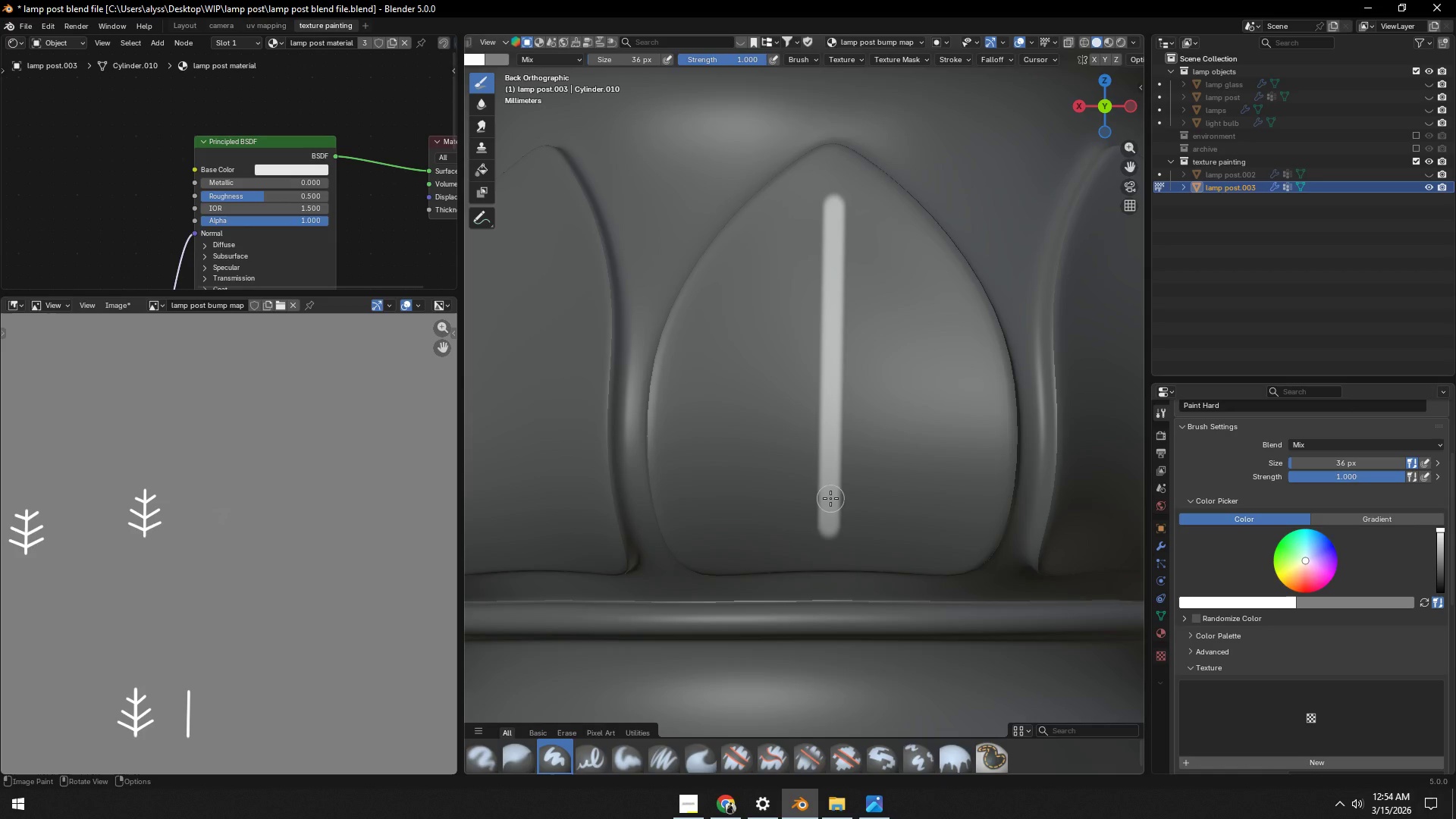 
left_click_drag(start_coordinate=[830, 500], to_coordinate=[942, 454])
 